 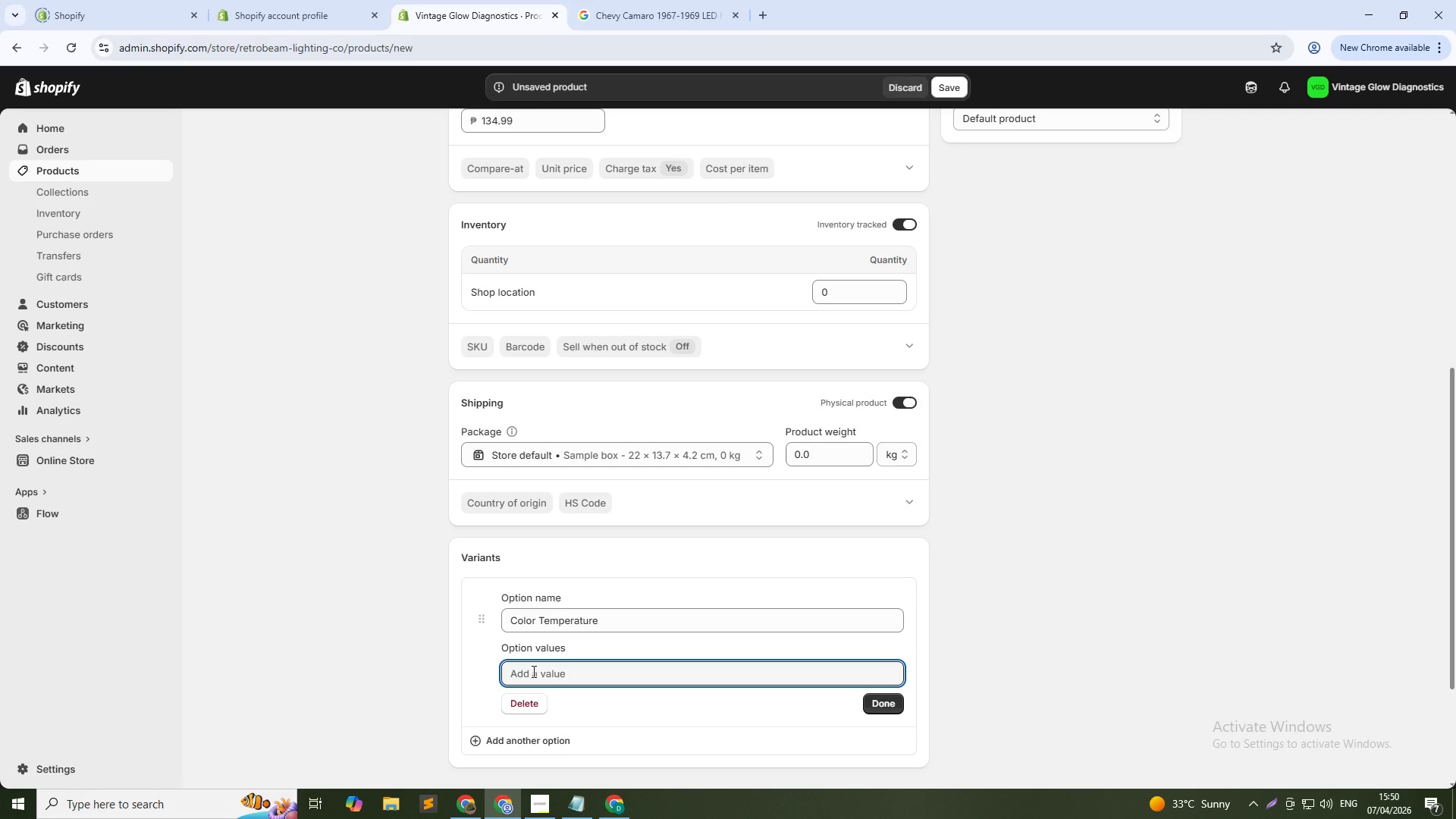 
type(3000k Warm White)
key(Tab)
type(6000K Cool White)
 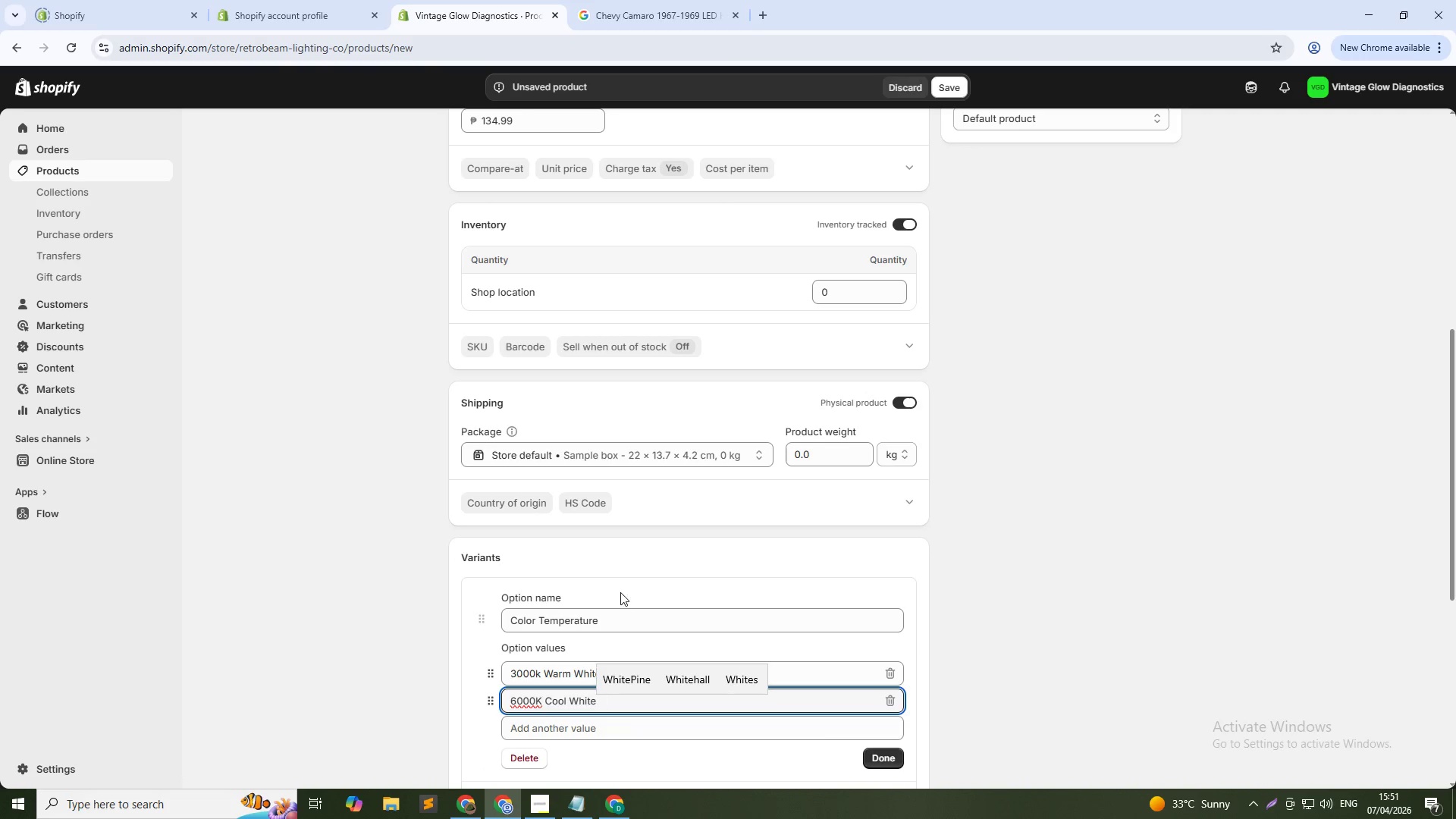 
scroll: coordinate [766, 622], scroll_direction: down, amount: 2.0
 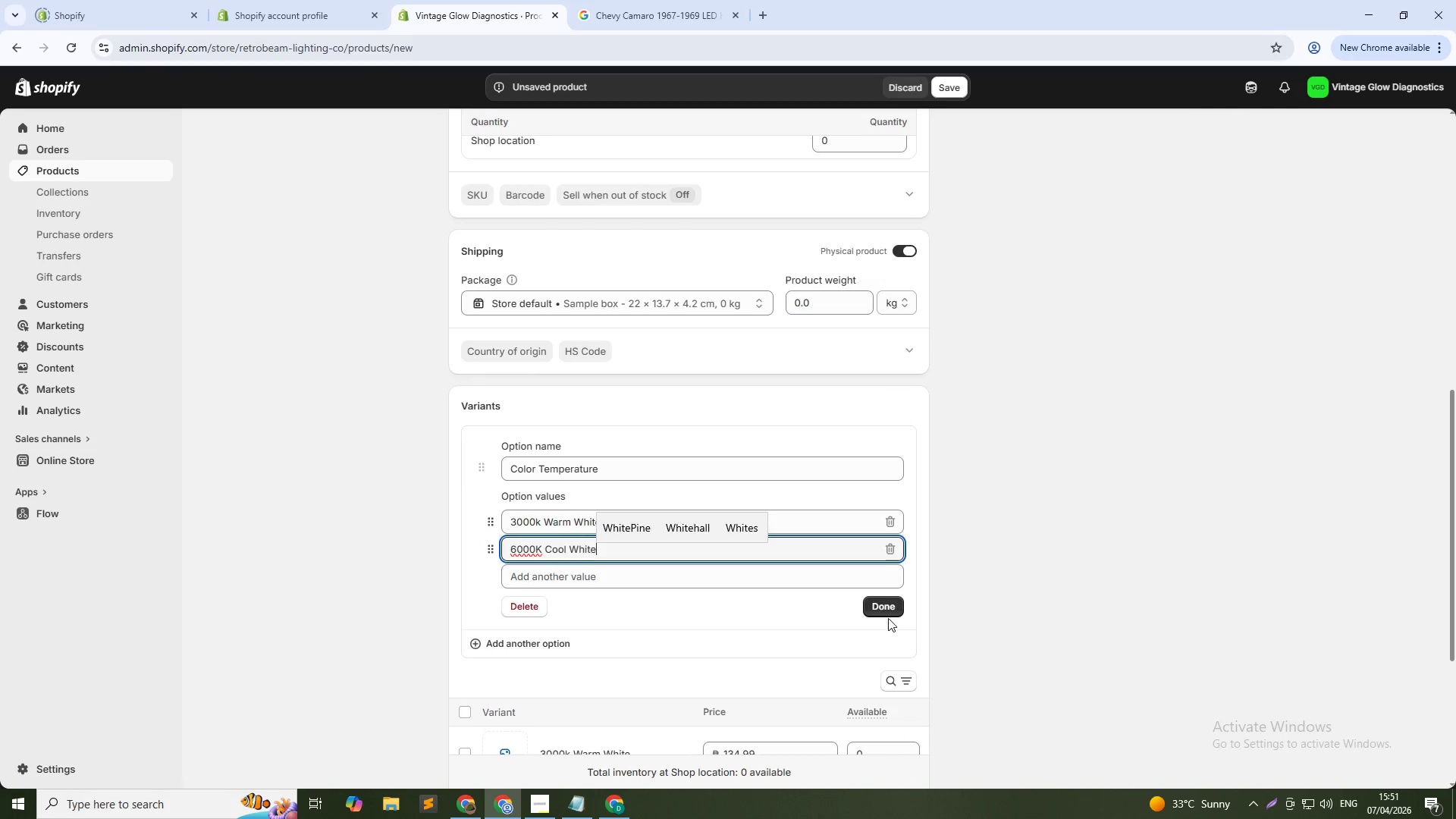 
left_click([883, 606])
 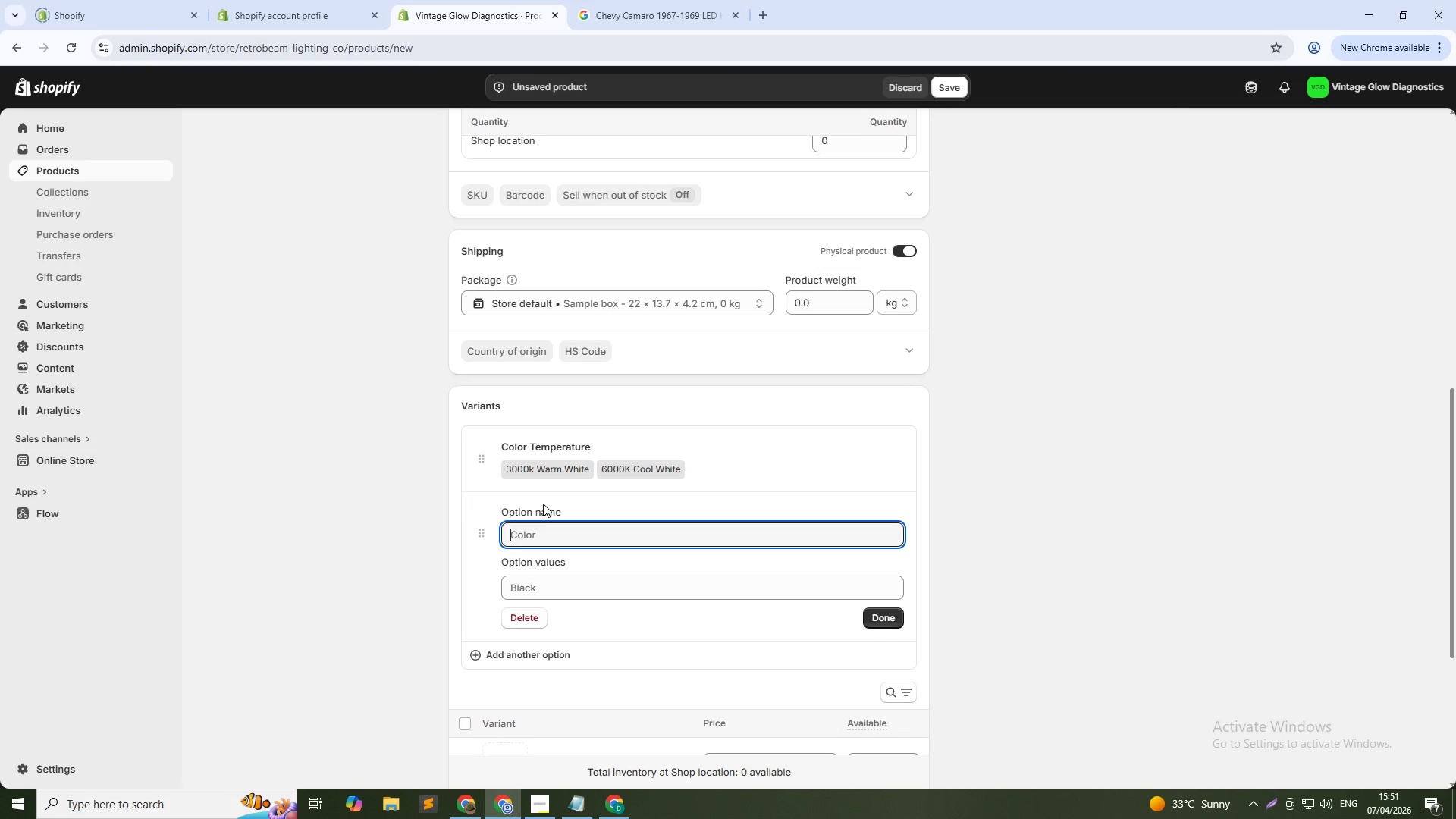 
left_click([552, 533])
 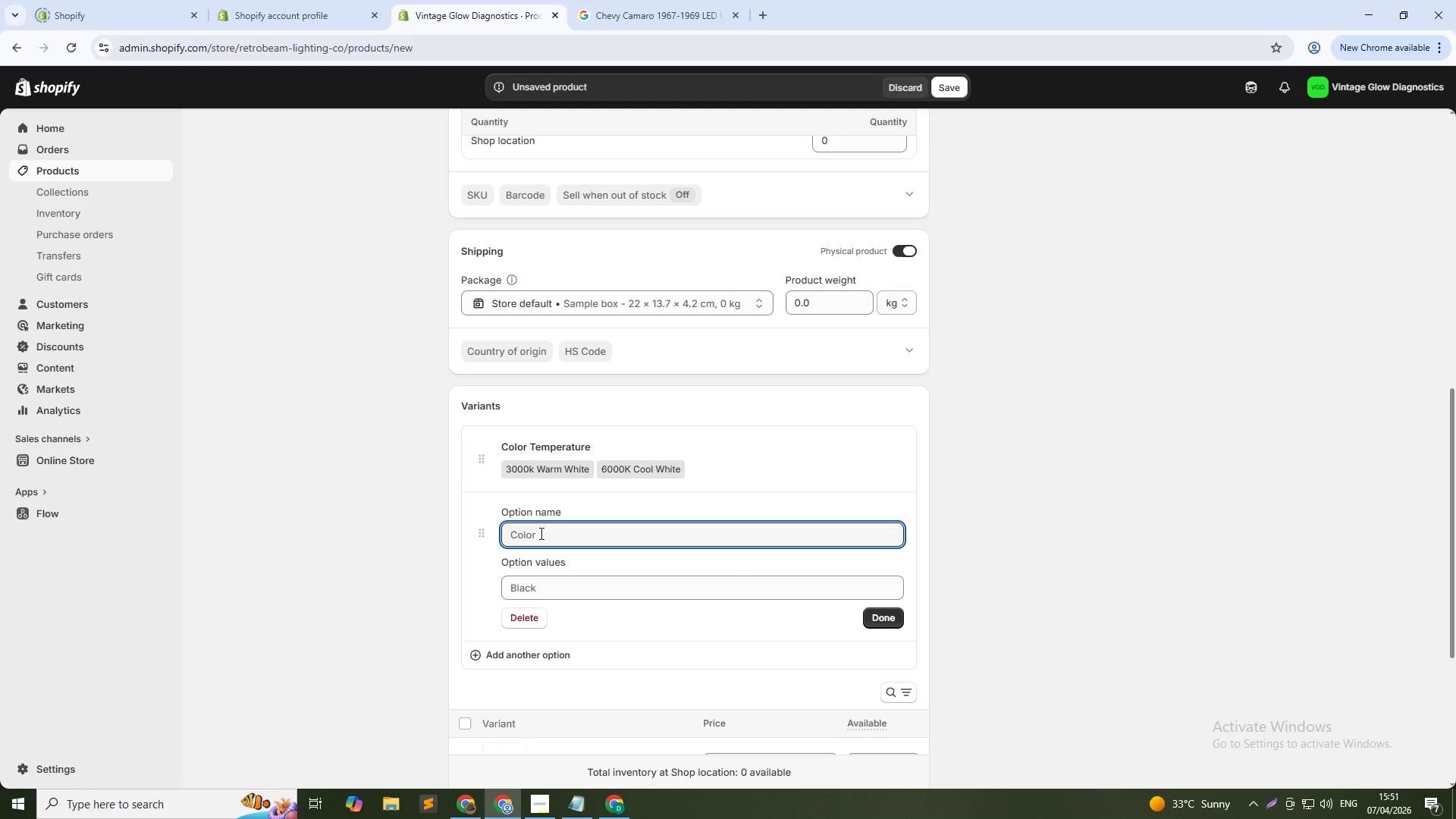 
type(Lens Style)
key(Tab)
type(Clean)
key(Backspace)
type(r Lens)
key(Tab)
type(Fluted Lens)
 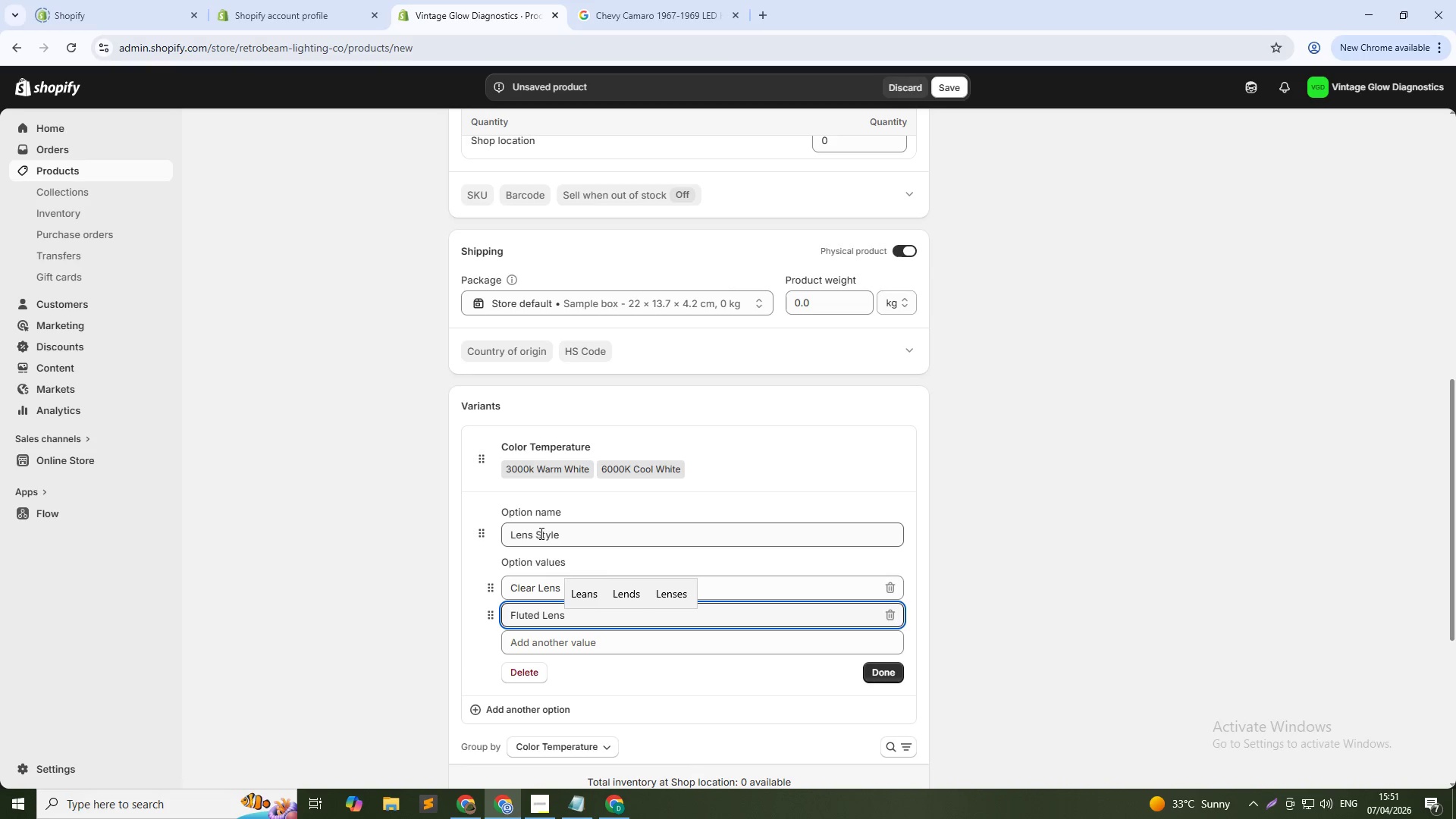 
left_click([871, 663])
 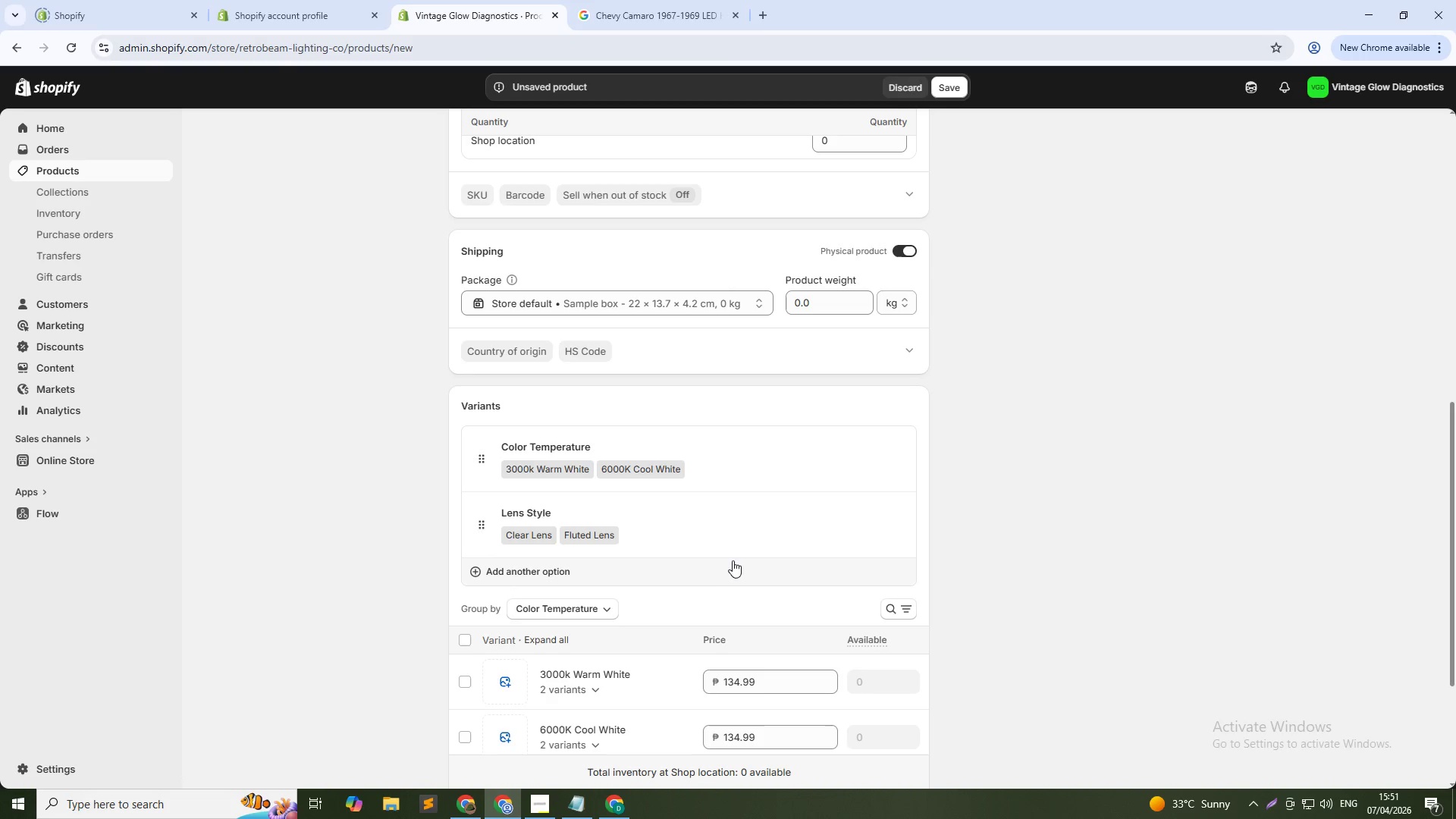 
scroll: coordinate [711, 514], scroll_direction: down, amount: 9.0
 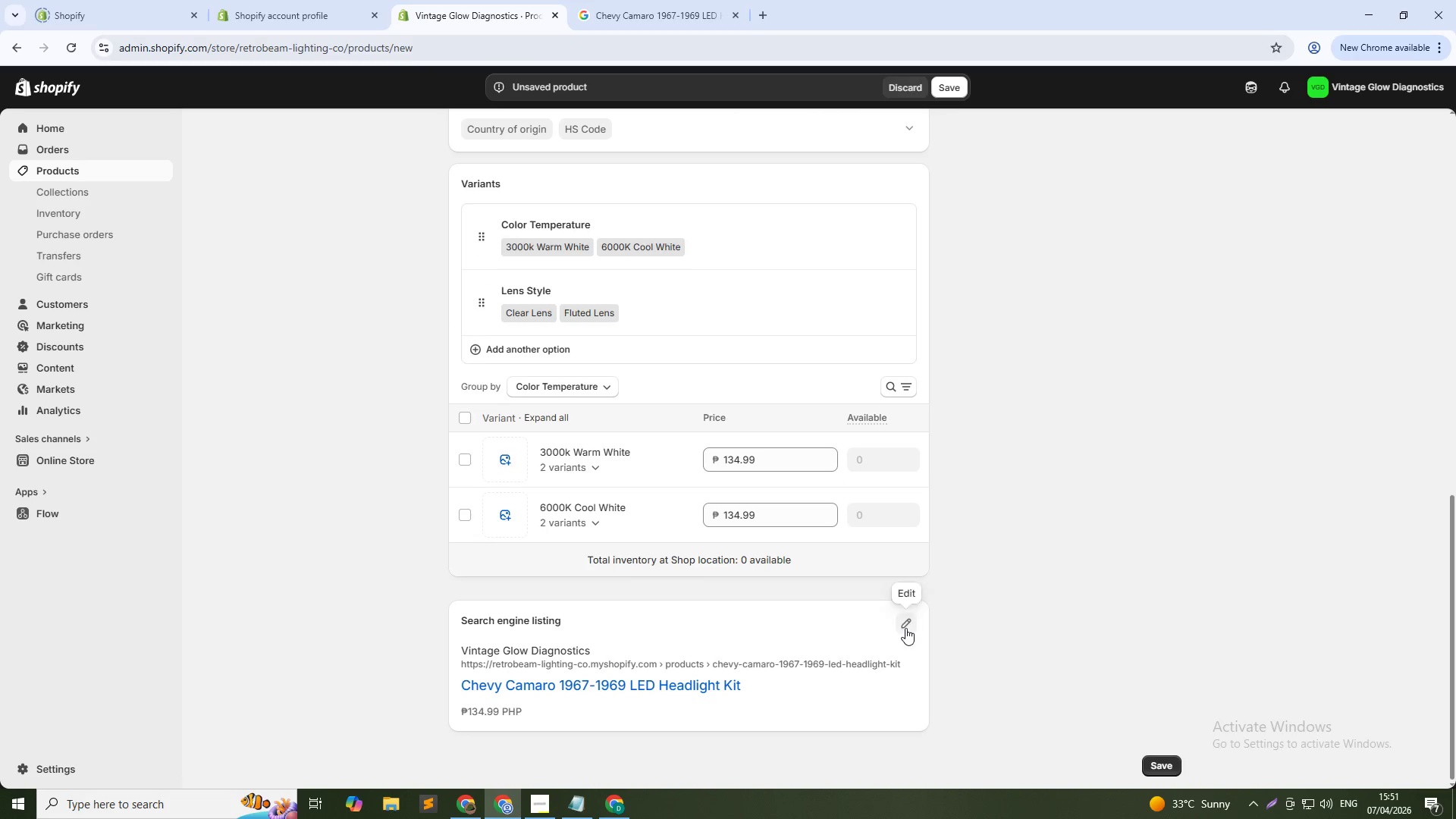 
left_click([905, 628])
 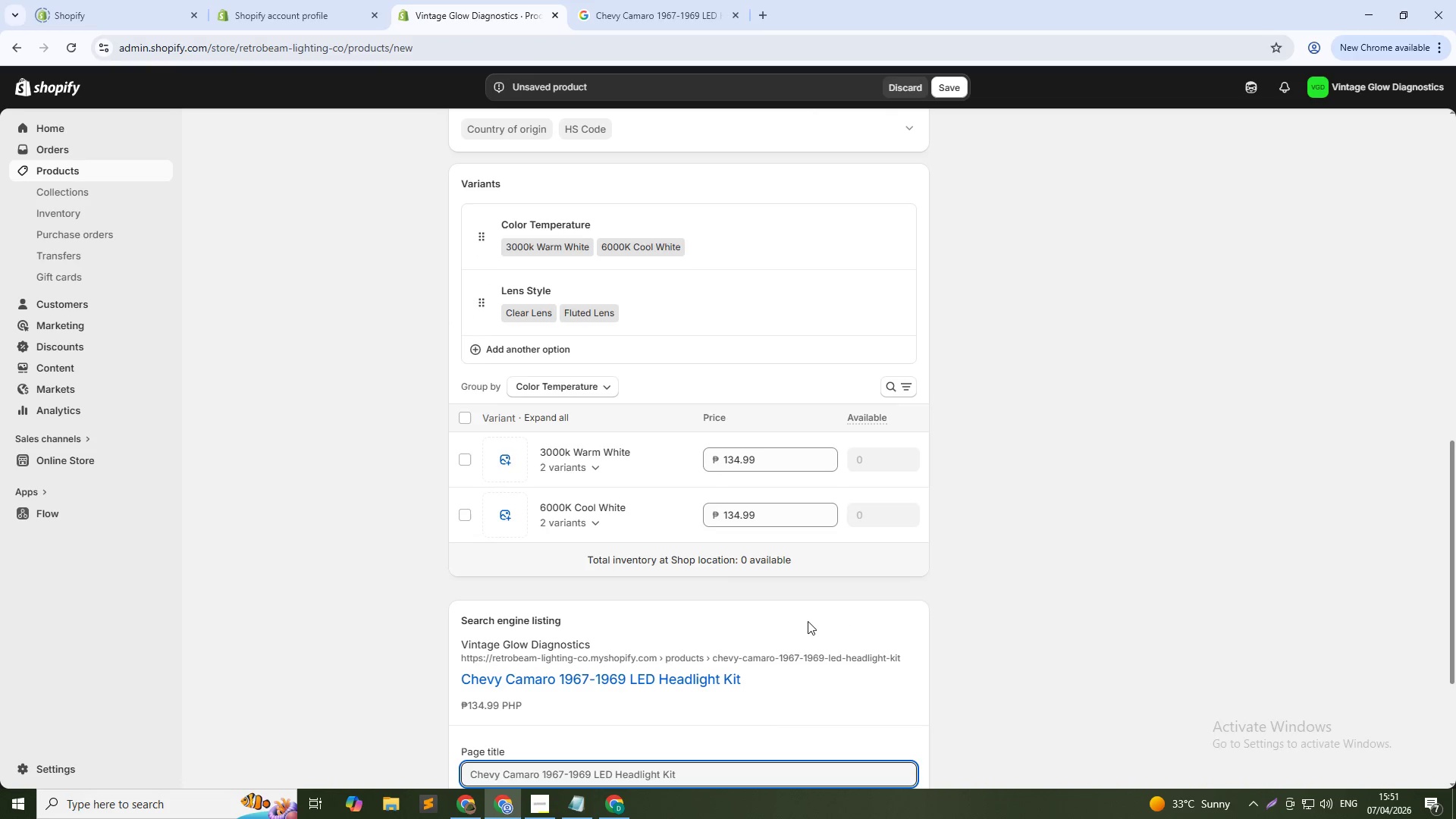 
scroll: coordinate [718, 701], scroll_direction: down, amount: 2.0
 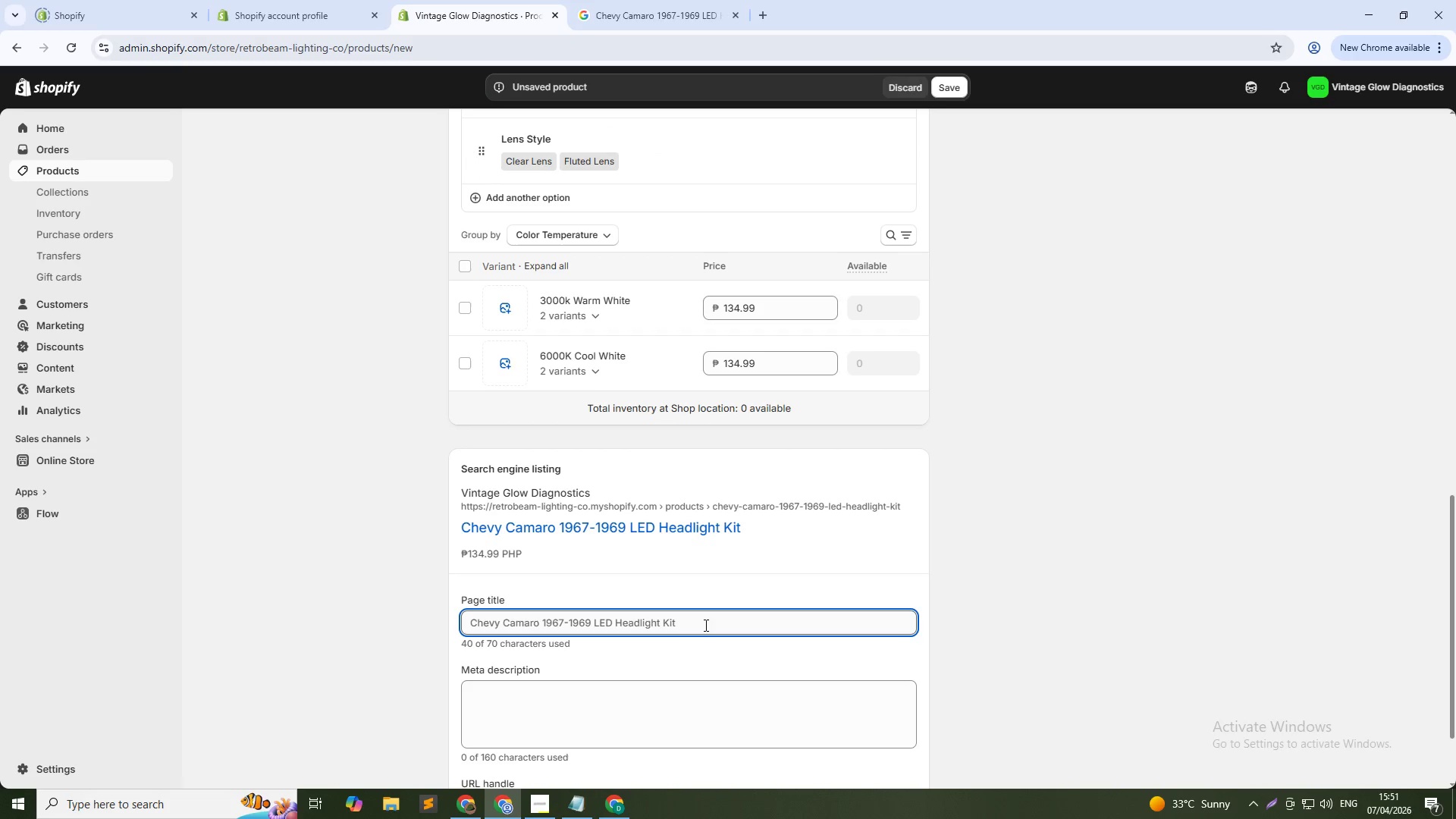 
left_click([706, 623])
 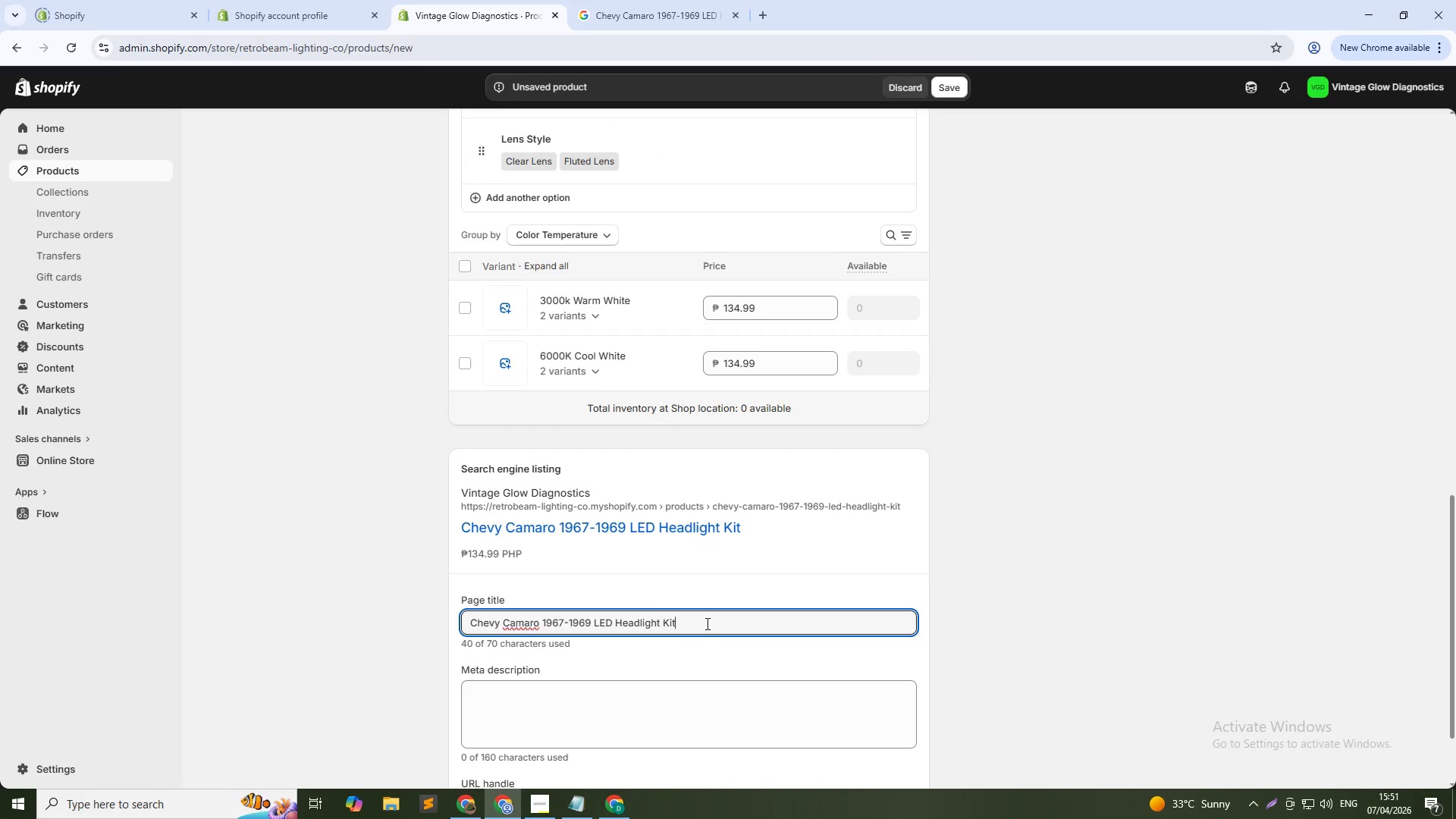 
type( | Vintage Glow Dianostics)
 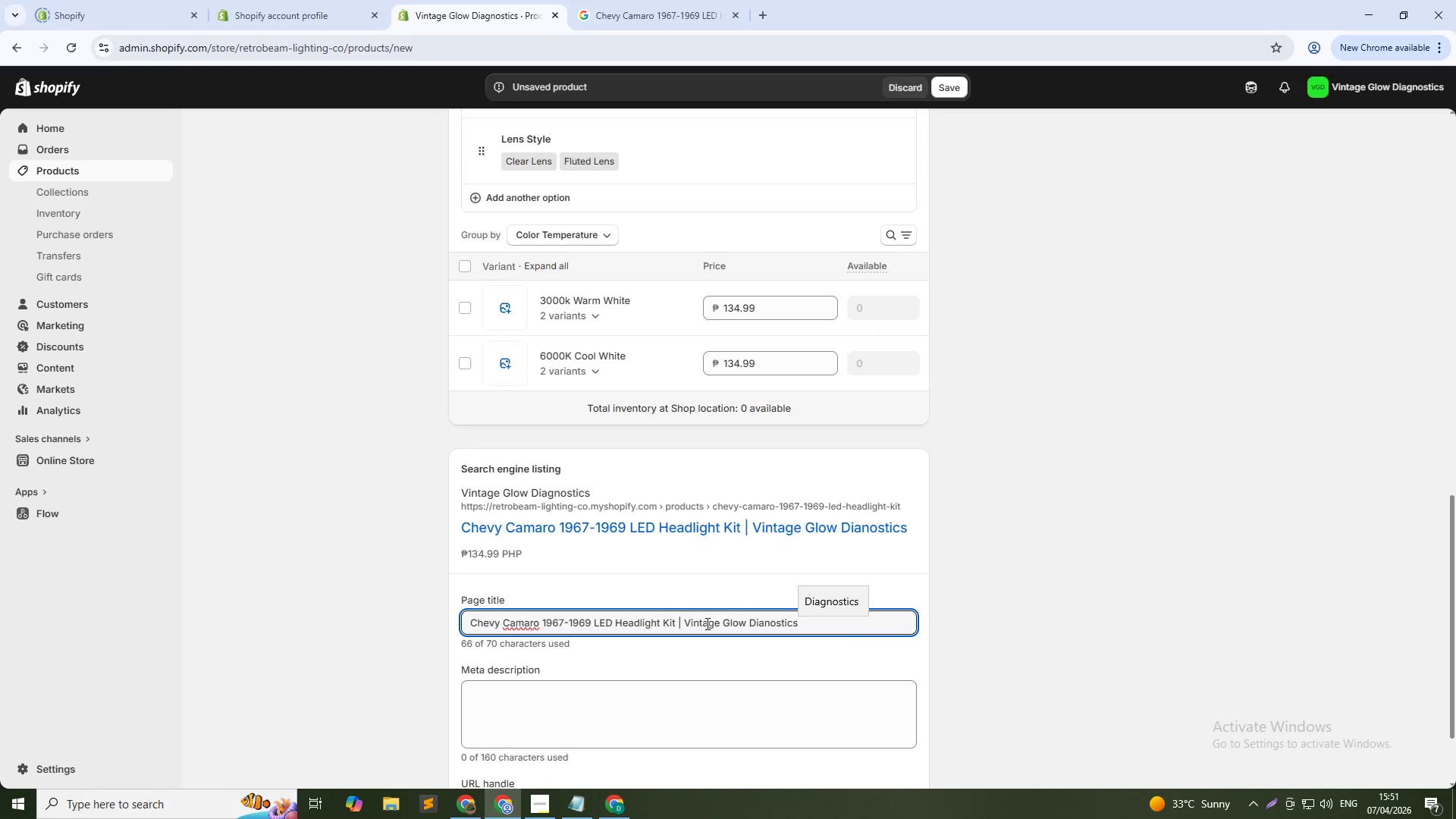 
left_click([541, 704])
 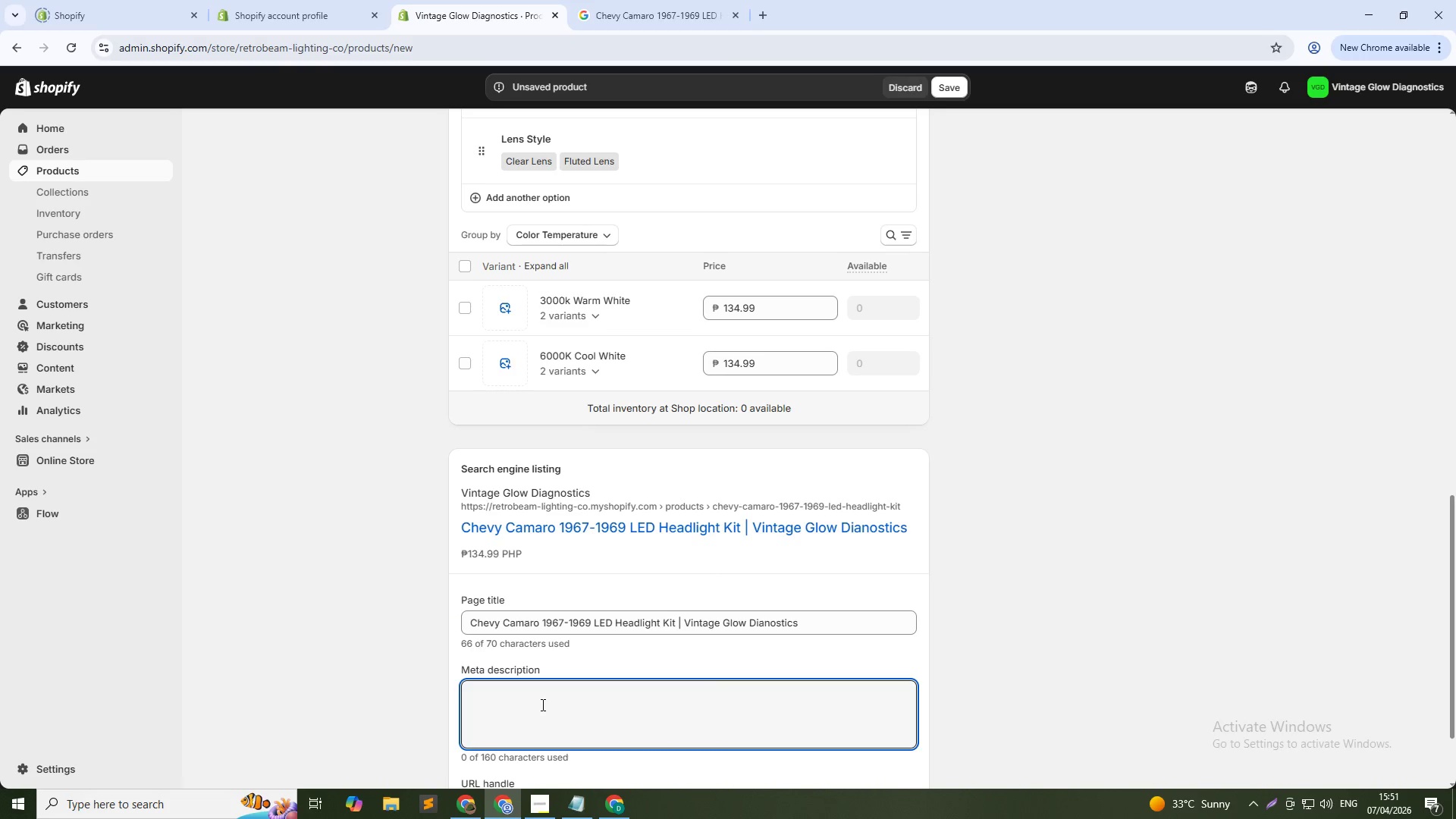 
type(Plug-a)
key(Backspace)
key(Backspace)
key(Backspace)
type(g-and-play LED headlight kit for the 1967-1969 first )
key(Backspace)
type(-gen Chevy Camra)
key(Backspace)
type(o)
key(Backspace)
key(Backspace)
type(aro. No rewiring required,)
key(Backspace)
type(. 4600 IM, 50.)
key(Backspace)
type(,)
 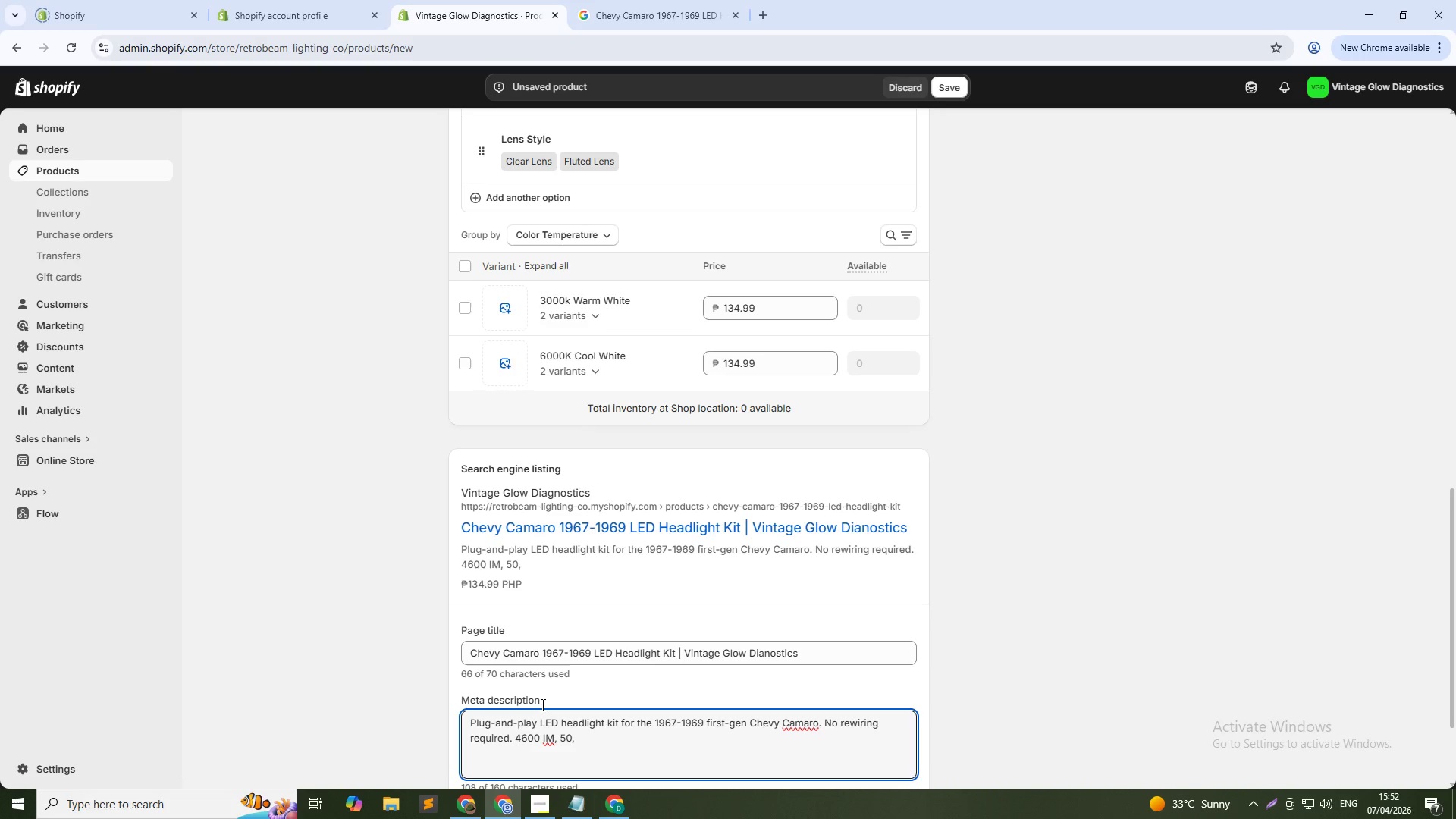 
type(000-hr lifespan. Exact fit for first )
key(Backspace)
type(-generation Camaro restore)
key(Backspace)
type(ers.)
 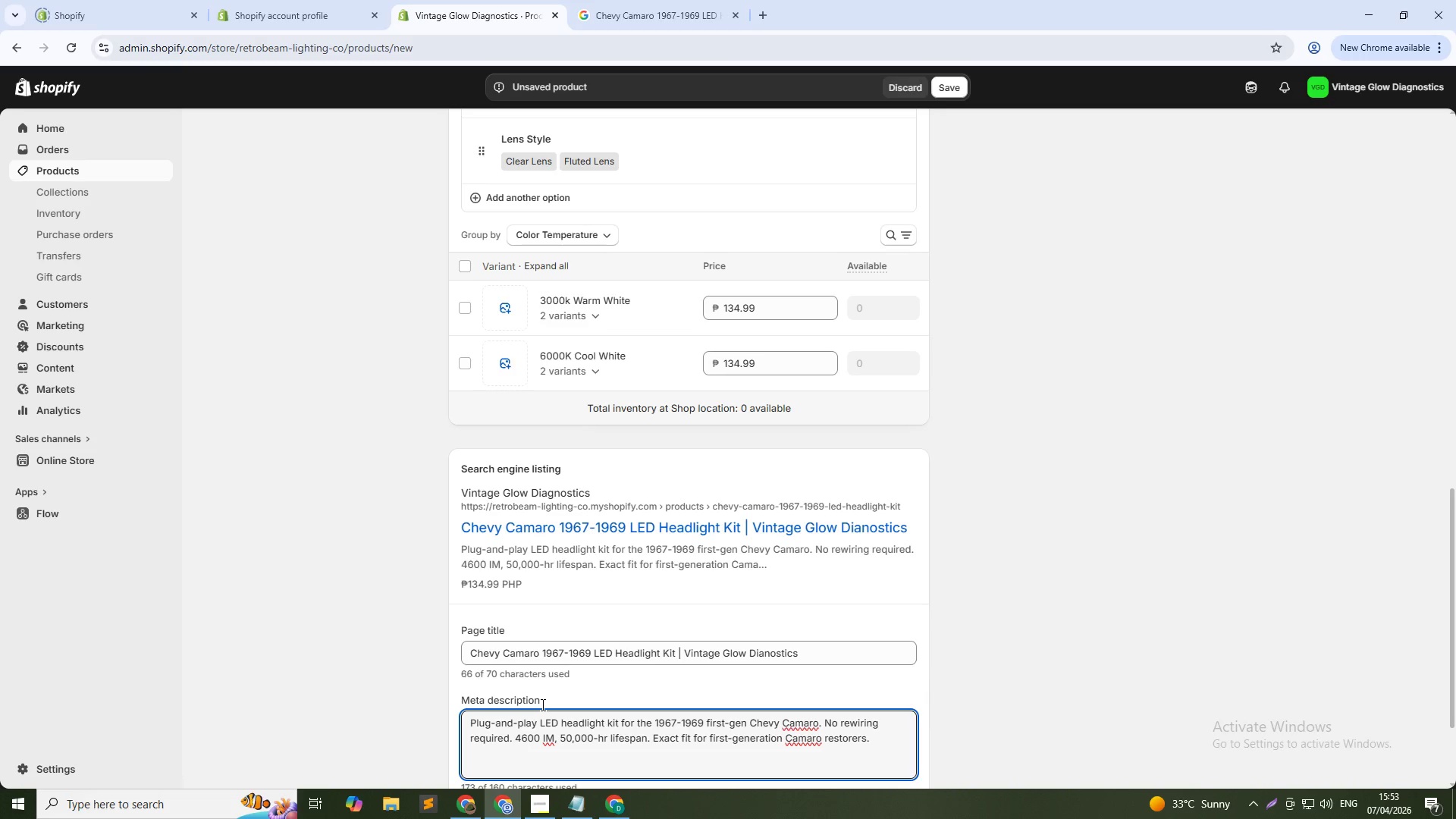 
scroll: coordinate [694, 706], scroll_direction: down, amount: 2.0
 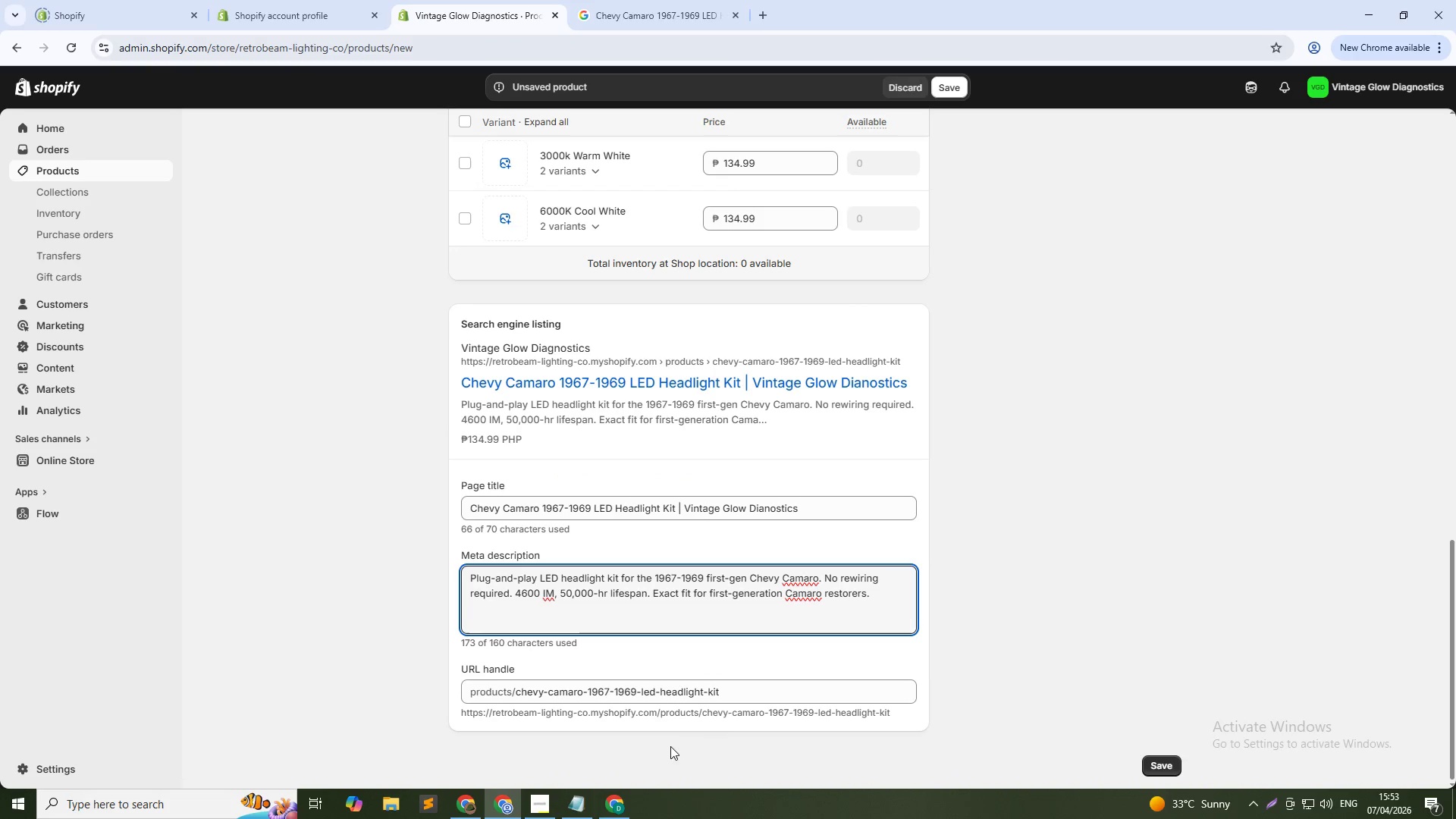 
wait(5.36)
 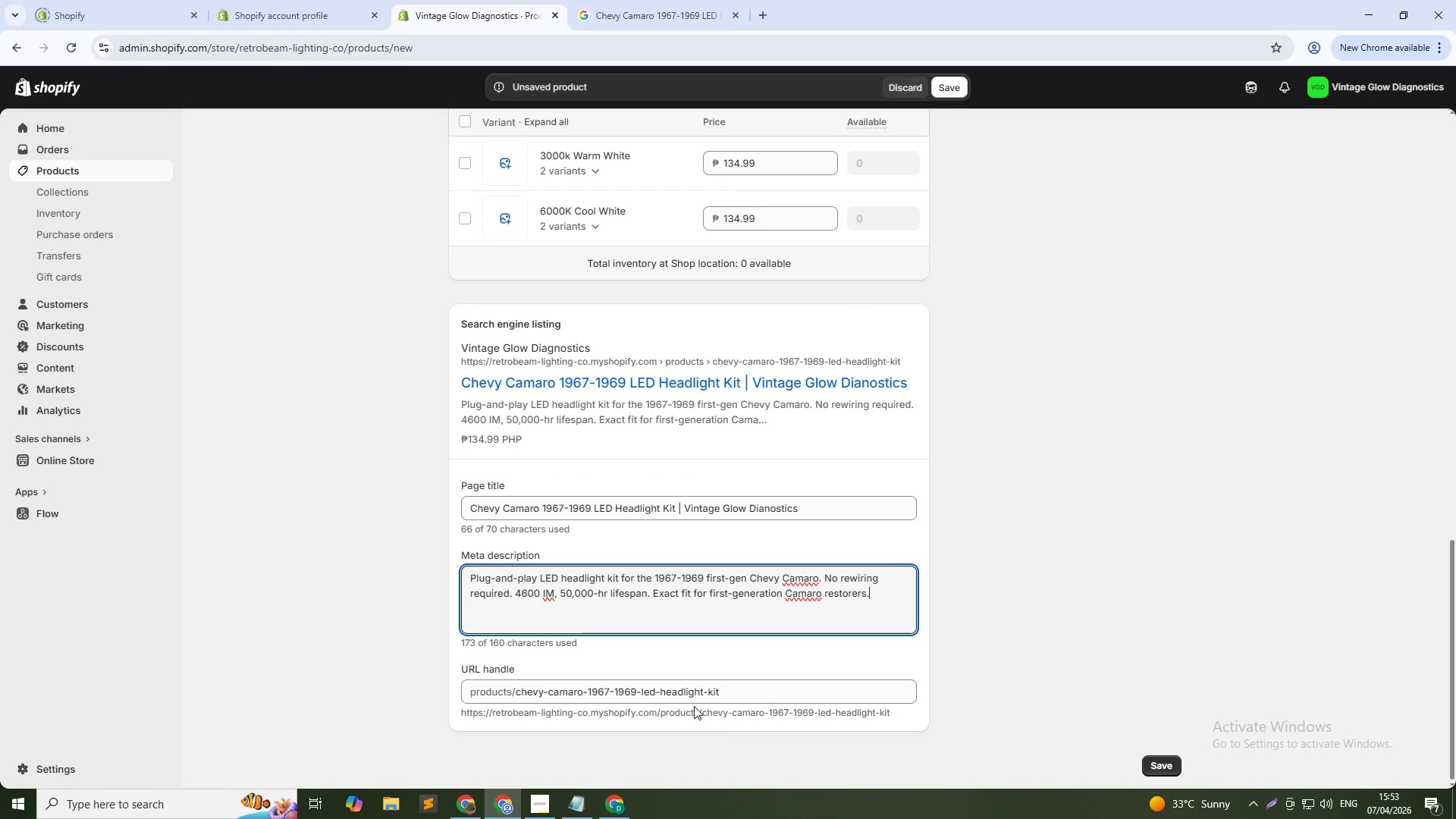 
left_click([519, 689])
 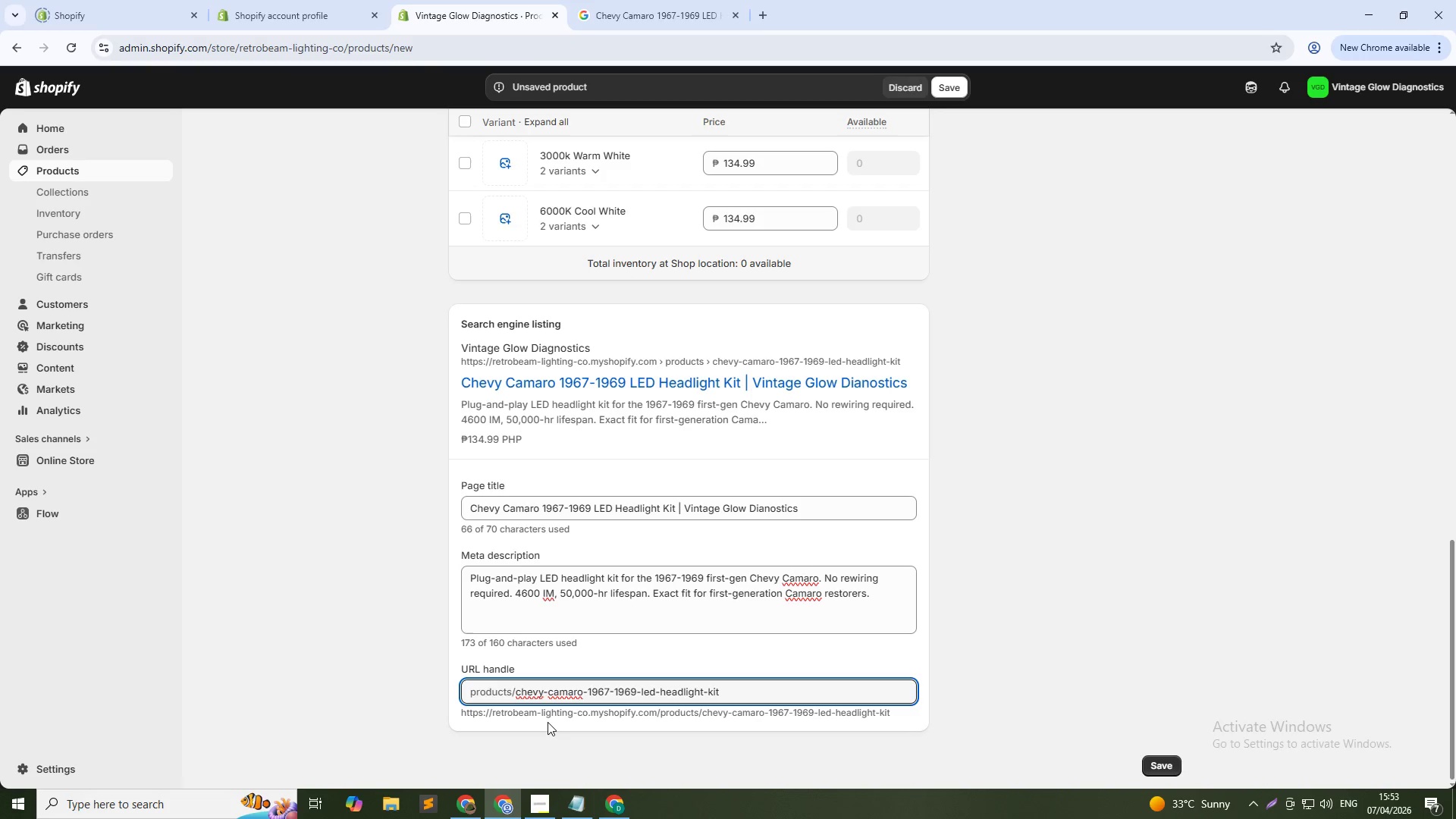 
key(ArrowLeft)
 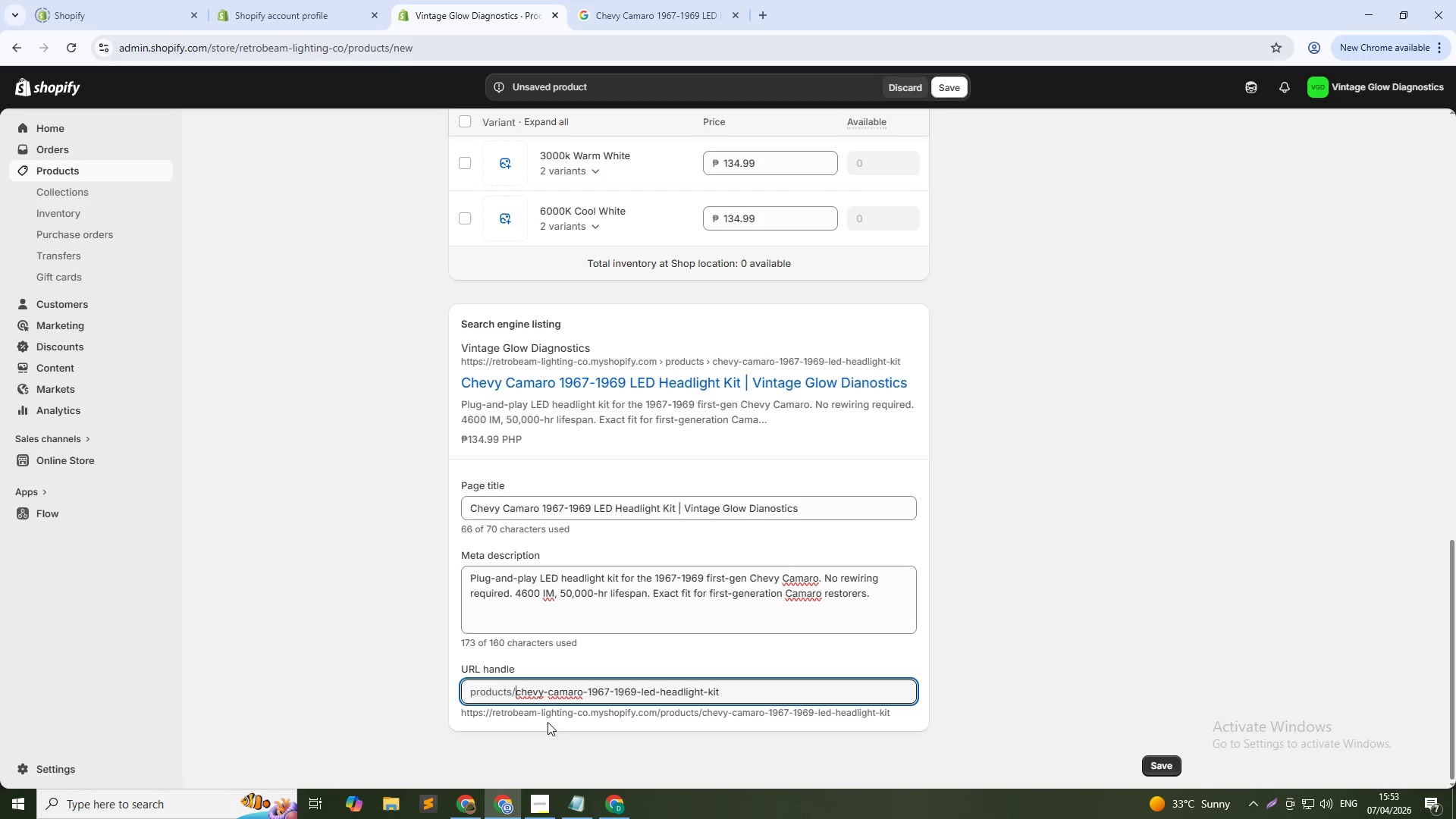 
type(vintage-glow-)
 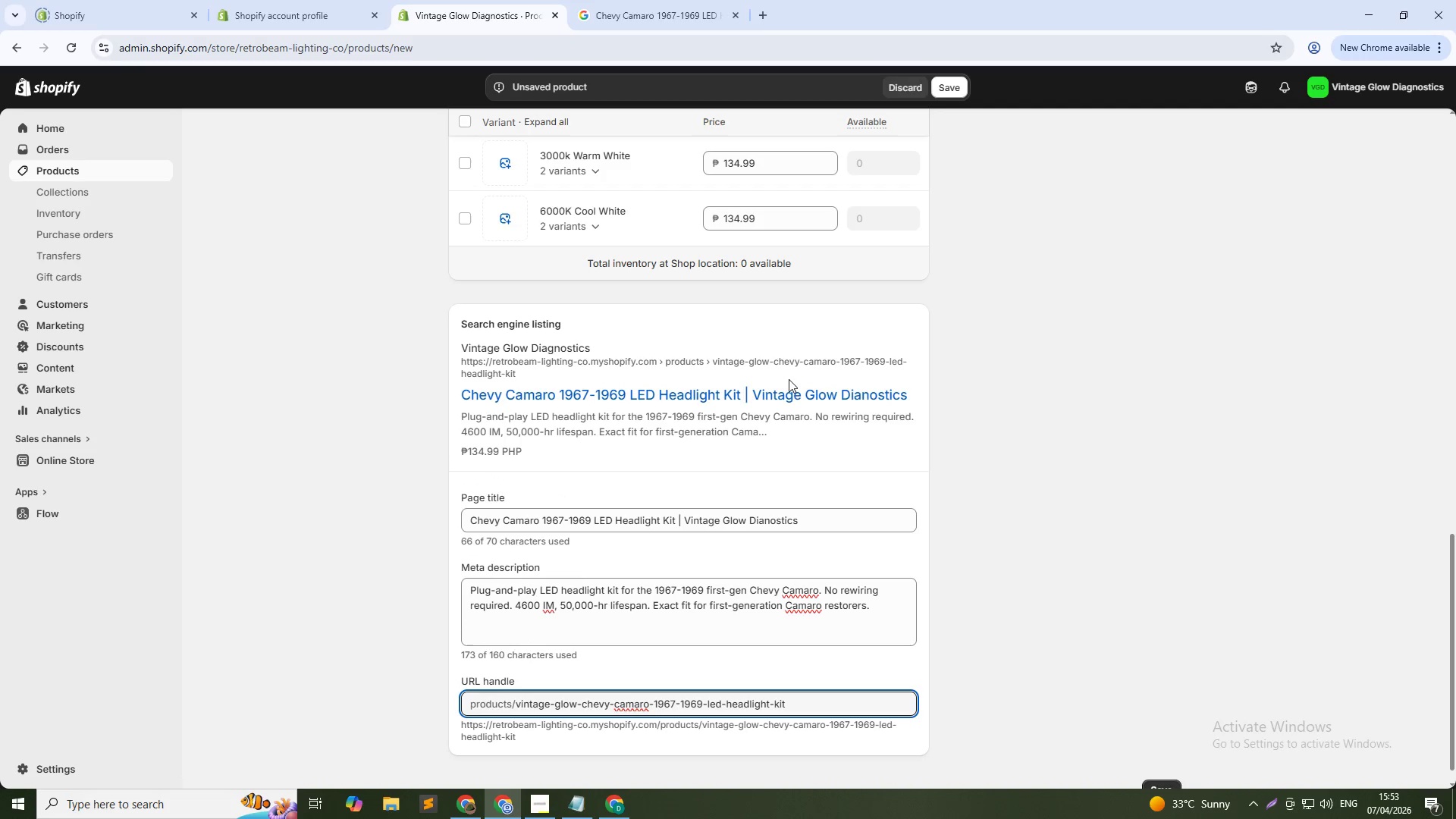 
scroll: coordinate [780, 382], scroll_direction: up, amount: 16.0
 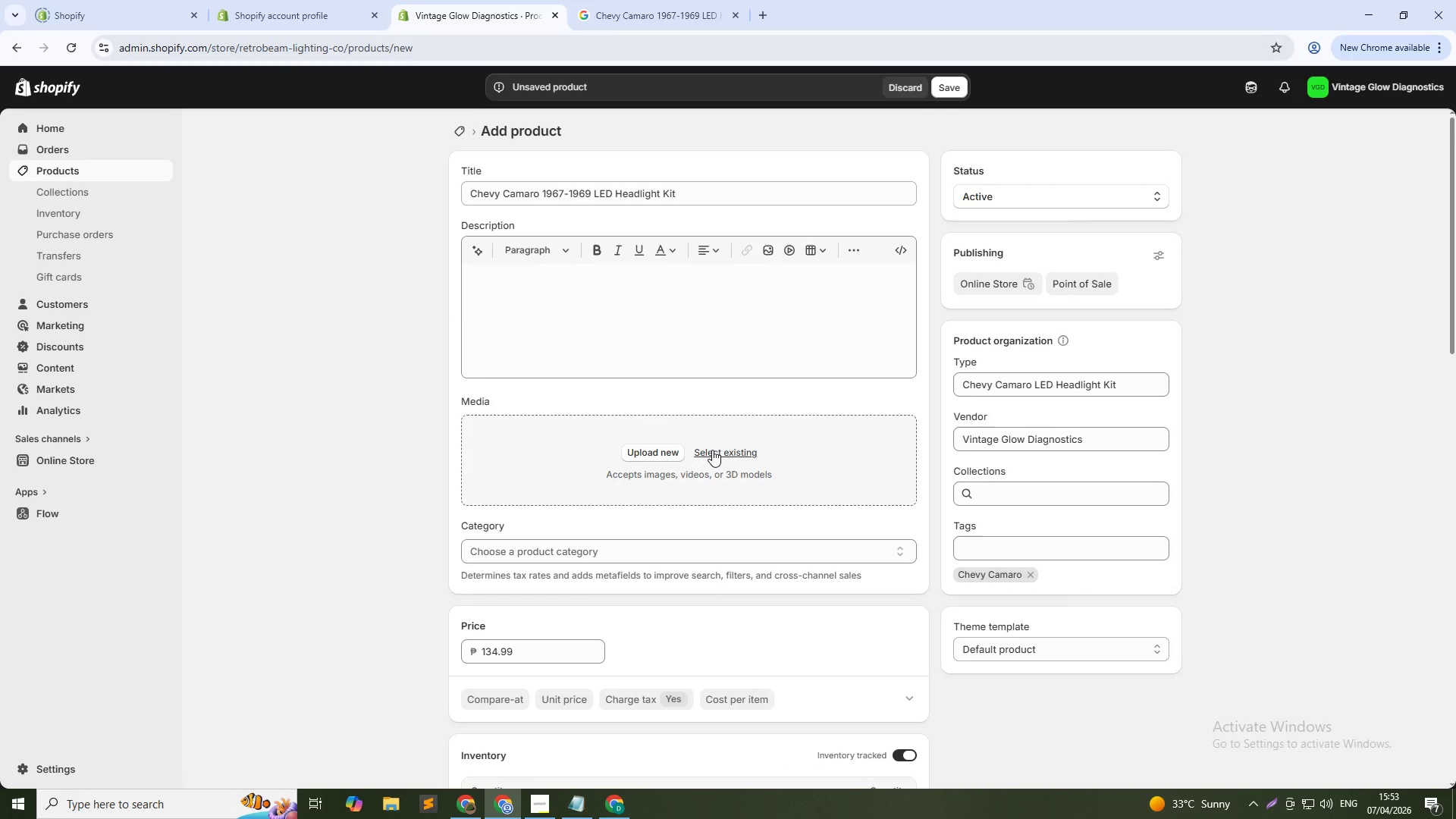 
left_click([712, 450])
 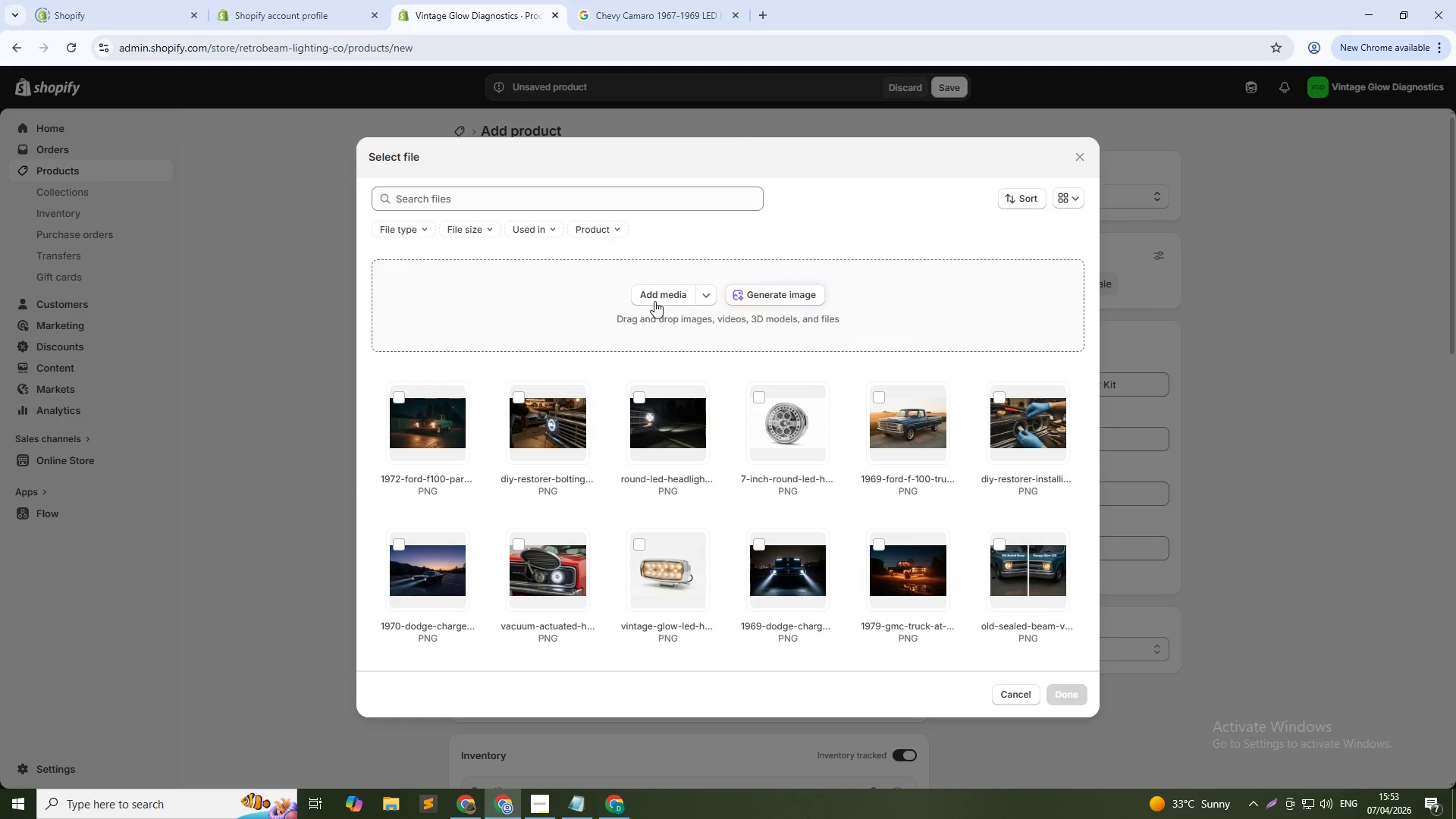 
left_click([774, 299])
 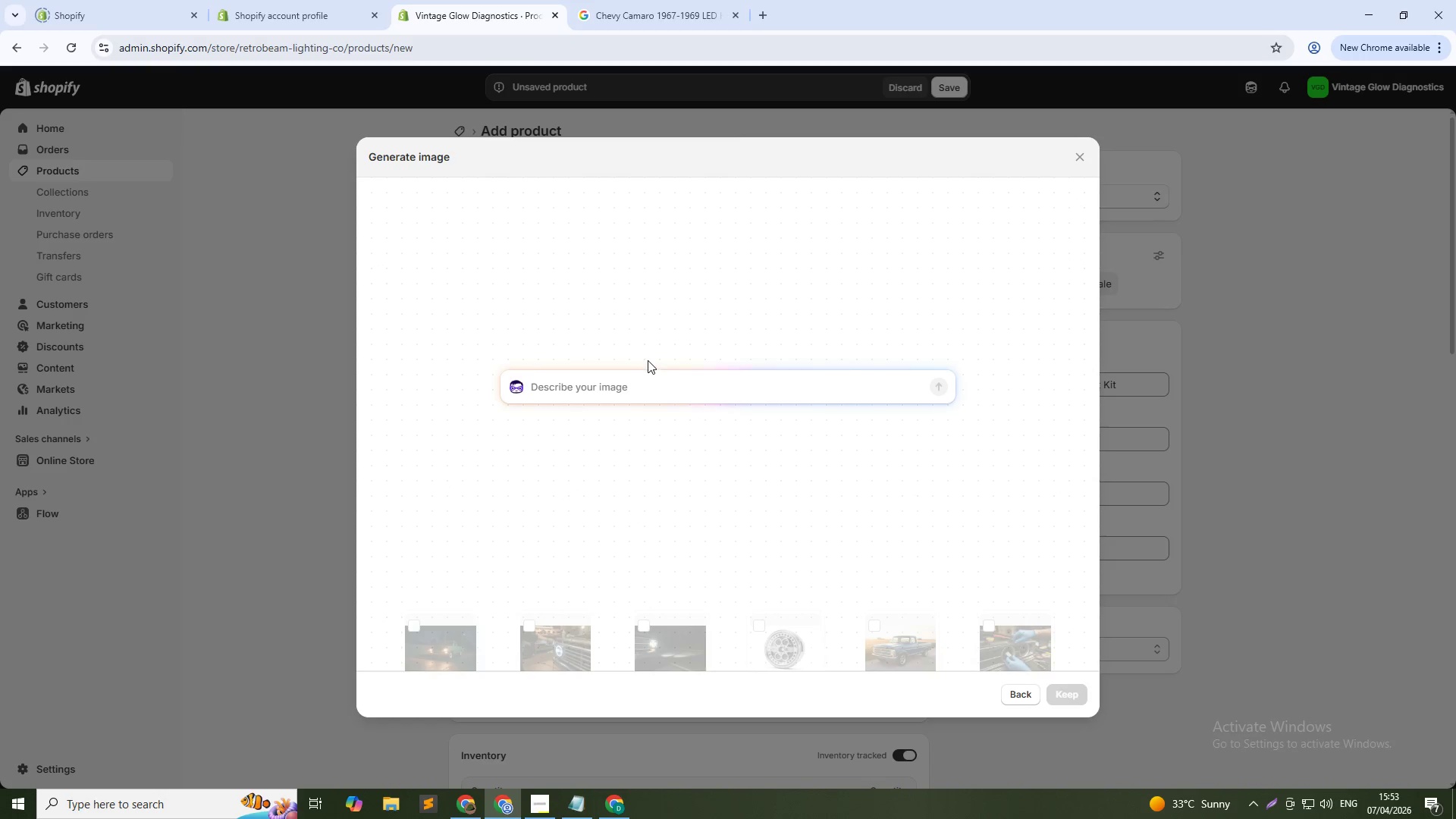 
type(Chevrolet Cm)
key(Backspace)
type(amra)
key(Backspace)
key(Backspace)
type(aro Z28 front view at night, u)
key(Backspace)
type(quad LED headlight blazing )
key(Backspace)
type(, musxle car show)
 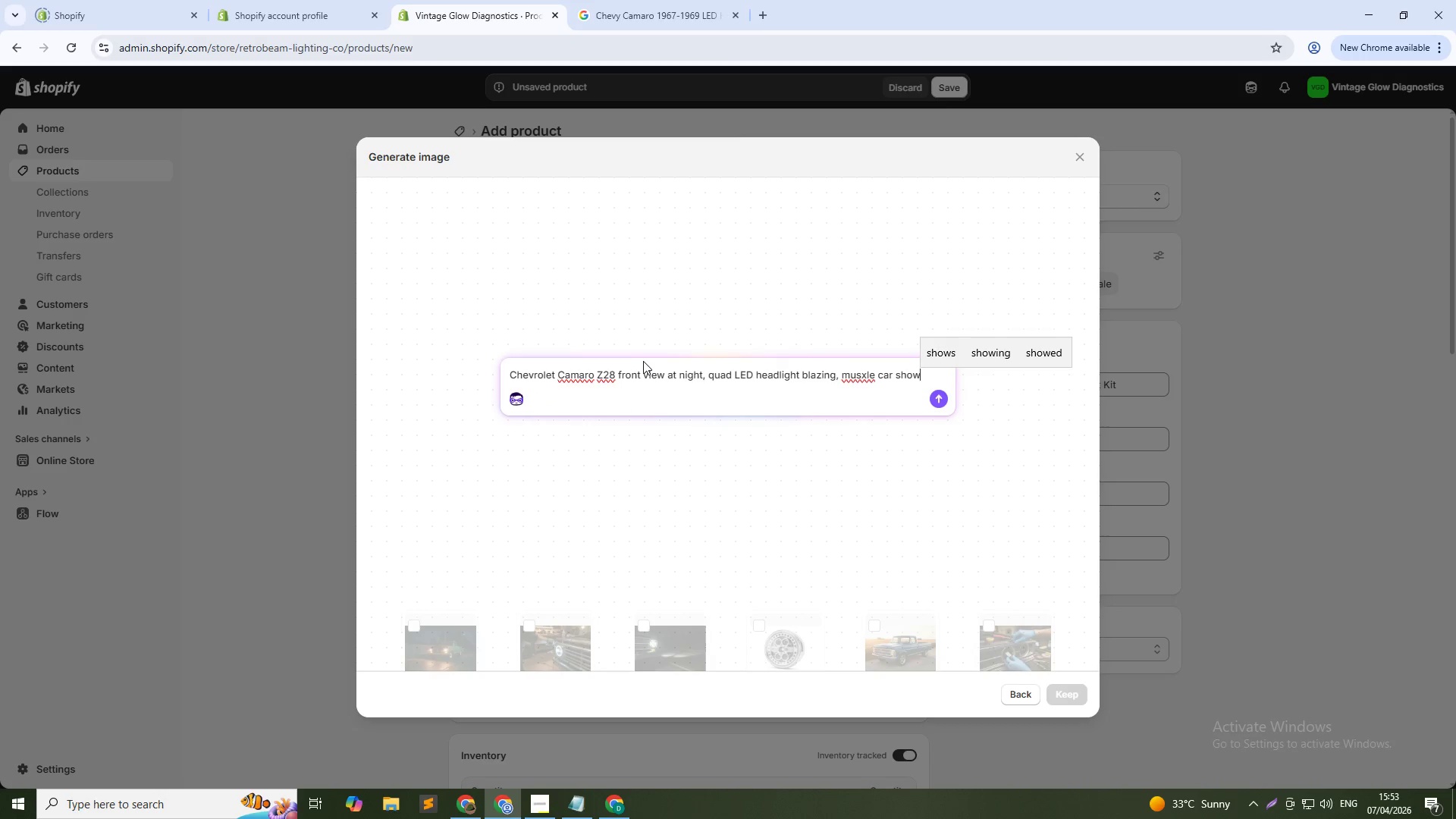 
key(ArrowLeft)
 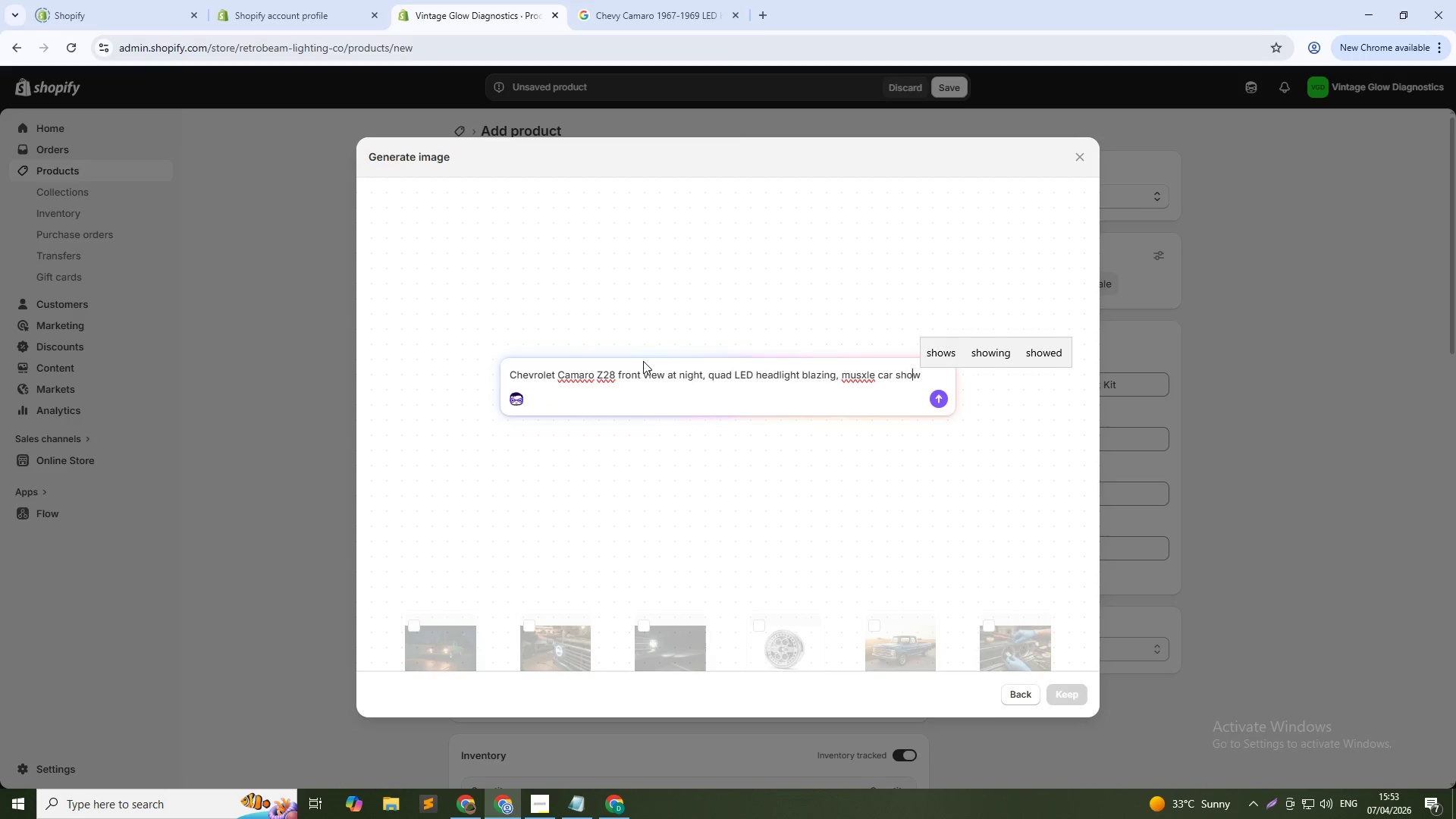 
key(ArrowLeft)
 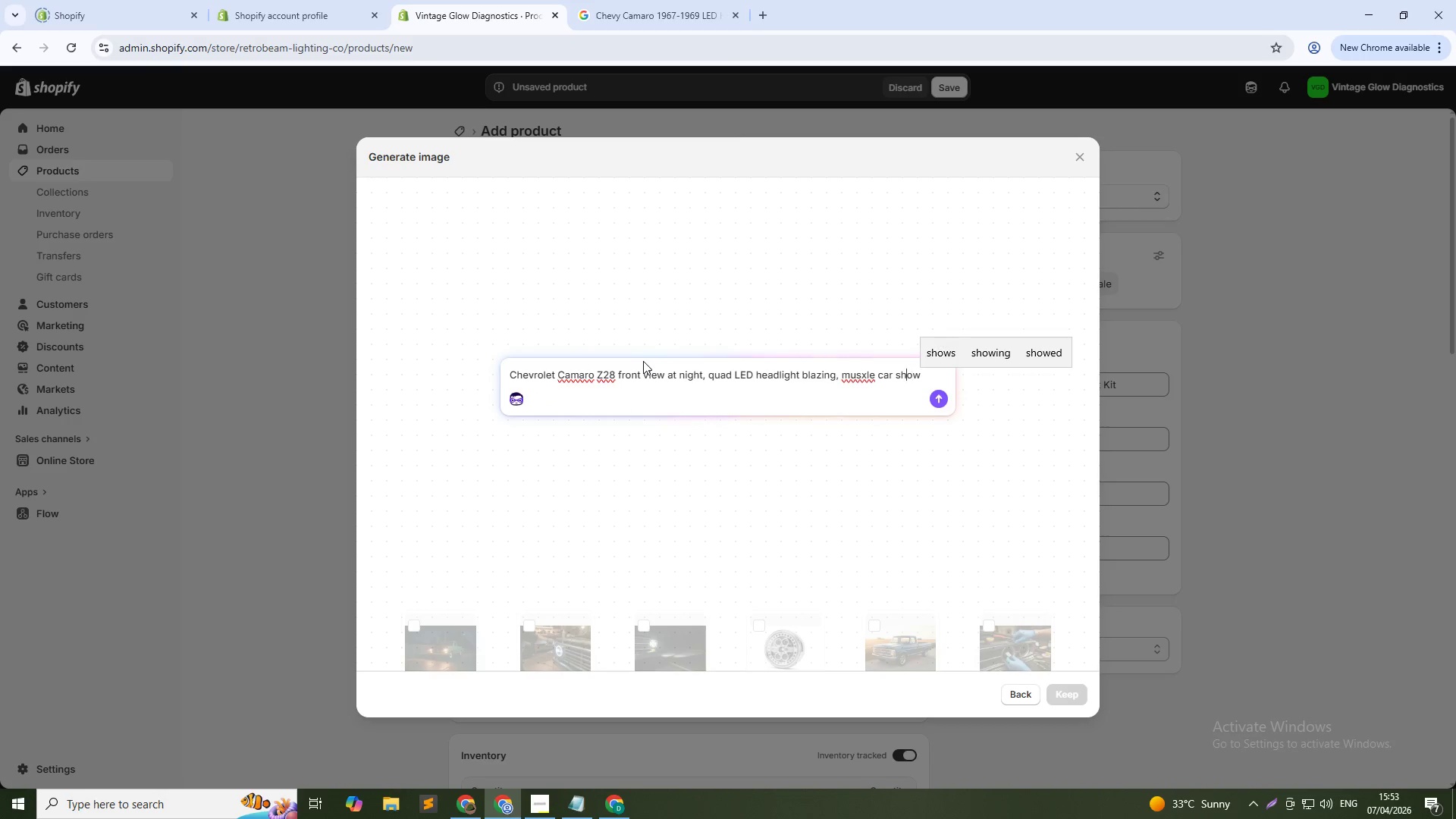 
key(ArrowLeft)
 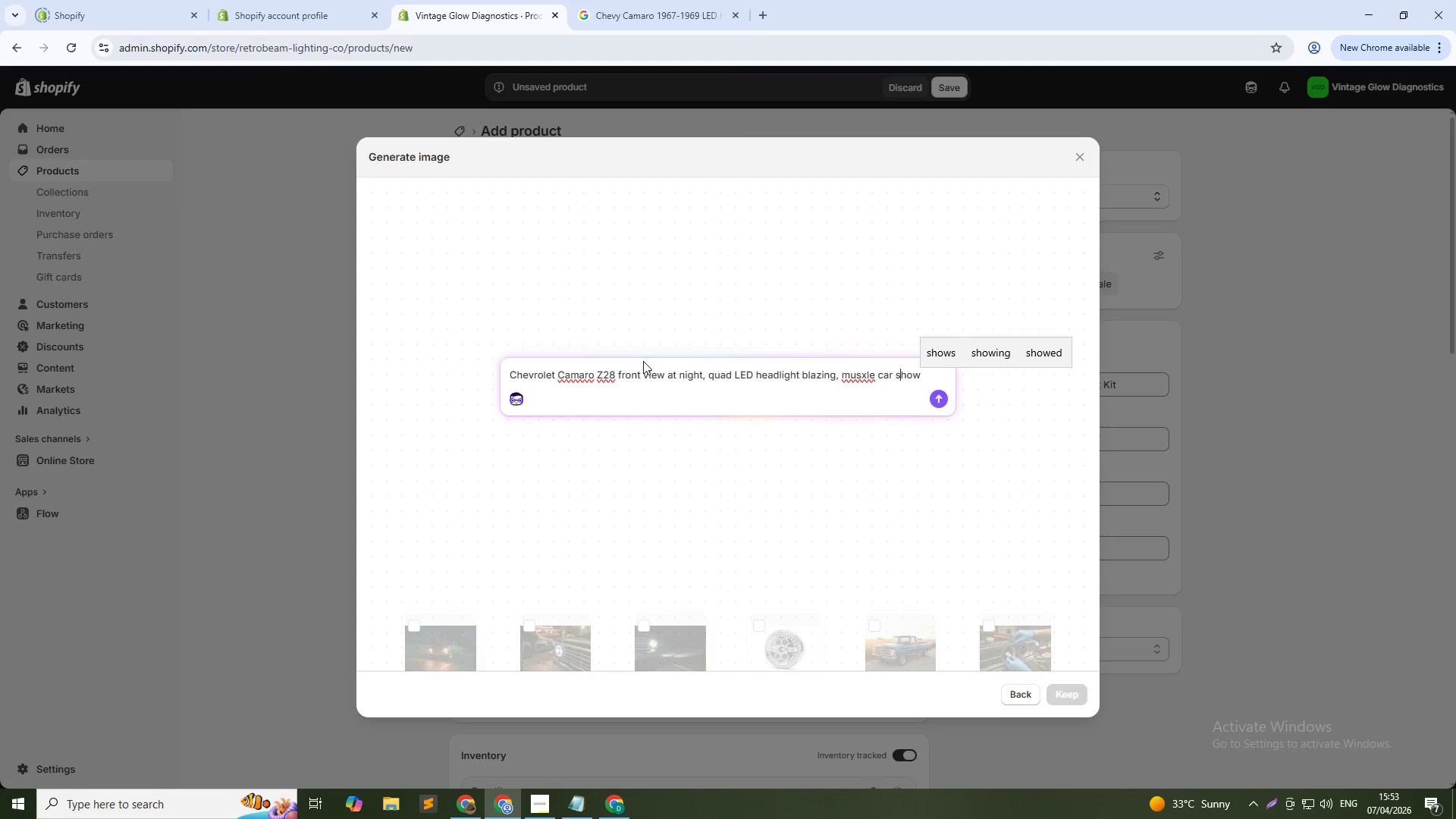 
key(ArrowLeft)
 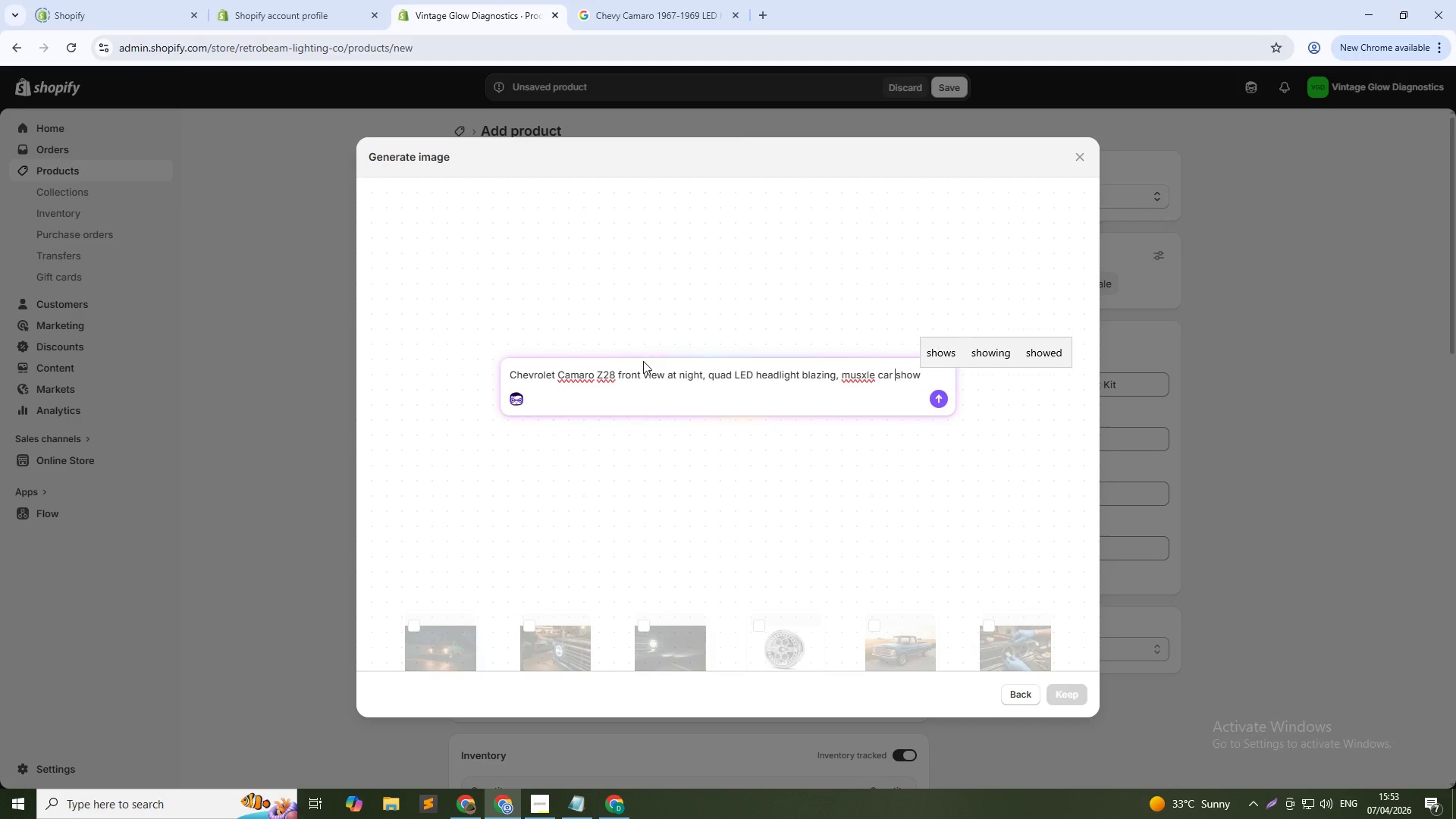 
key(ArrowLeft)
 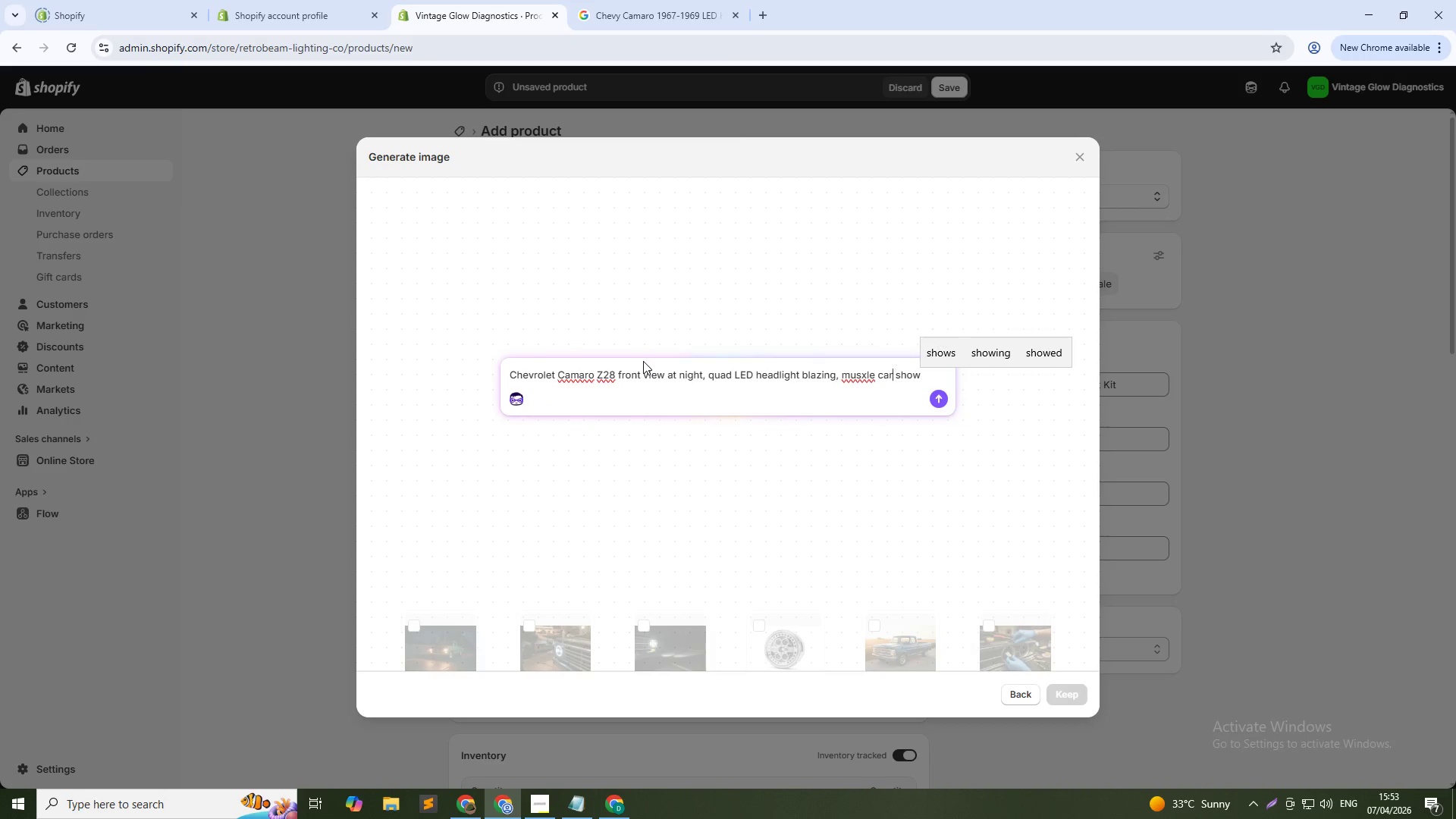 
key(ArrowLeft)
 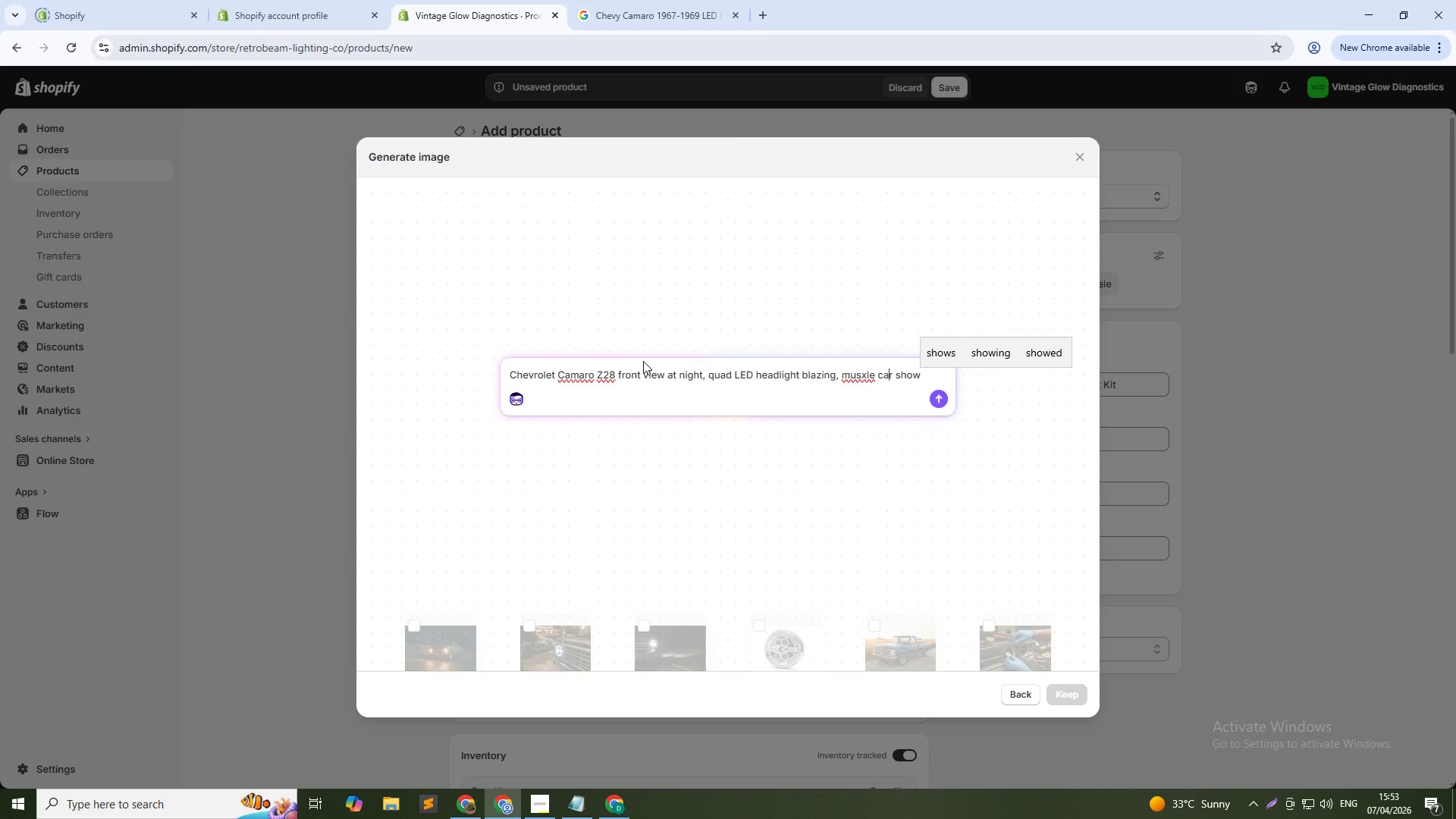 
key(ArrowLeft)
 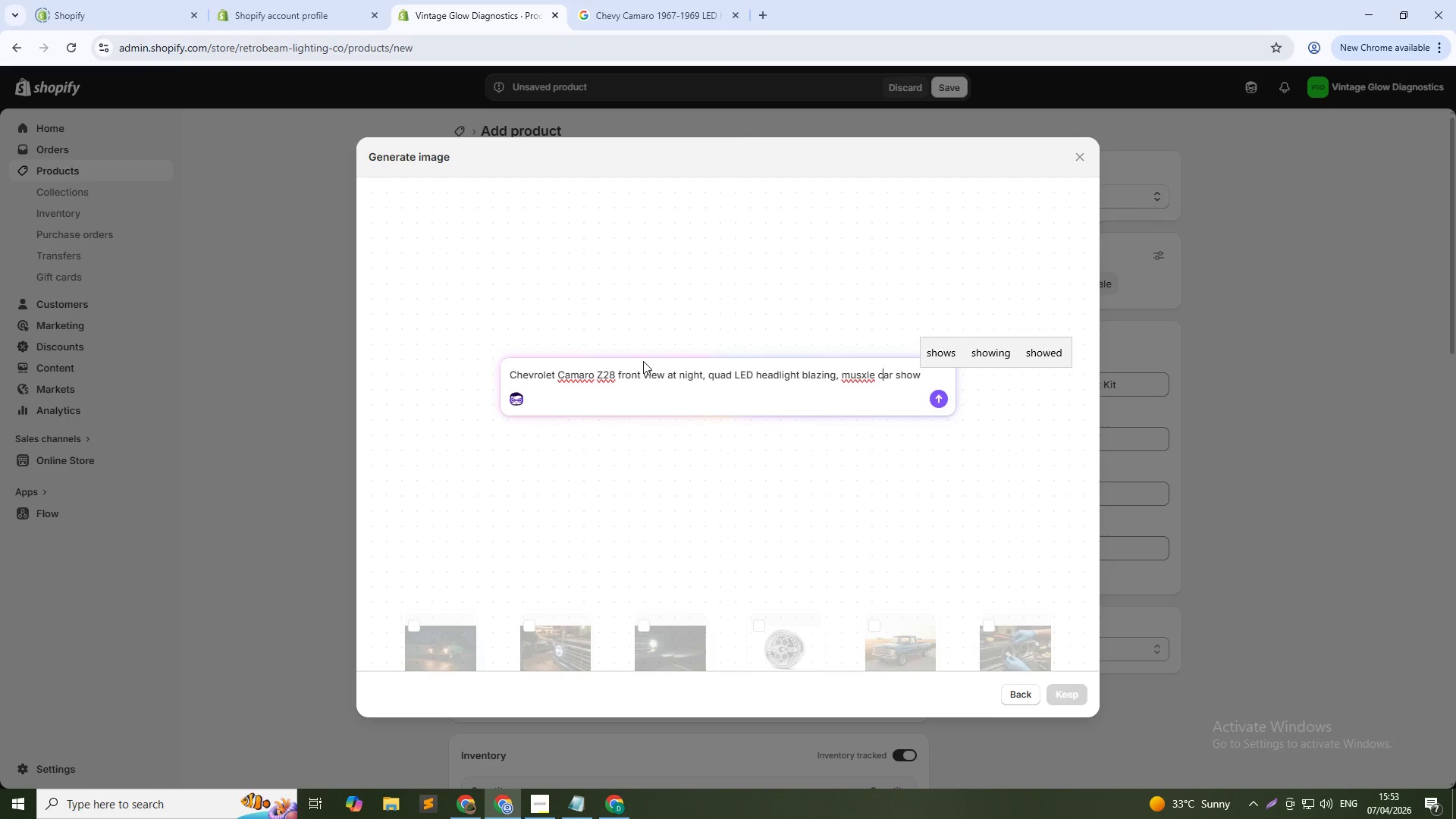 
key(ArrowLeft)
 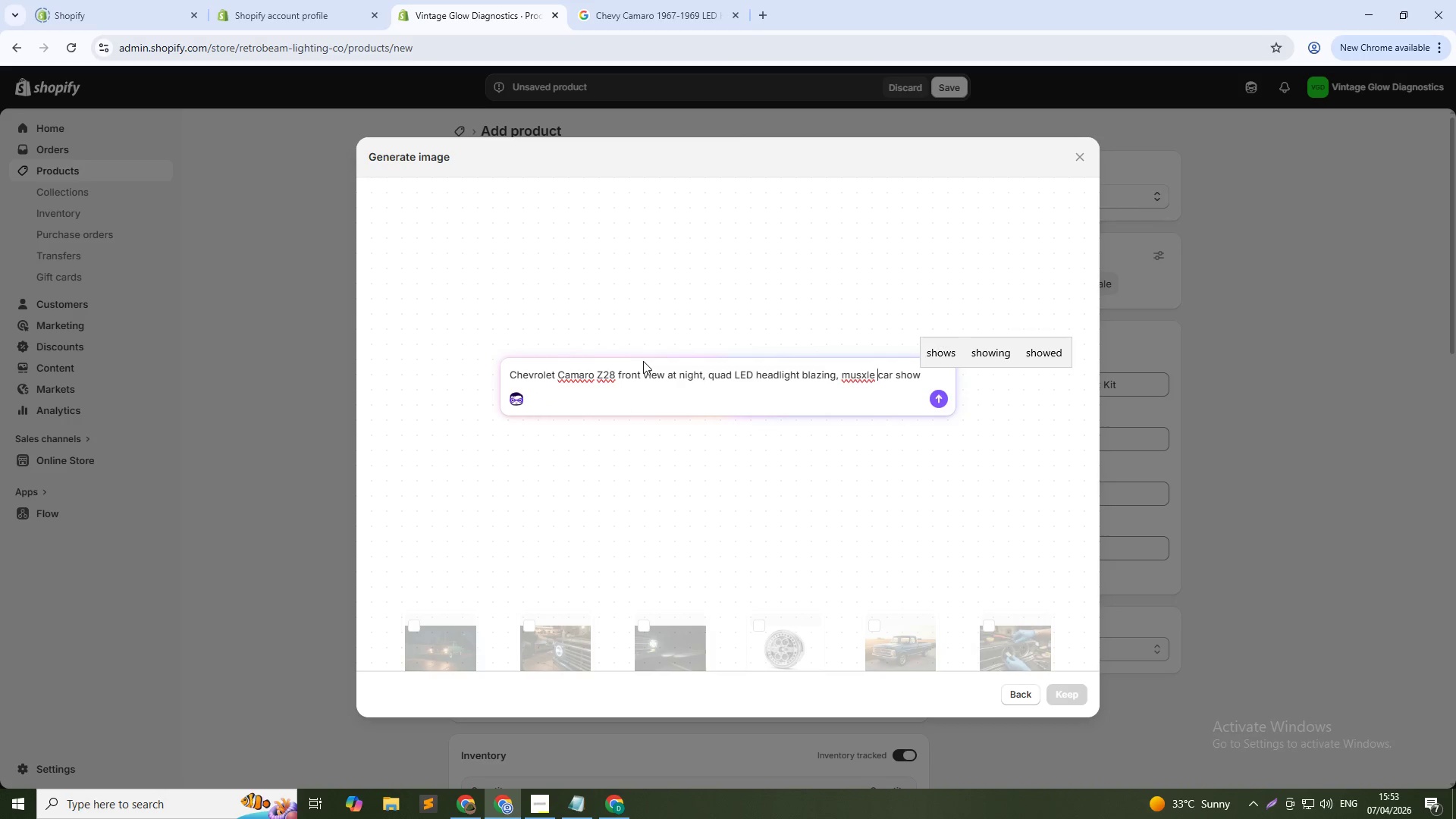 
key(ArrowLeft)
 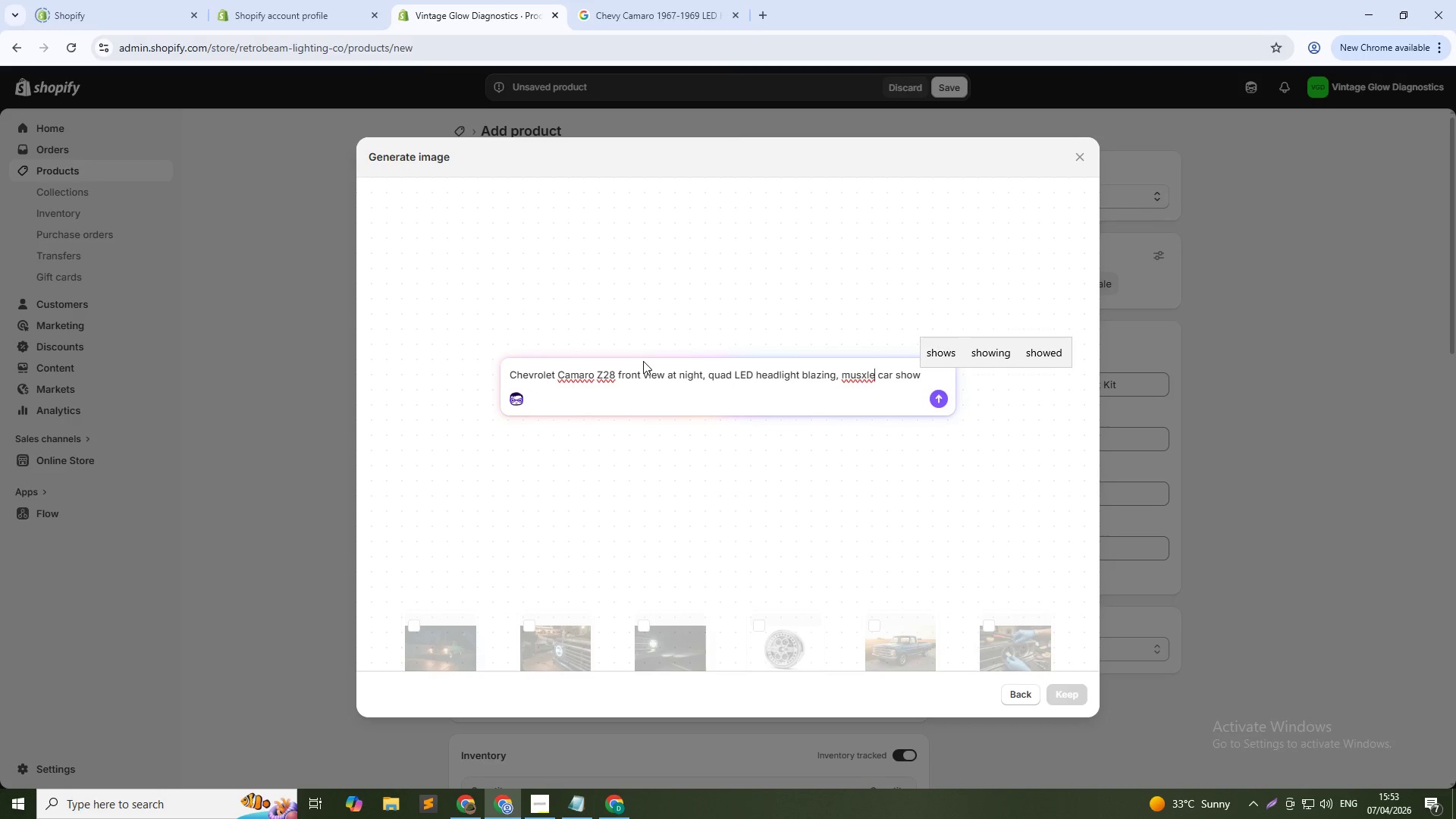 
key(ArrowLeft)
 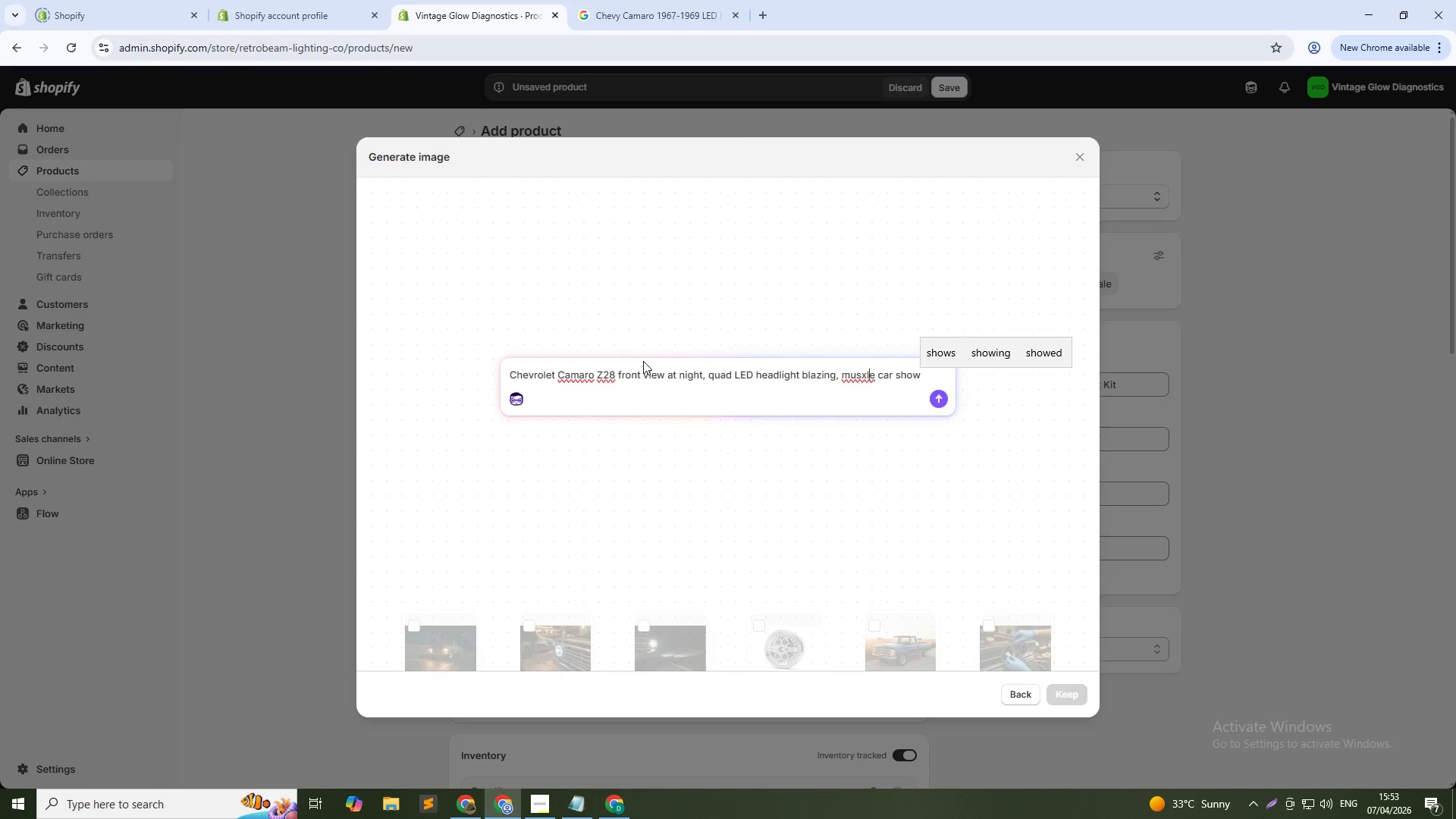 
key(ArrowLeft)
 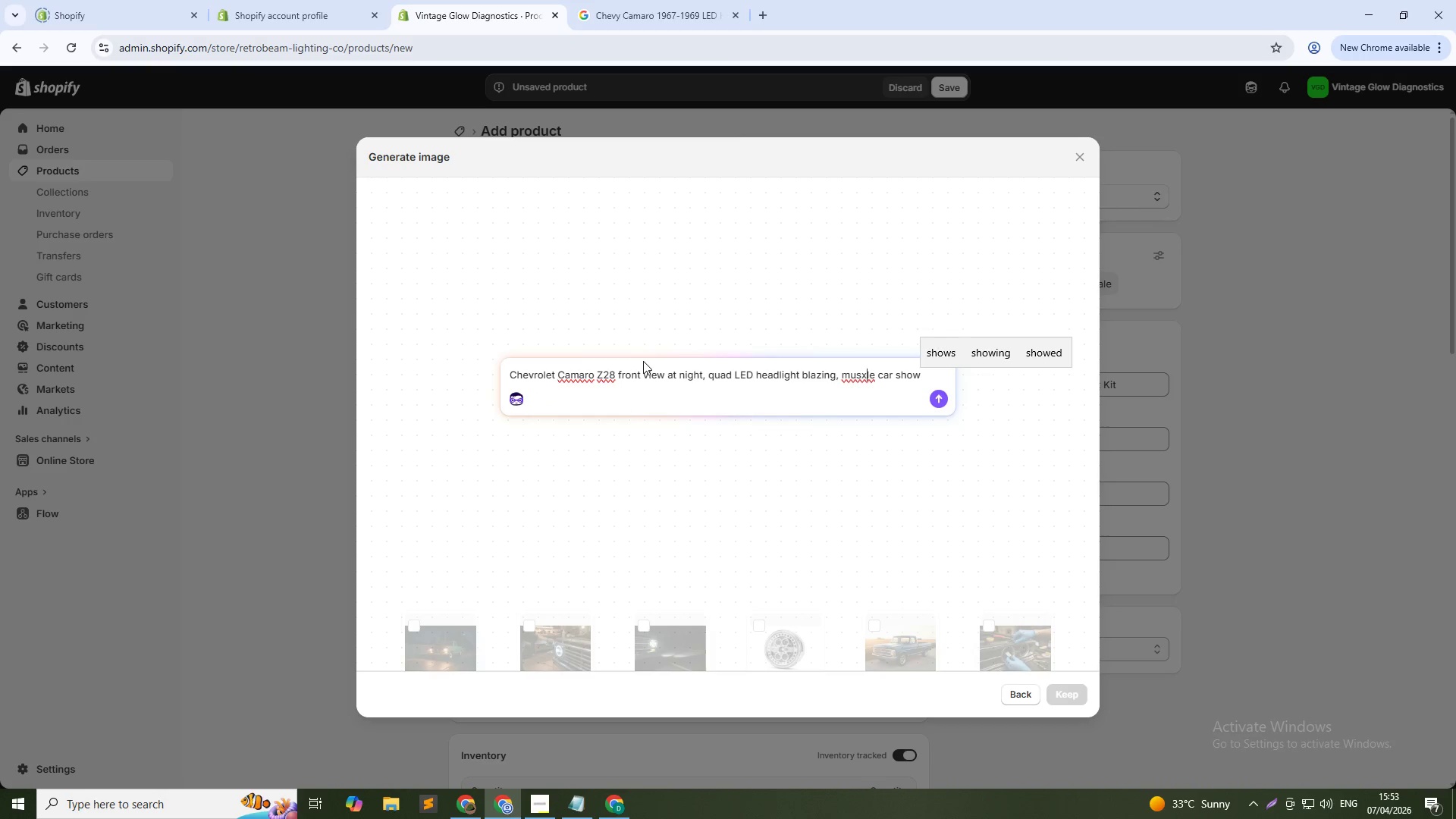 
key(Backspace)
 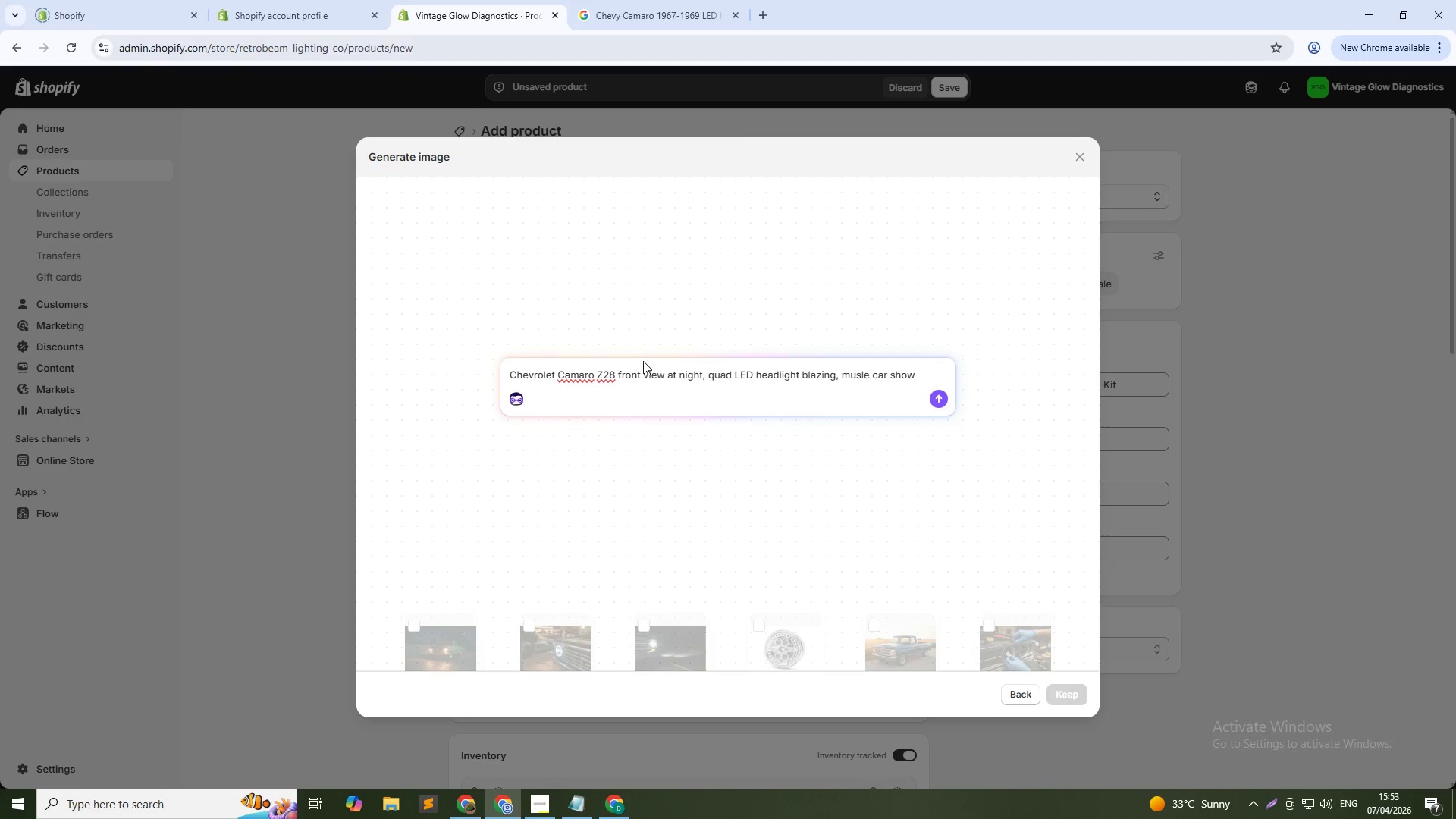 
key(C)
 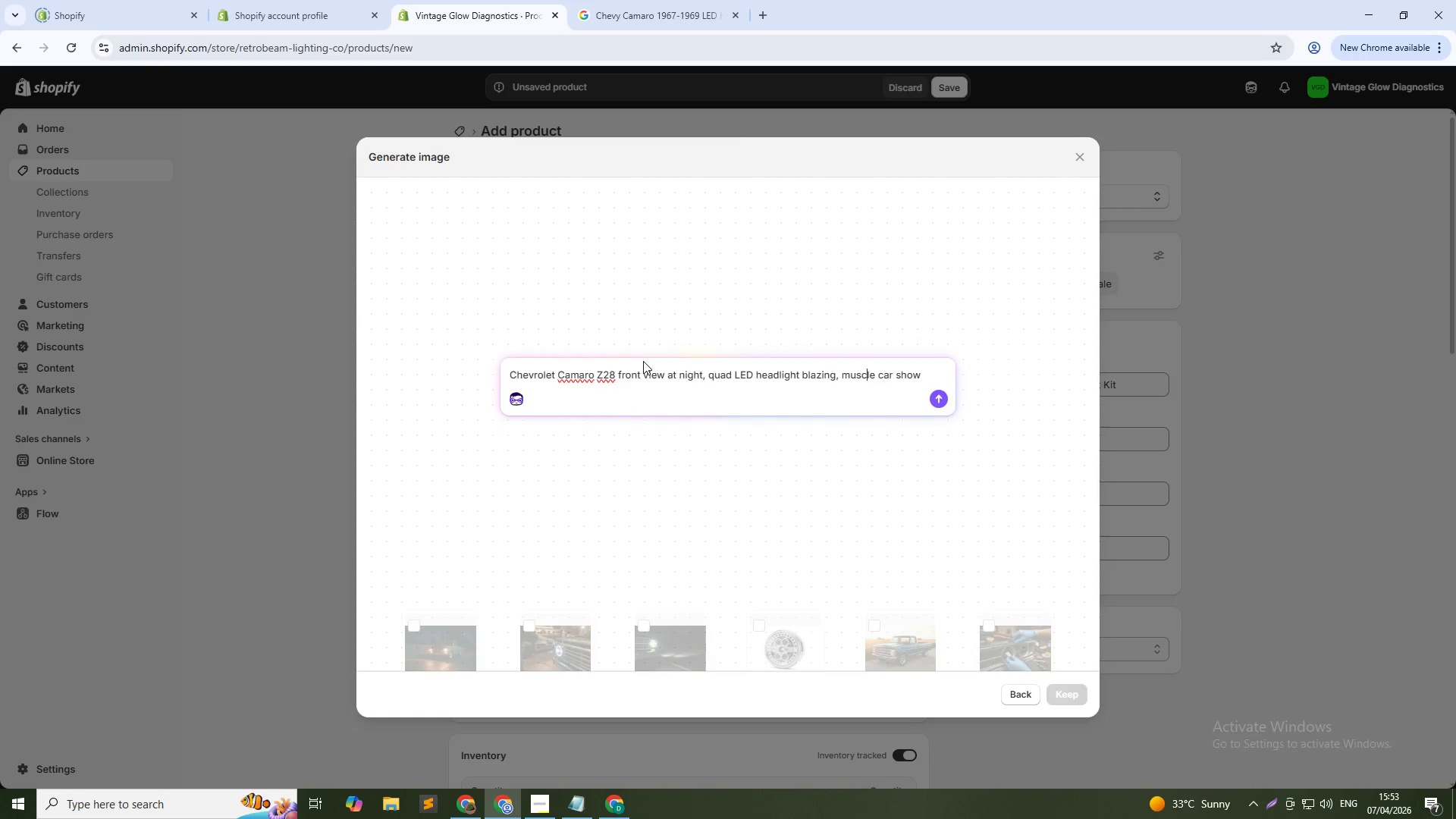 
key(Enter)
 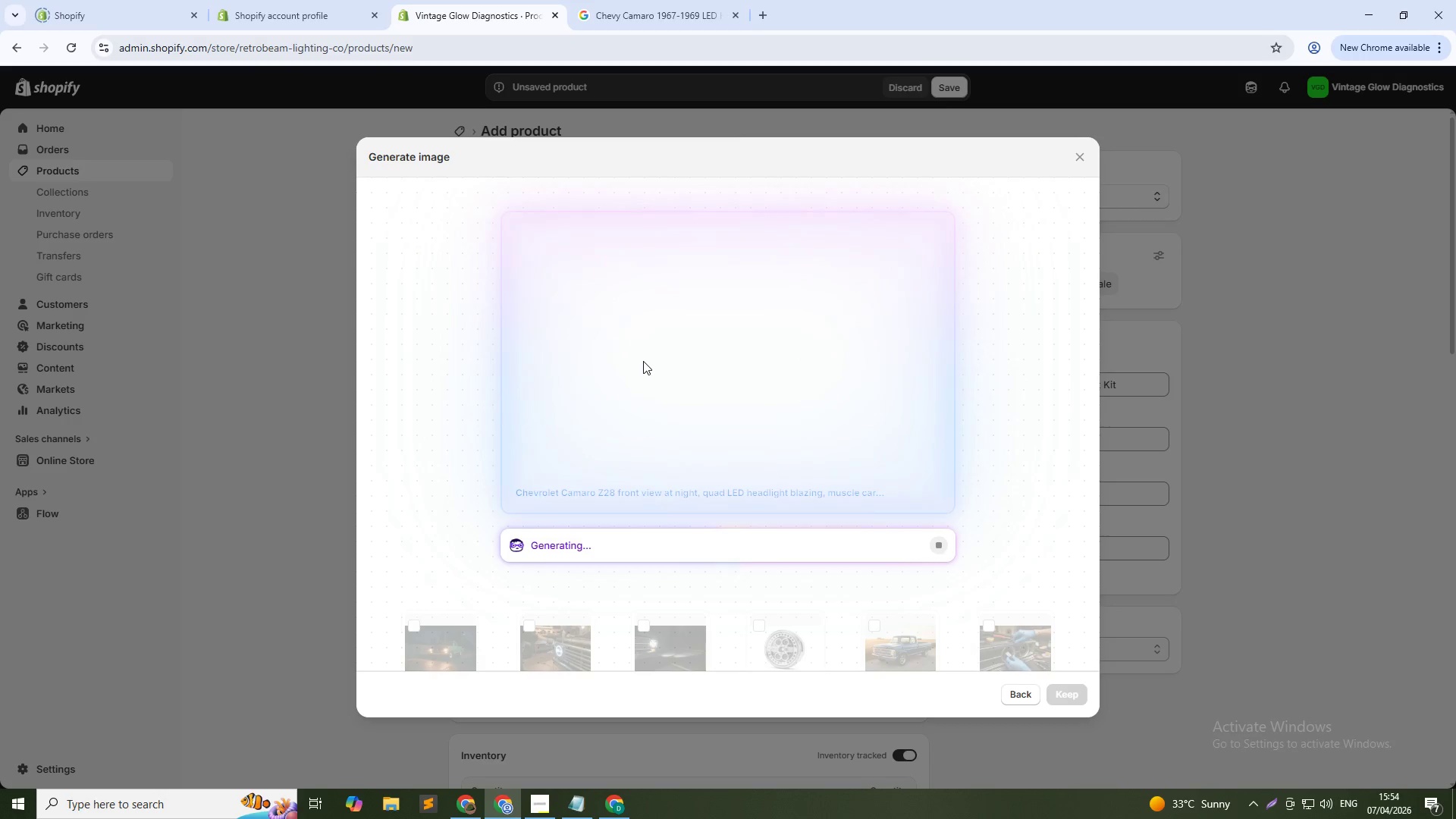 
wait(30.86)
 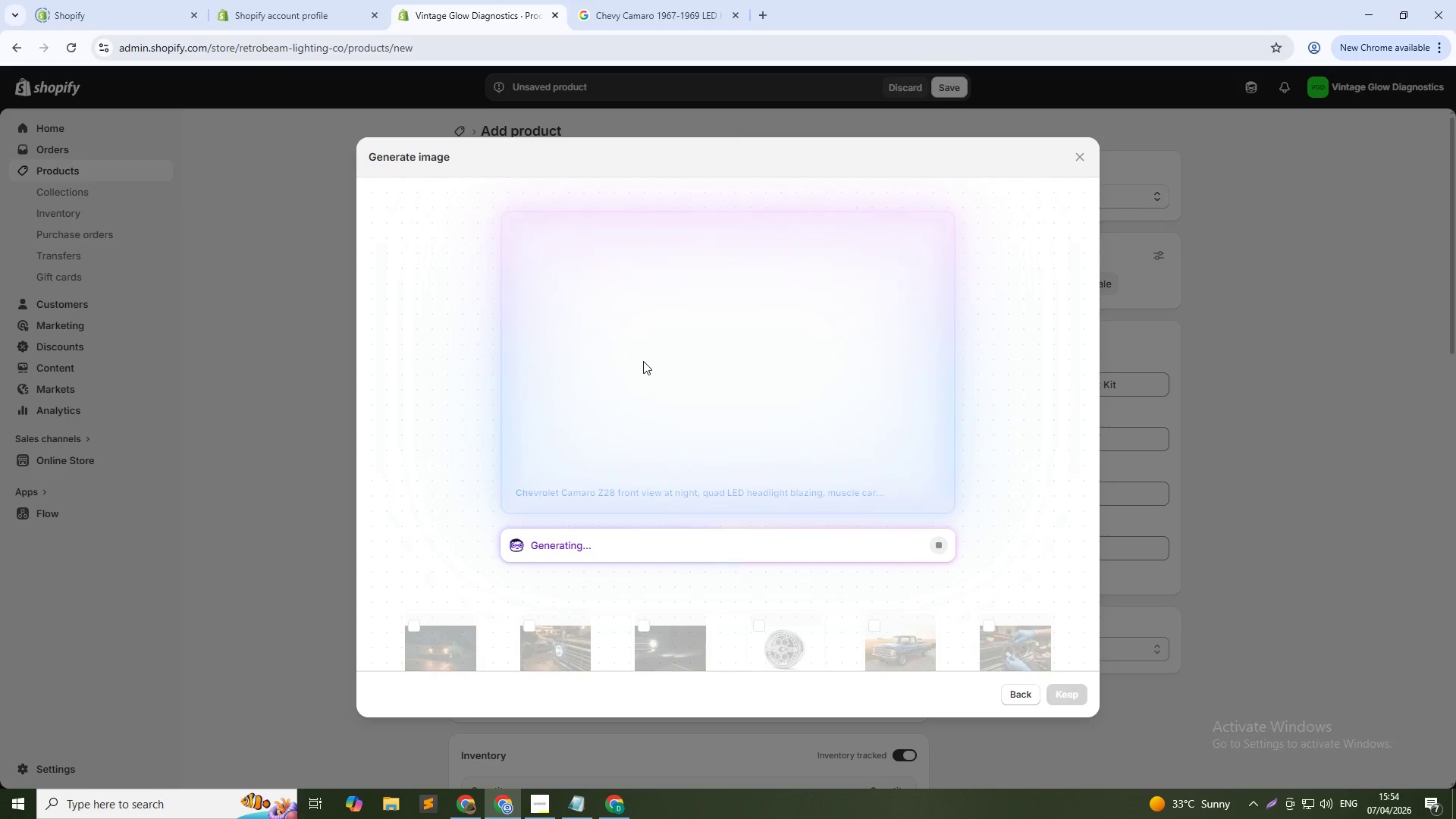 
left_click([1072, 689])
 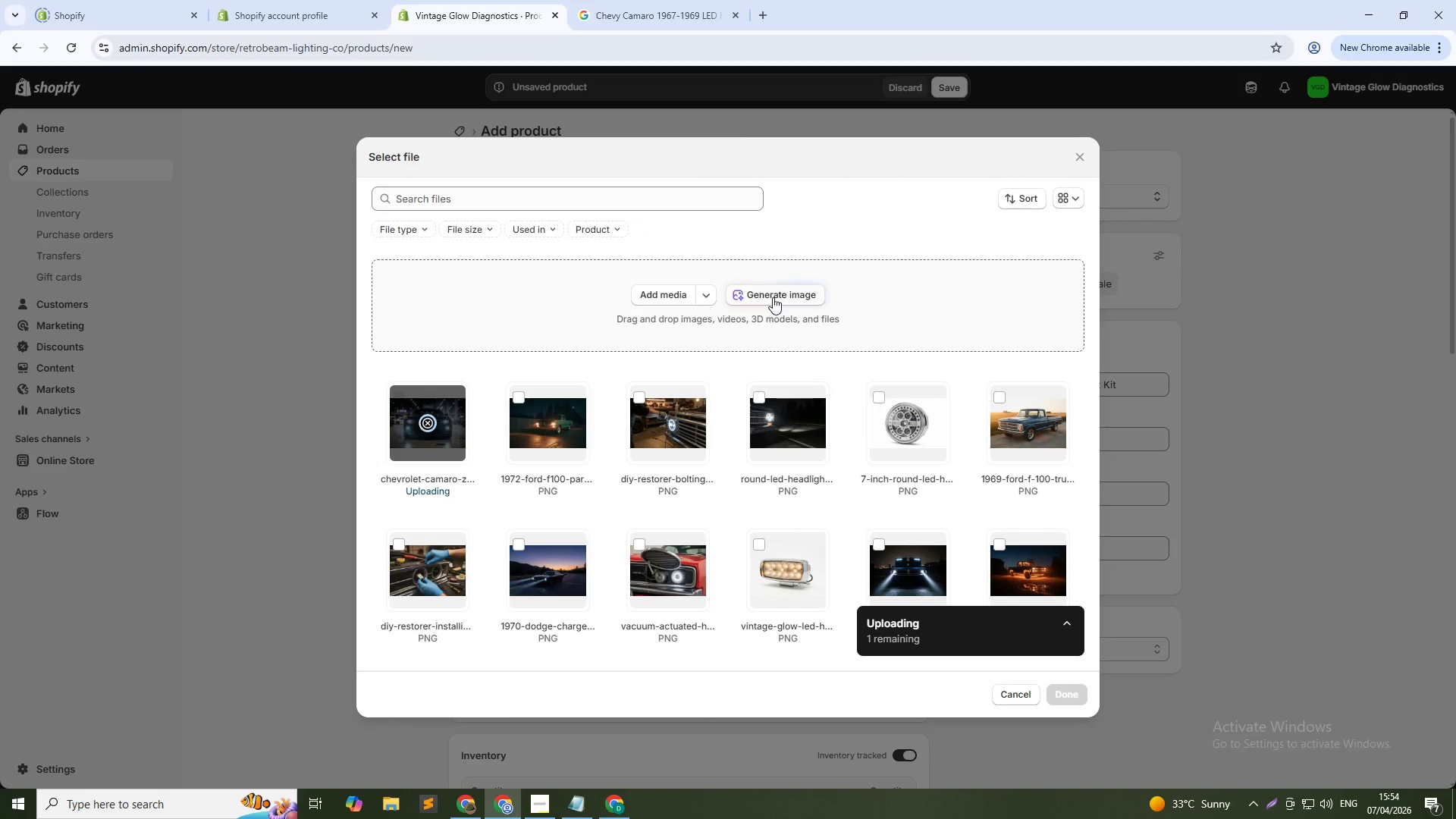 
left_click([773, 297])
 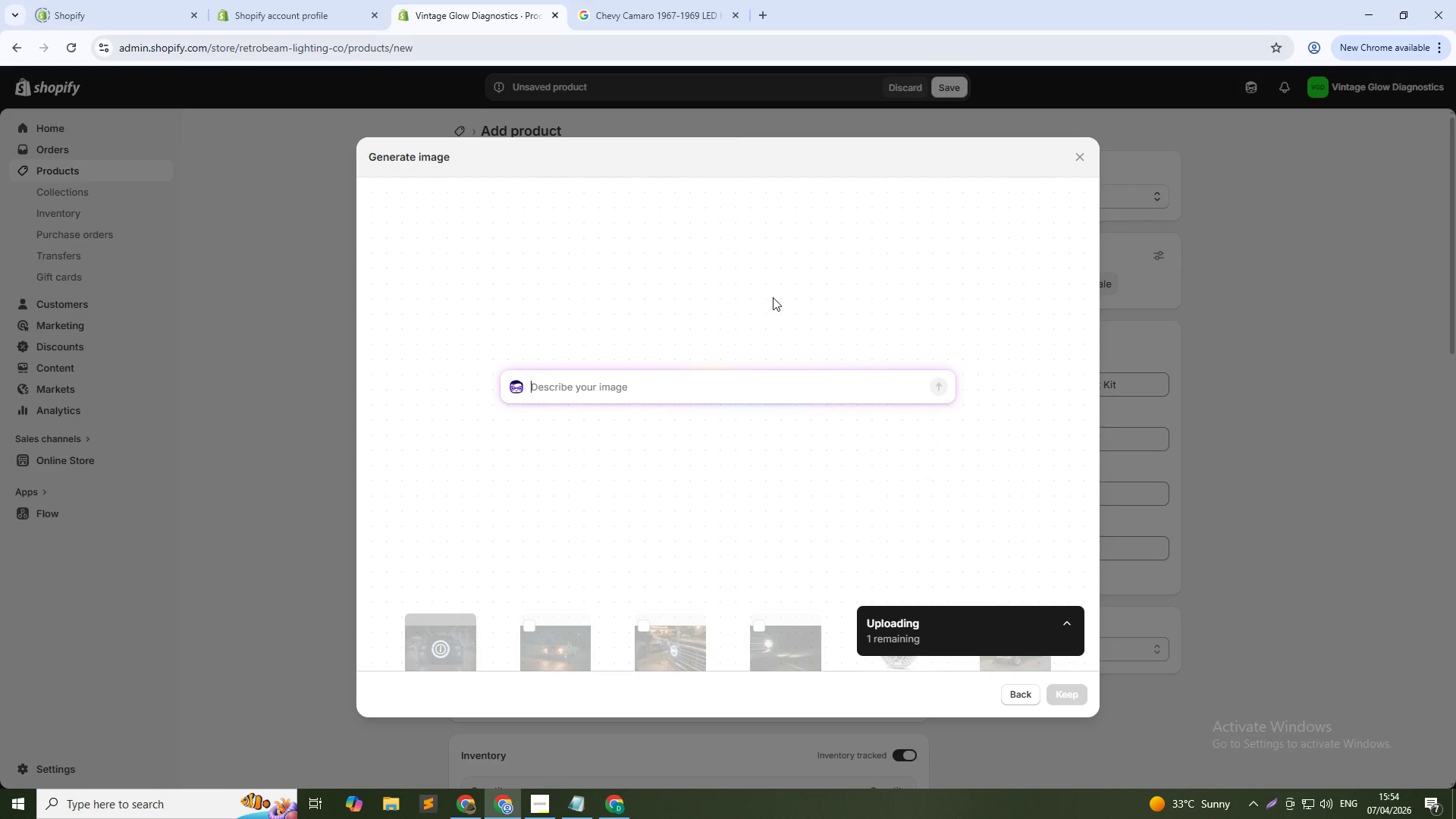 
type(5.75 inch round LED headlight for firdt gen CHevy Camarp)
 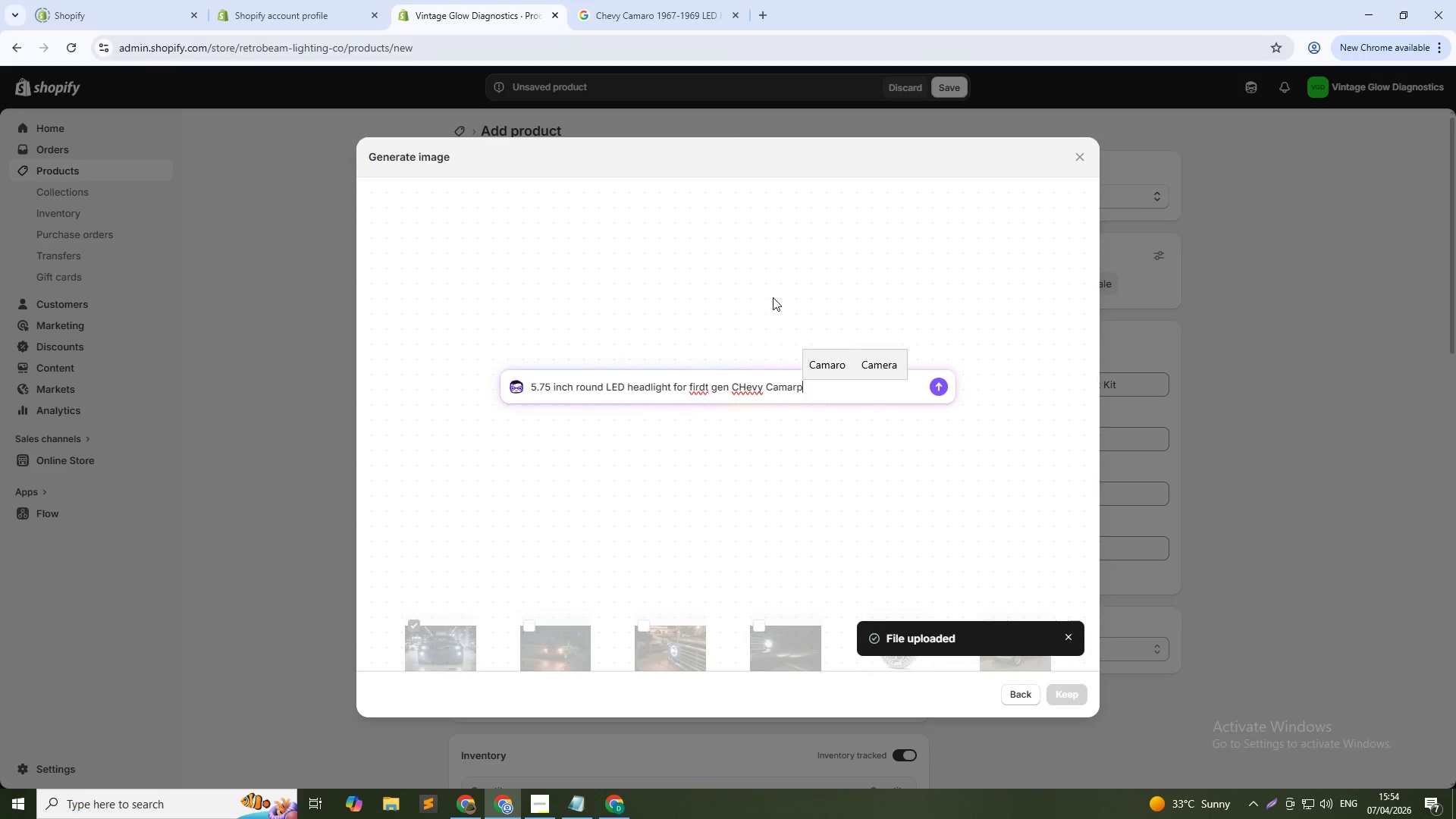 
key(ArrowLeft)
 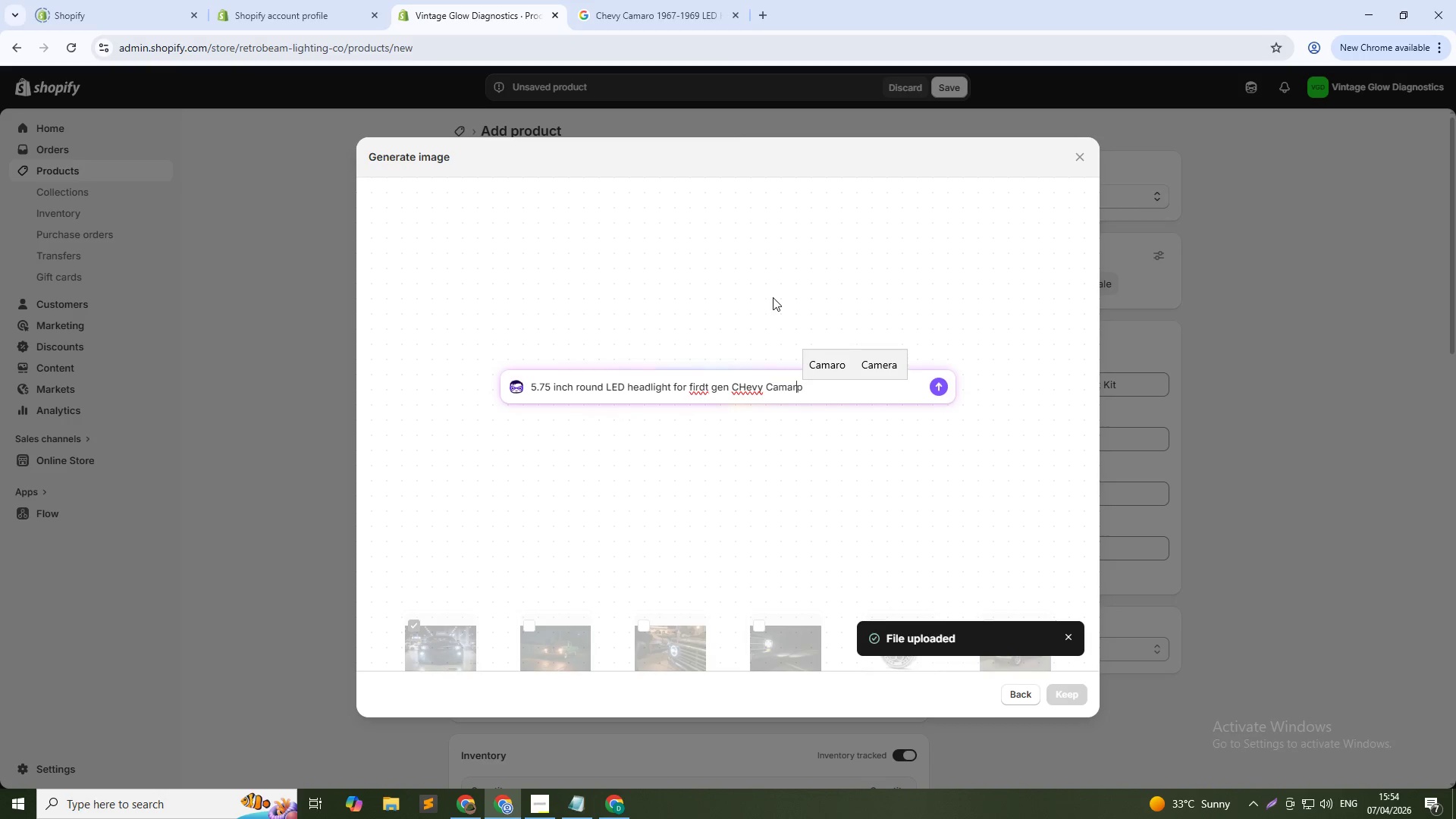 
key(ArrowLeft)
 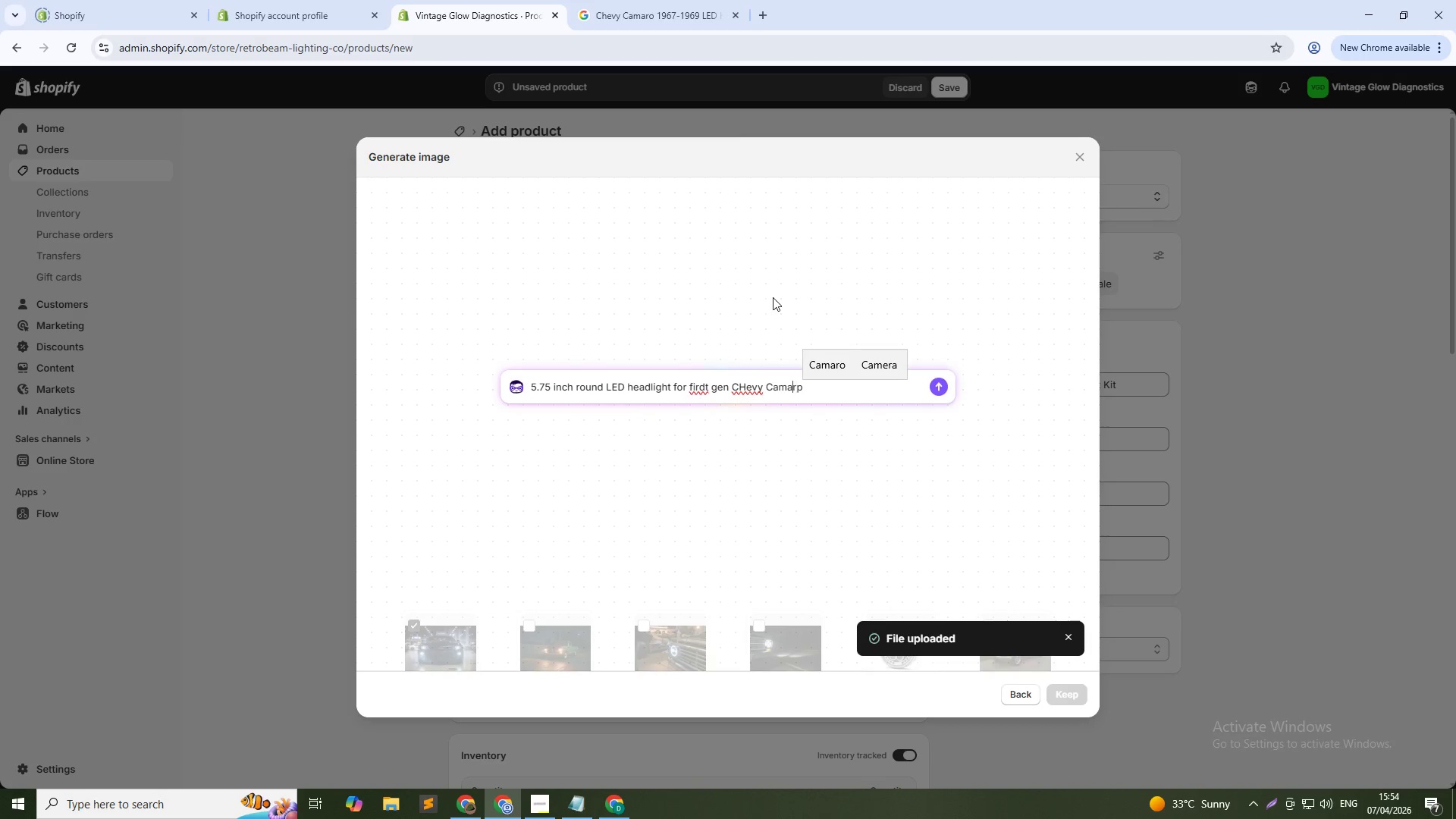 
key(ArrowLeft)
 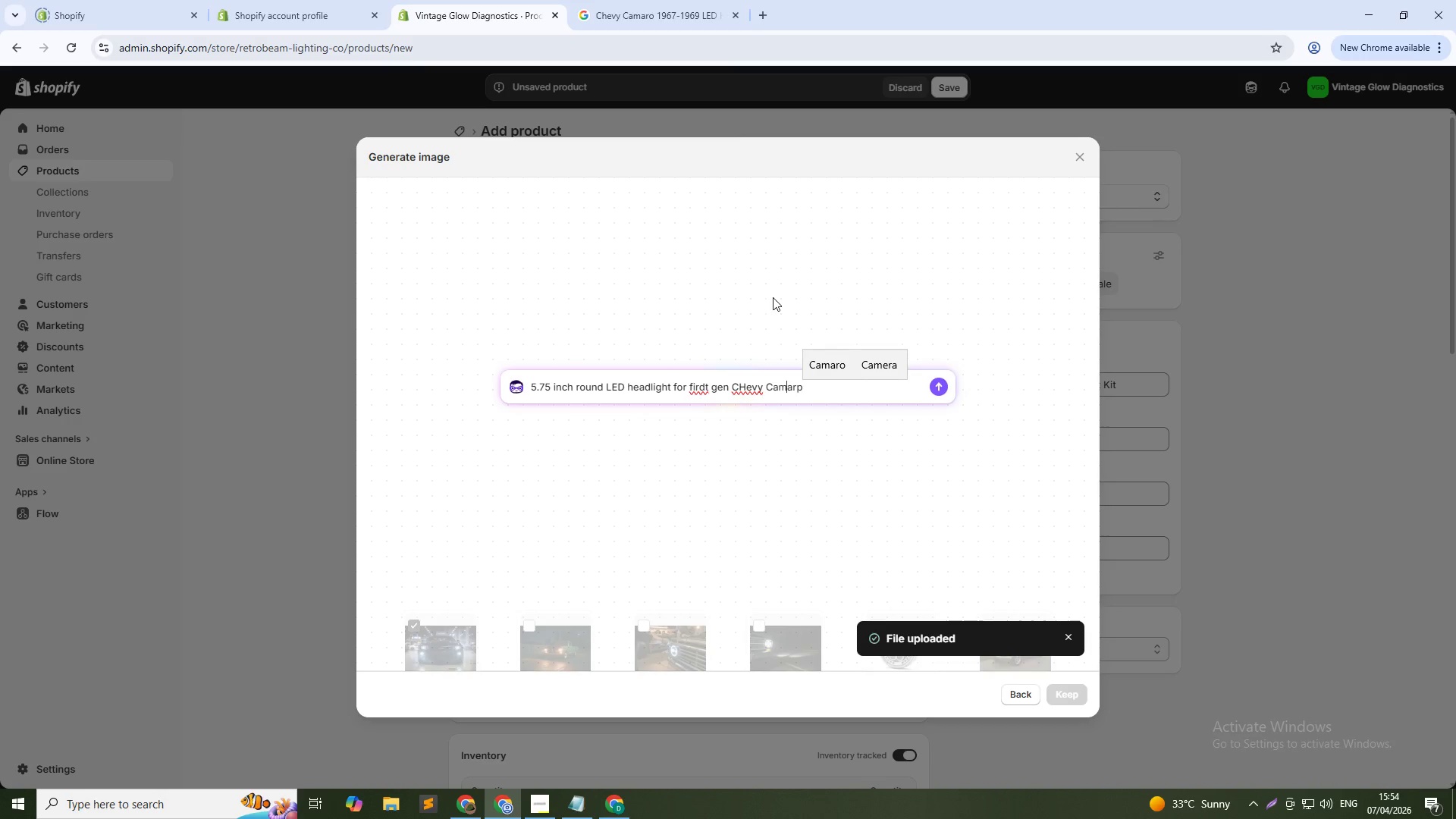 
key(ArrowLeft)
 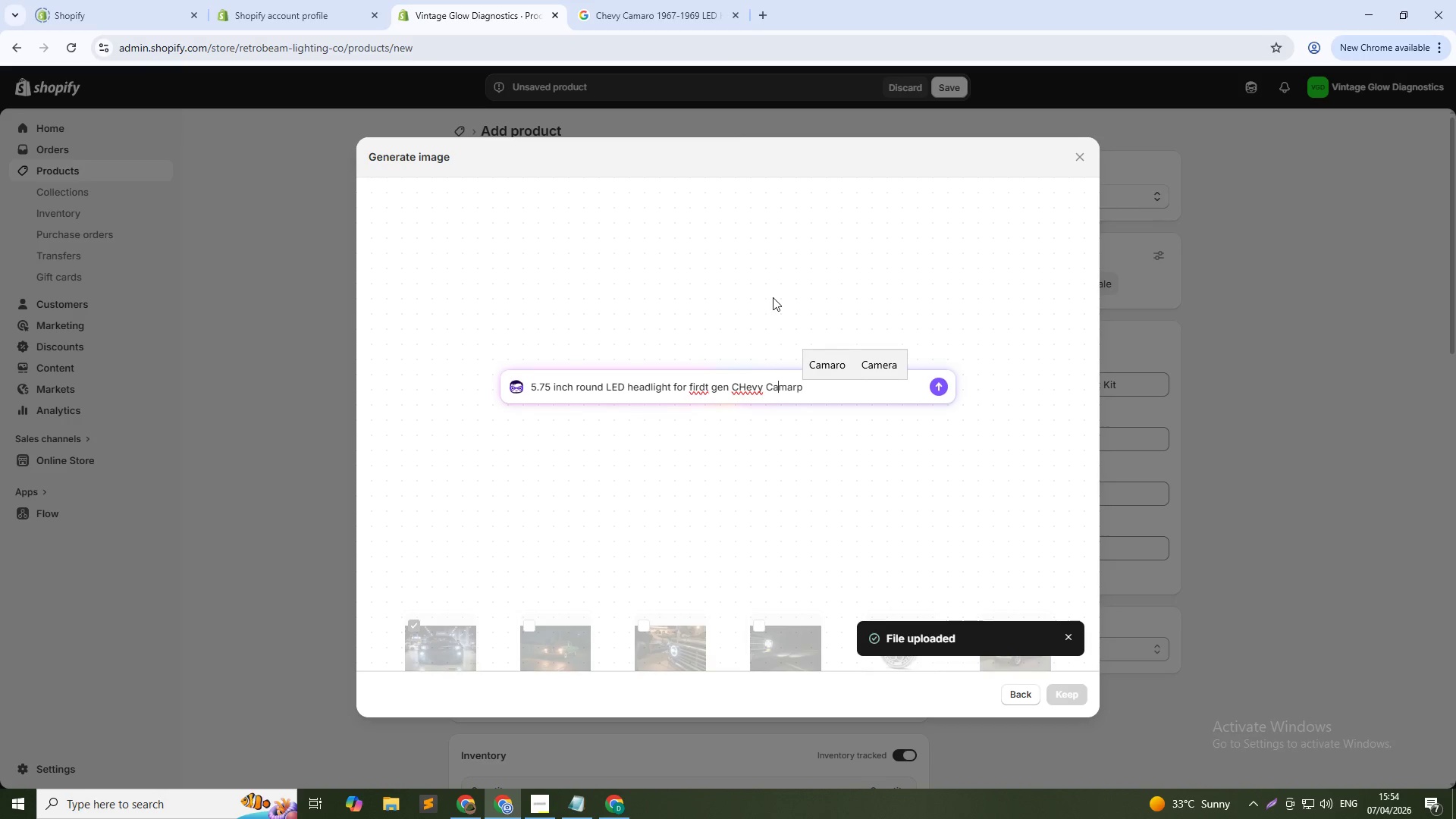 
key(ArrowLeft)
 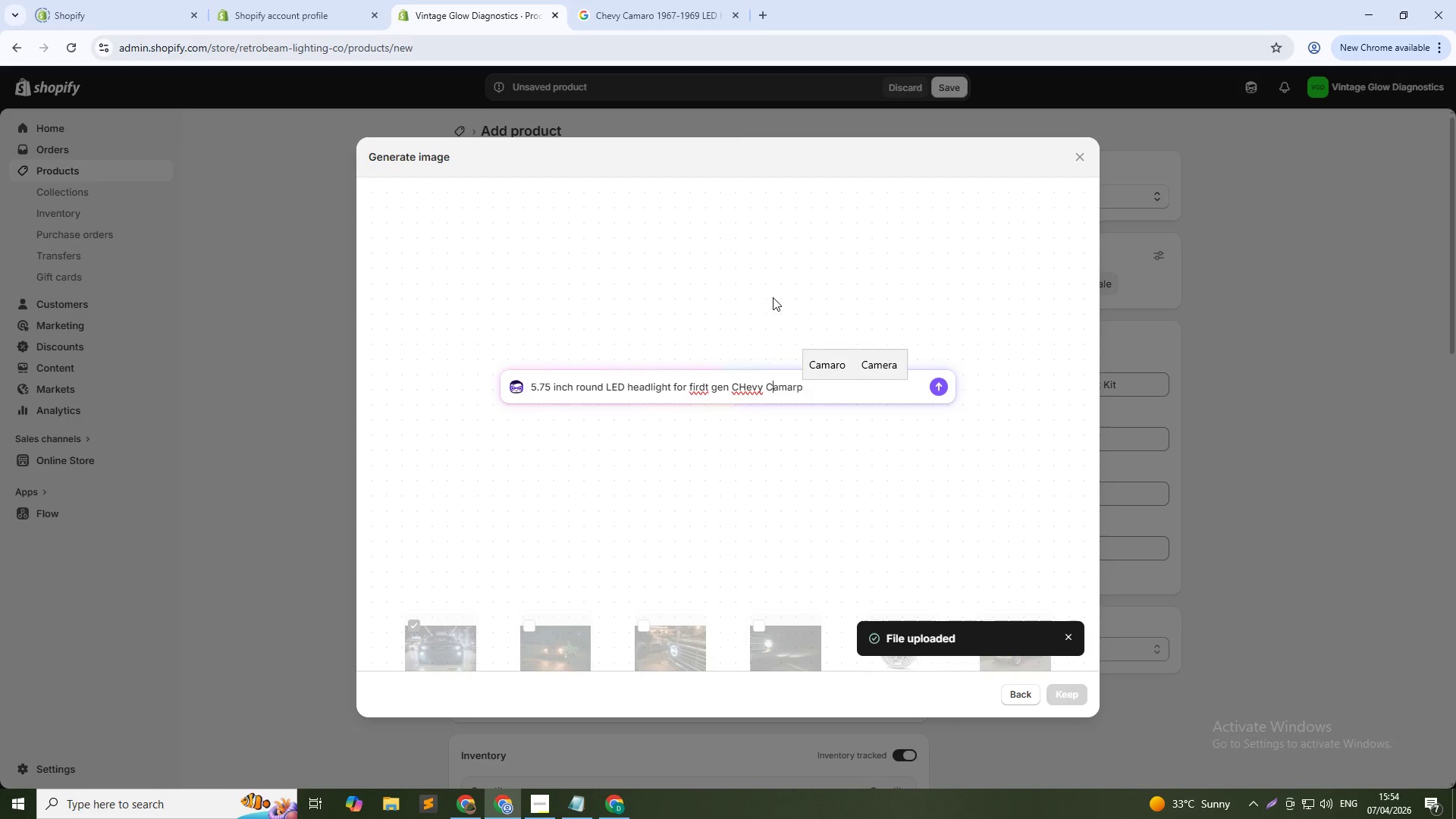 
key(ArrowLeft)
 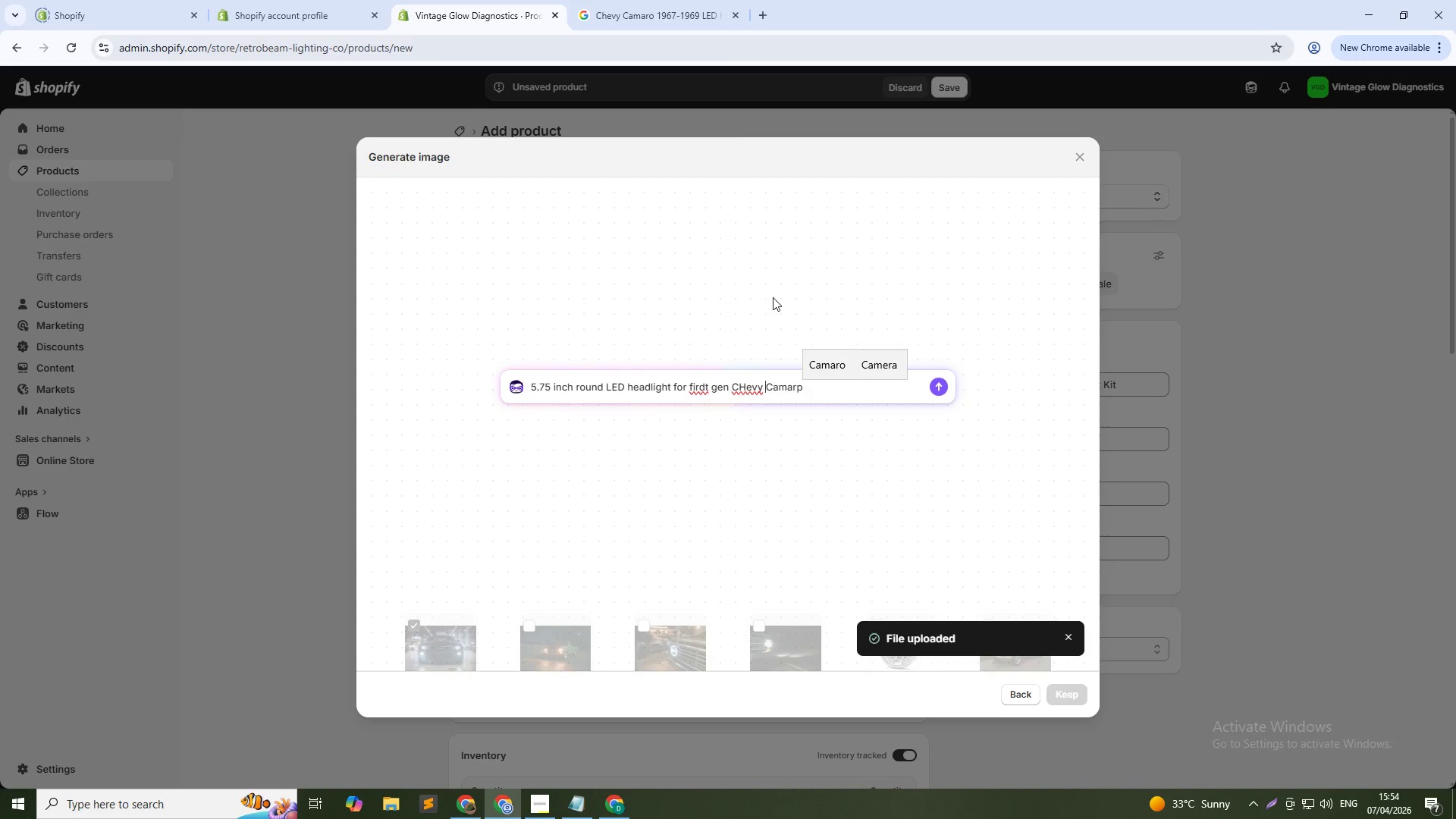 
key(ArrowLeft)
 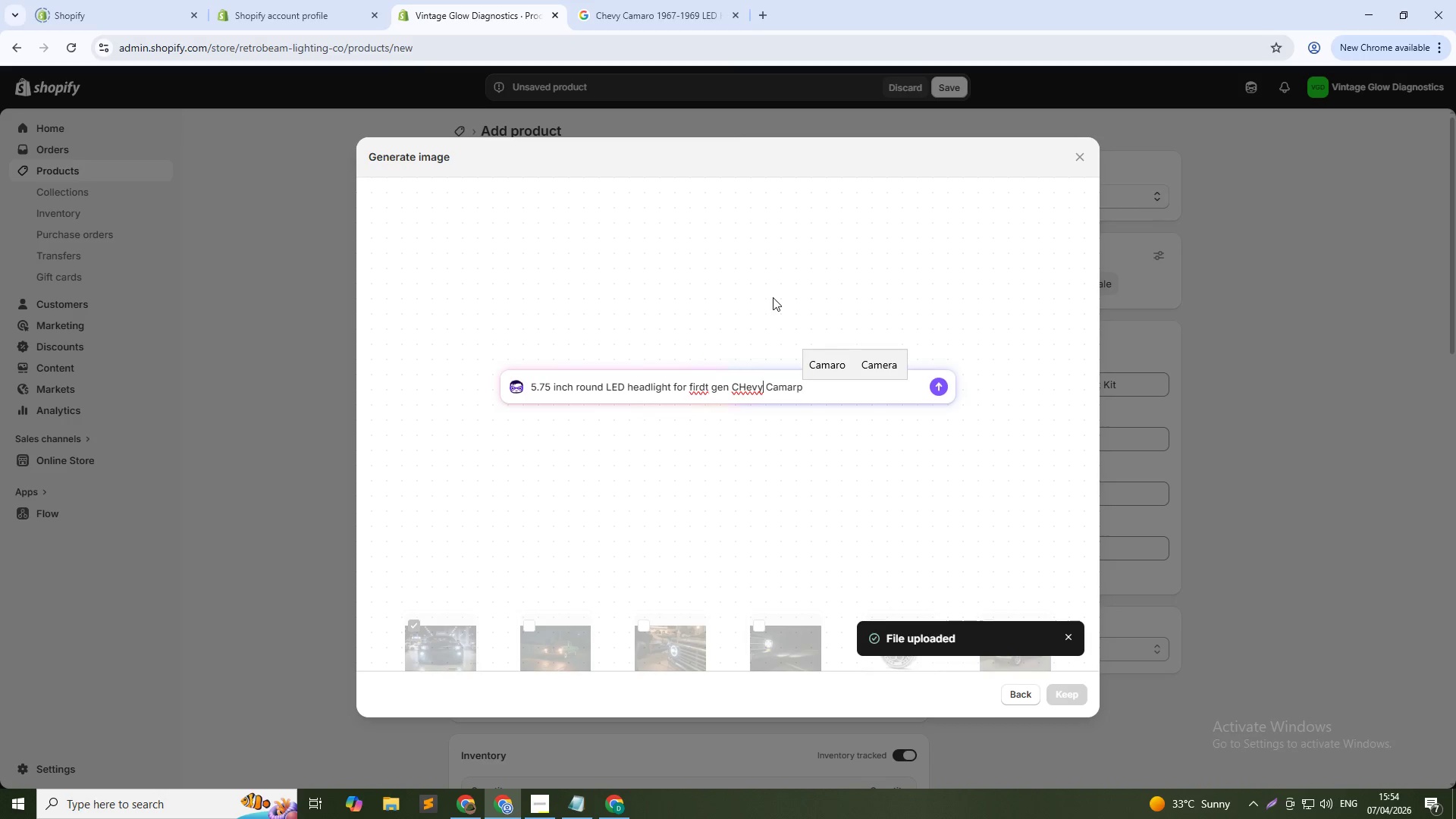 
key(ArrowLeft)
 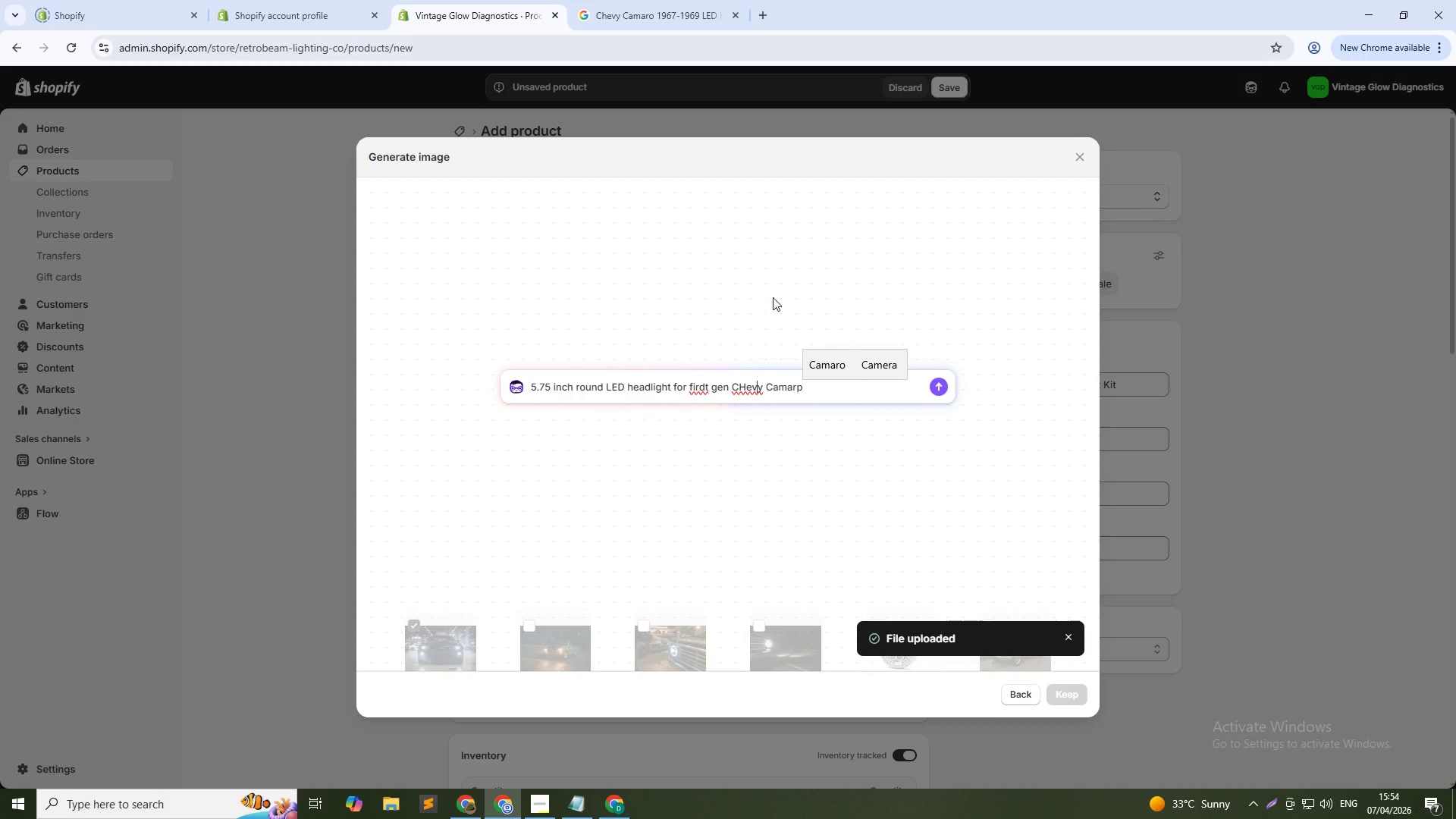 
key(ArrowLeft)
 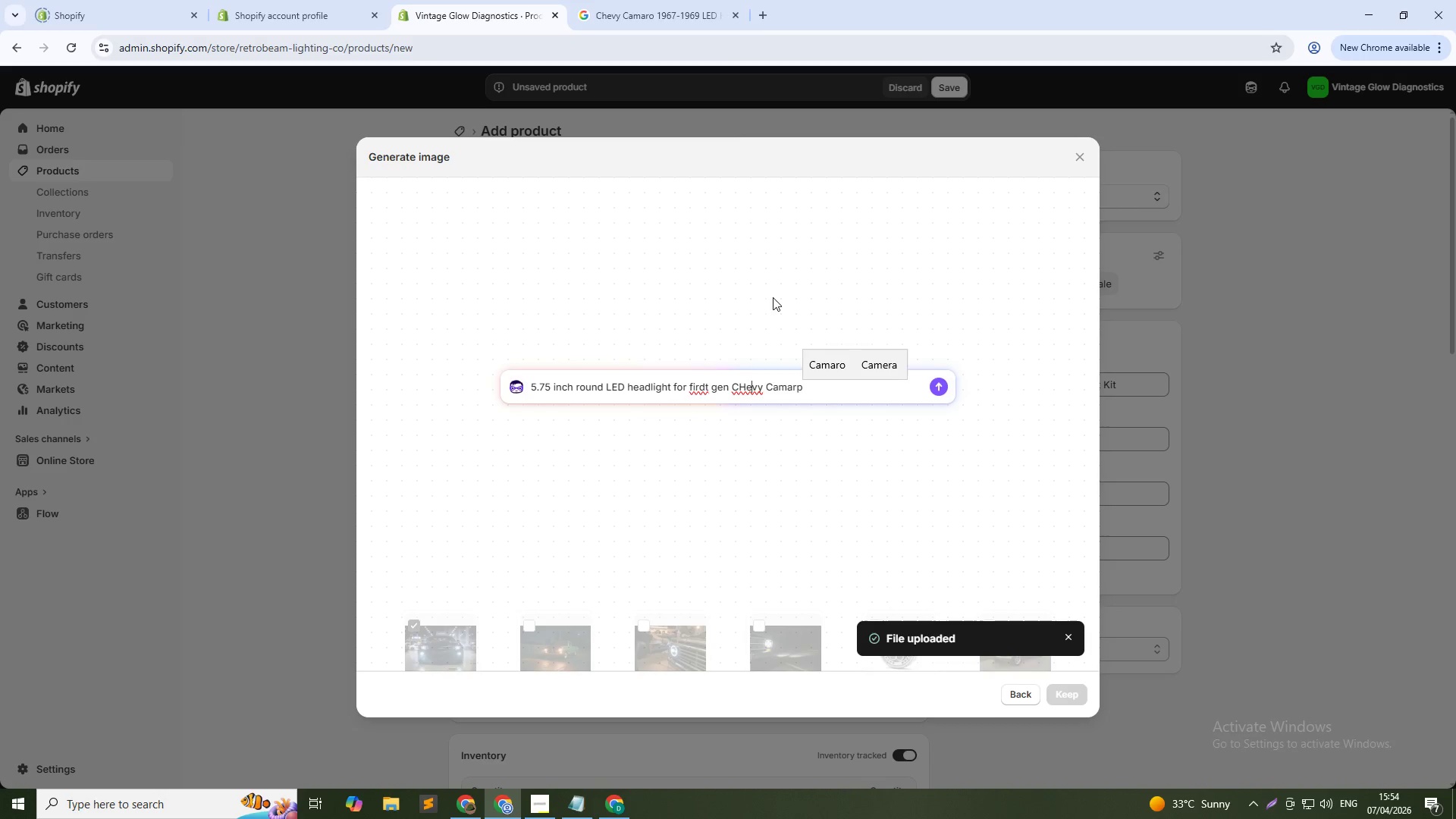 
key(ArrowLeft)
 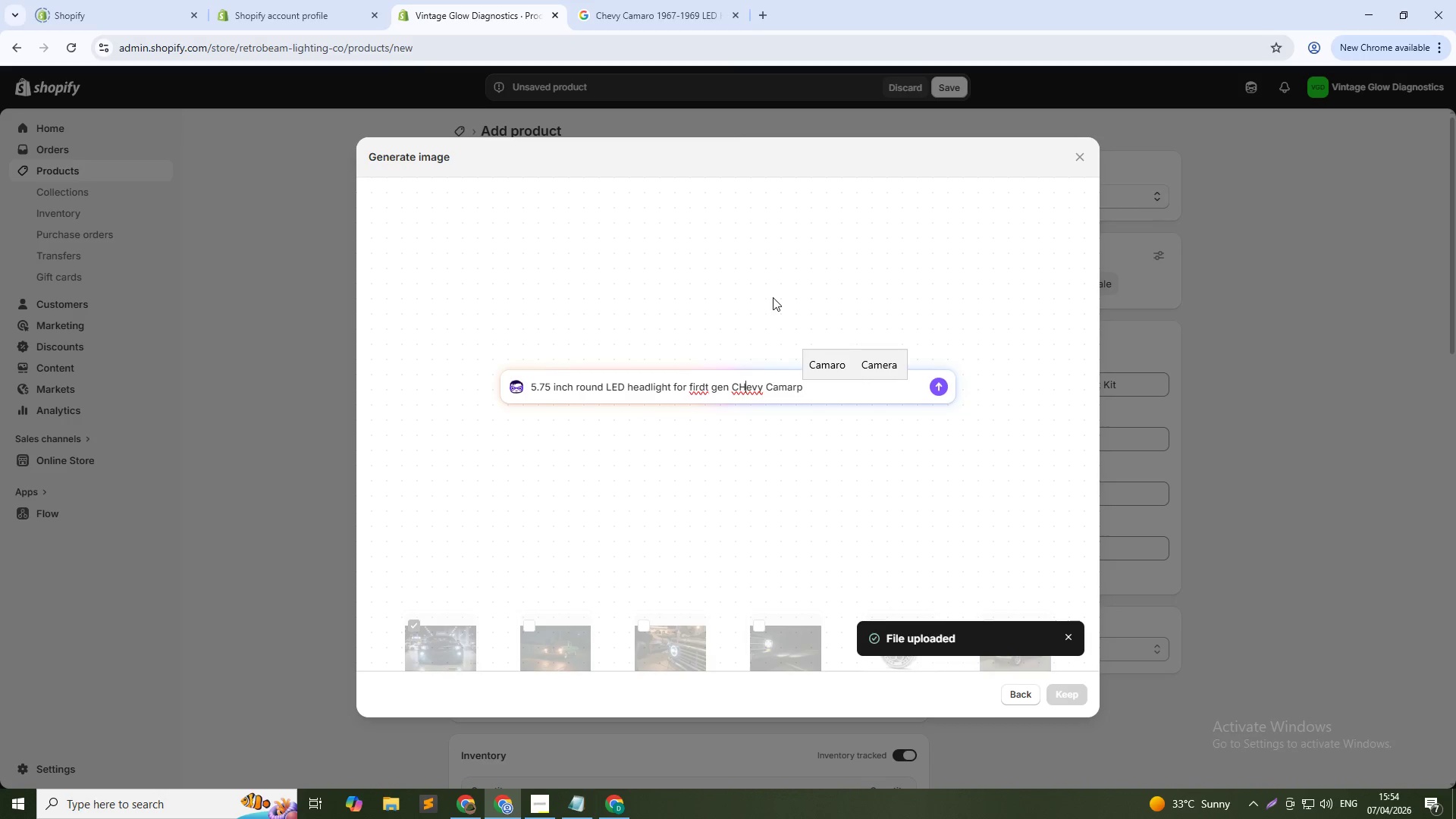 
key(ArrowLeft)
 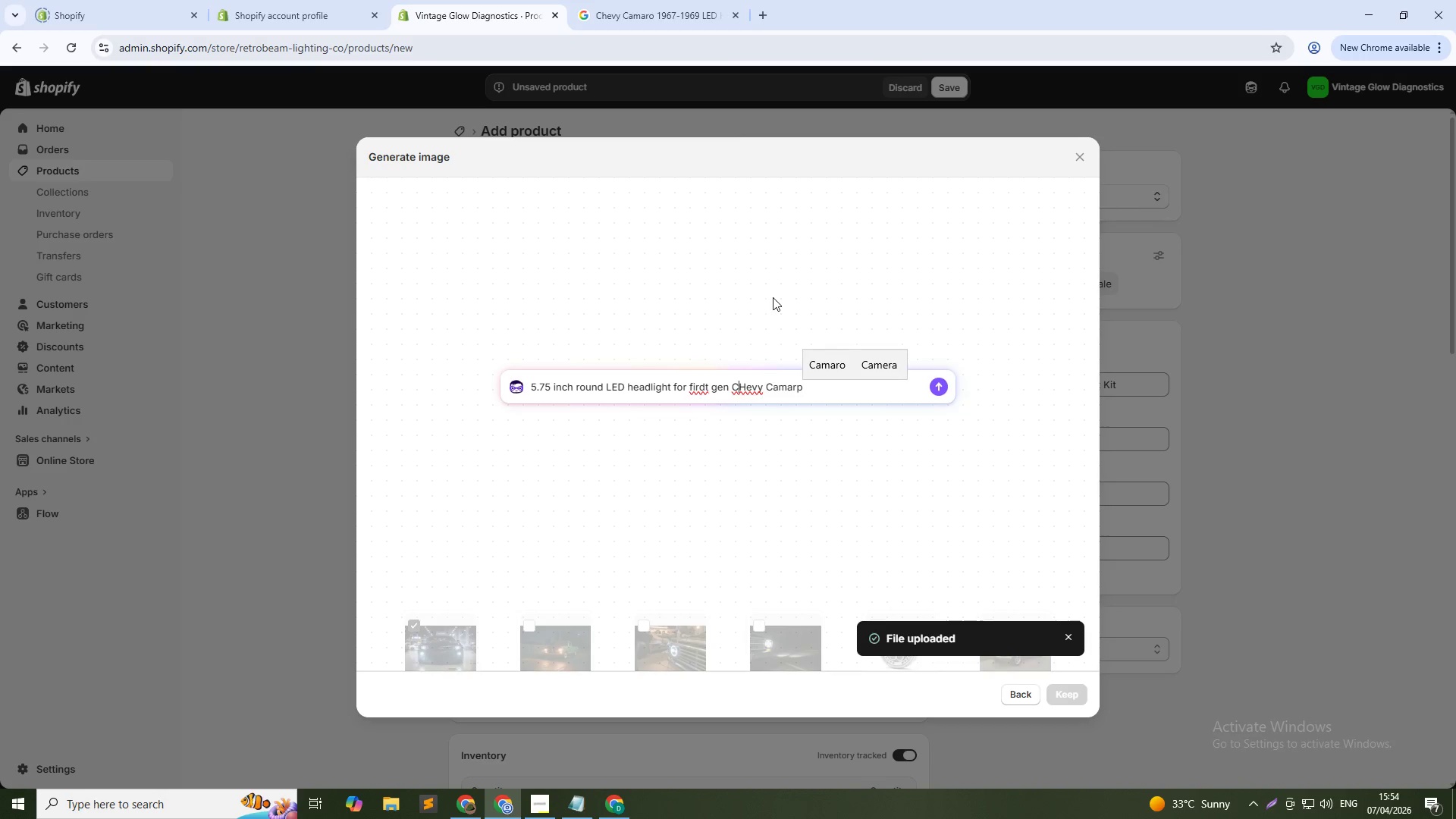 
key(ArrowDown)
 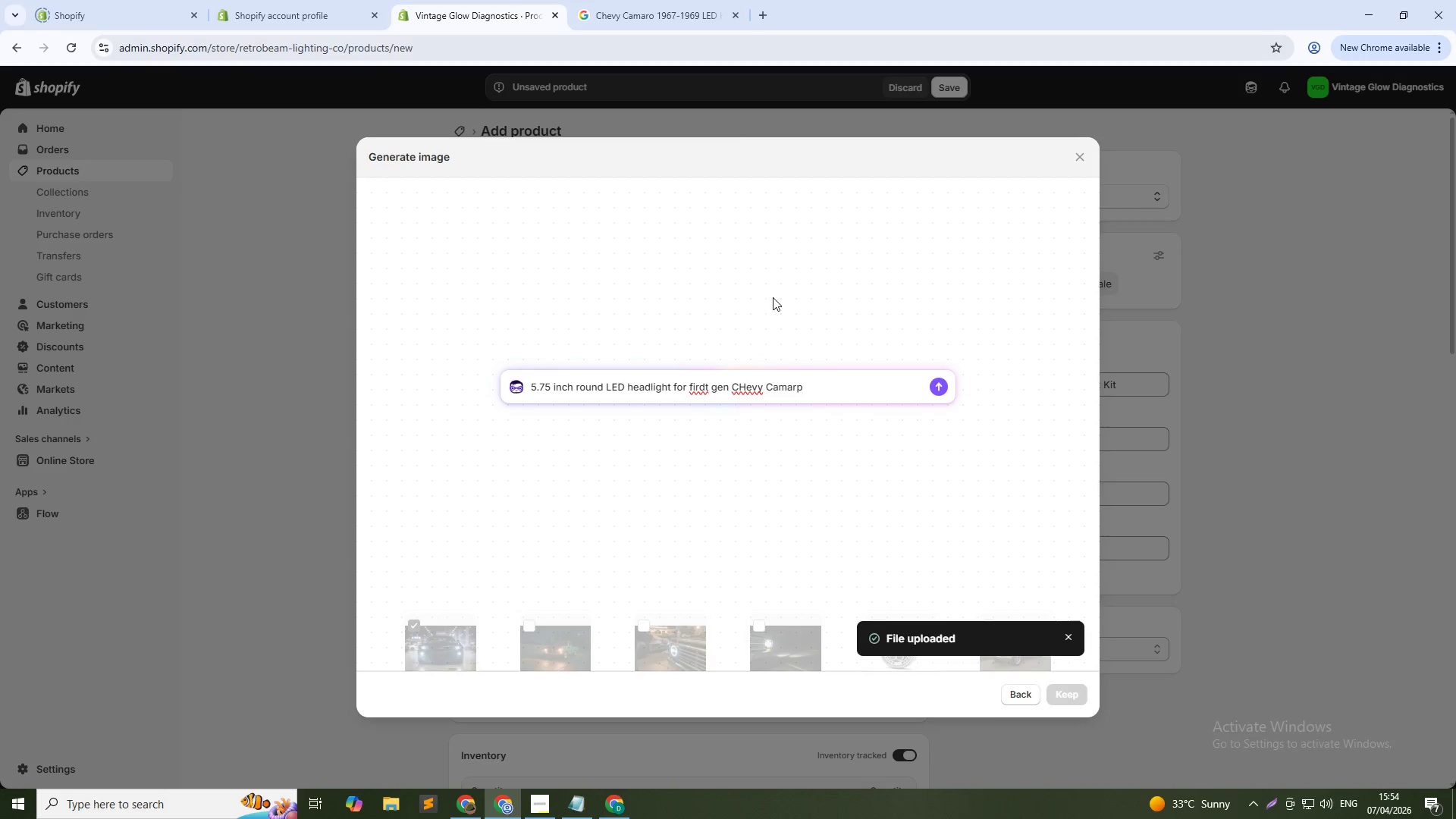 
hold_key(key=ArrowLeft, duration=0.8)
 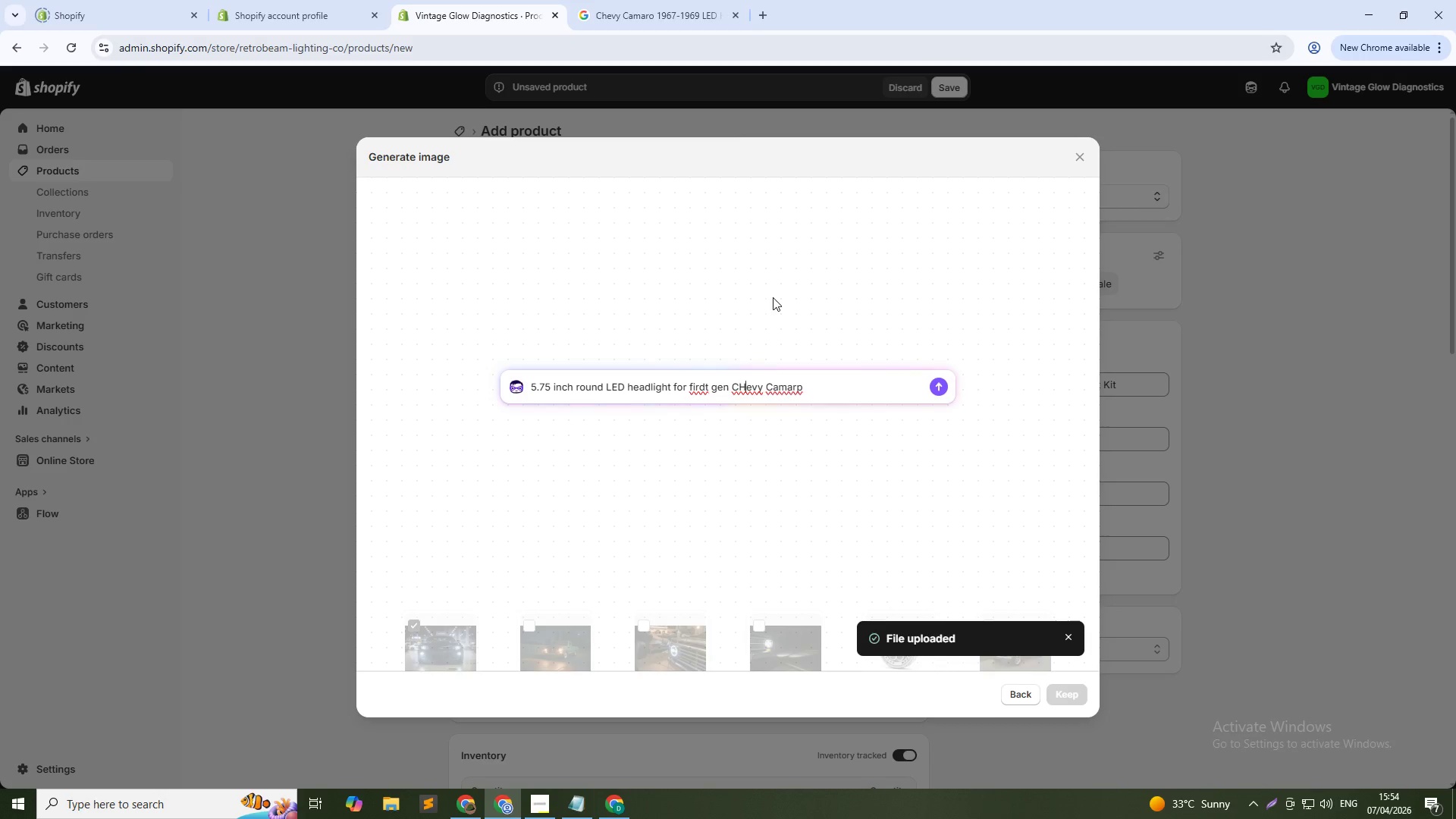 
hold_key(key=ArrowLeft, duration=1.73)
 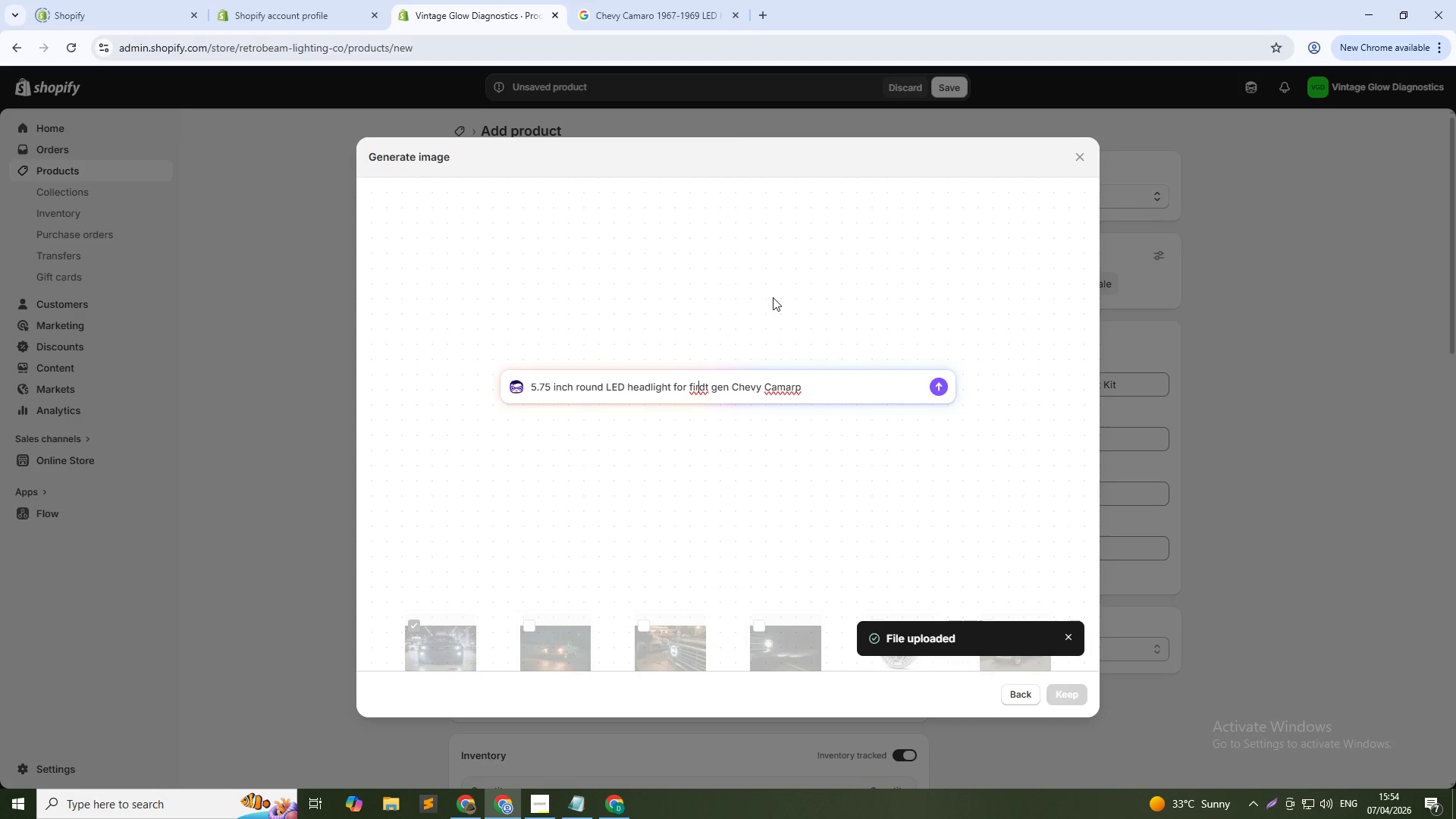 
key(ArrowRight)
 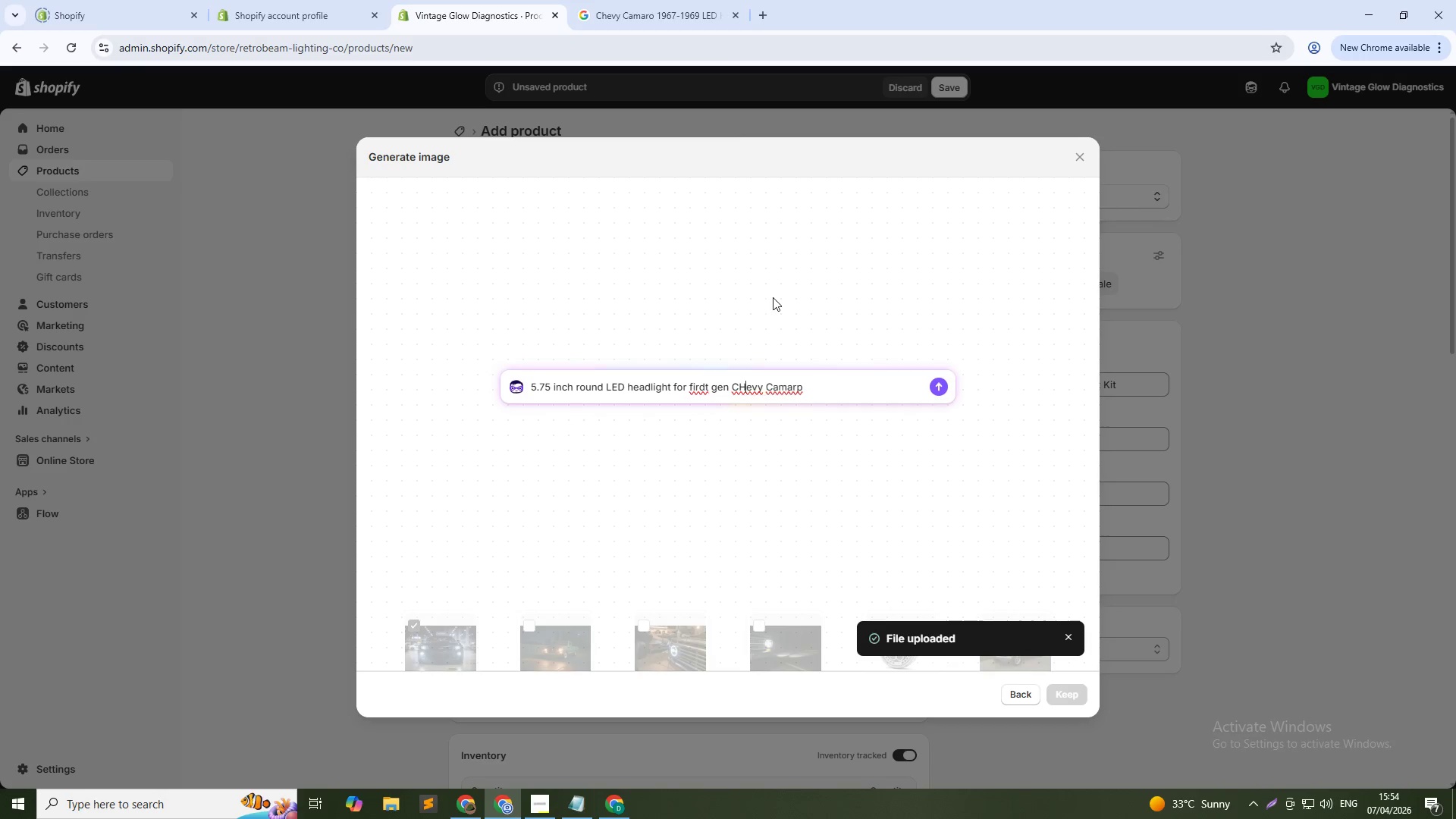 
key(Backspace)
 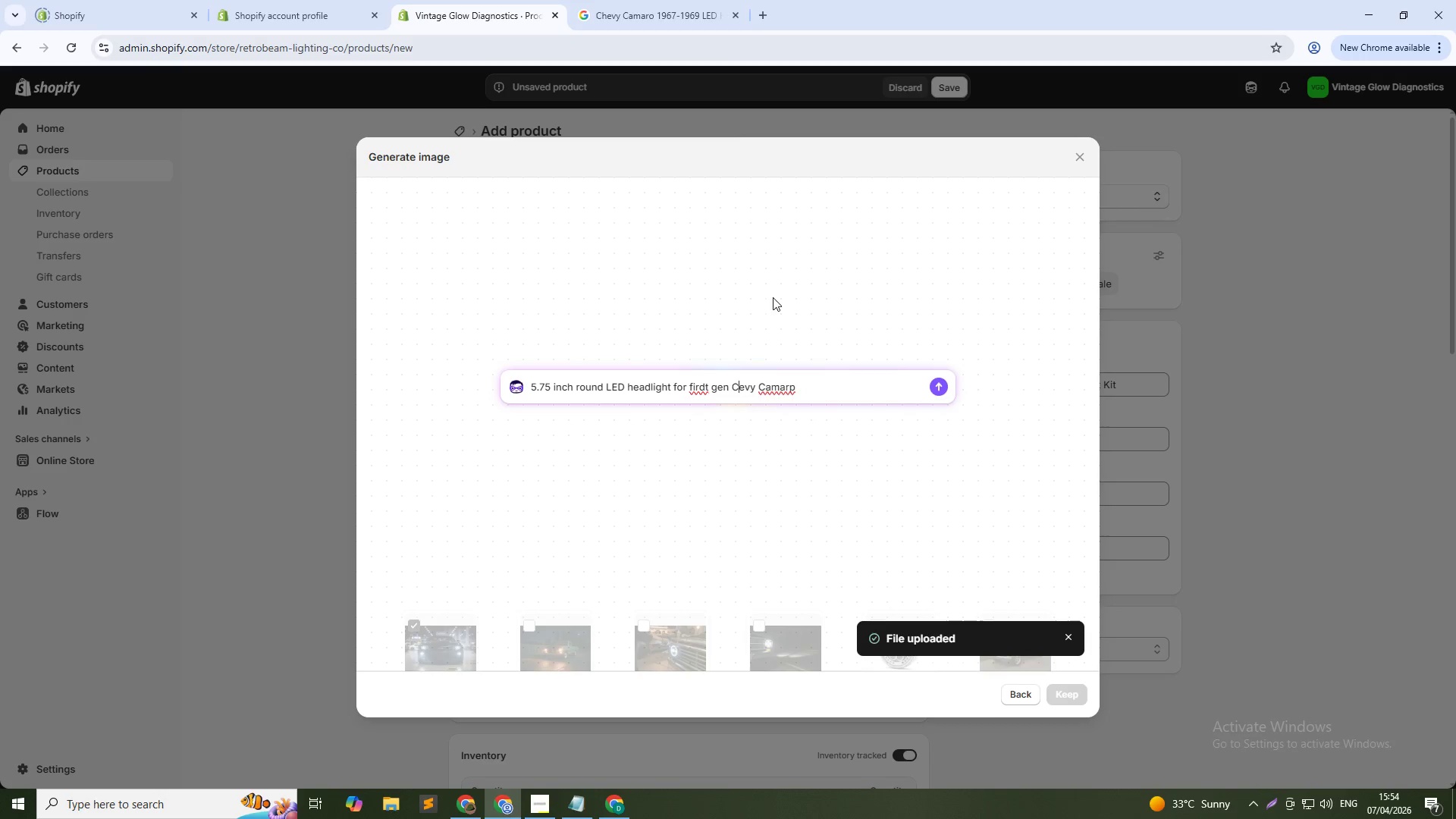 
key(H)
 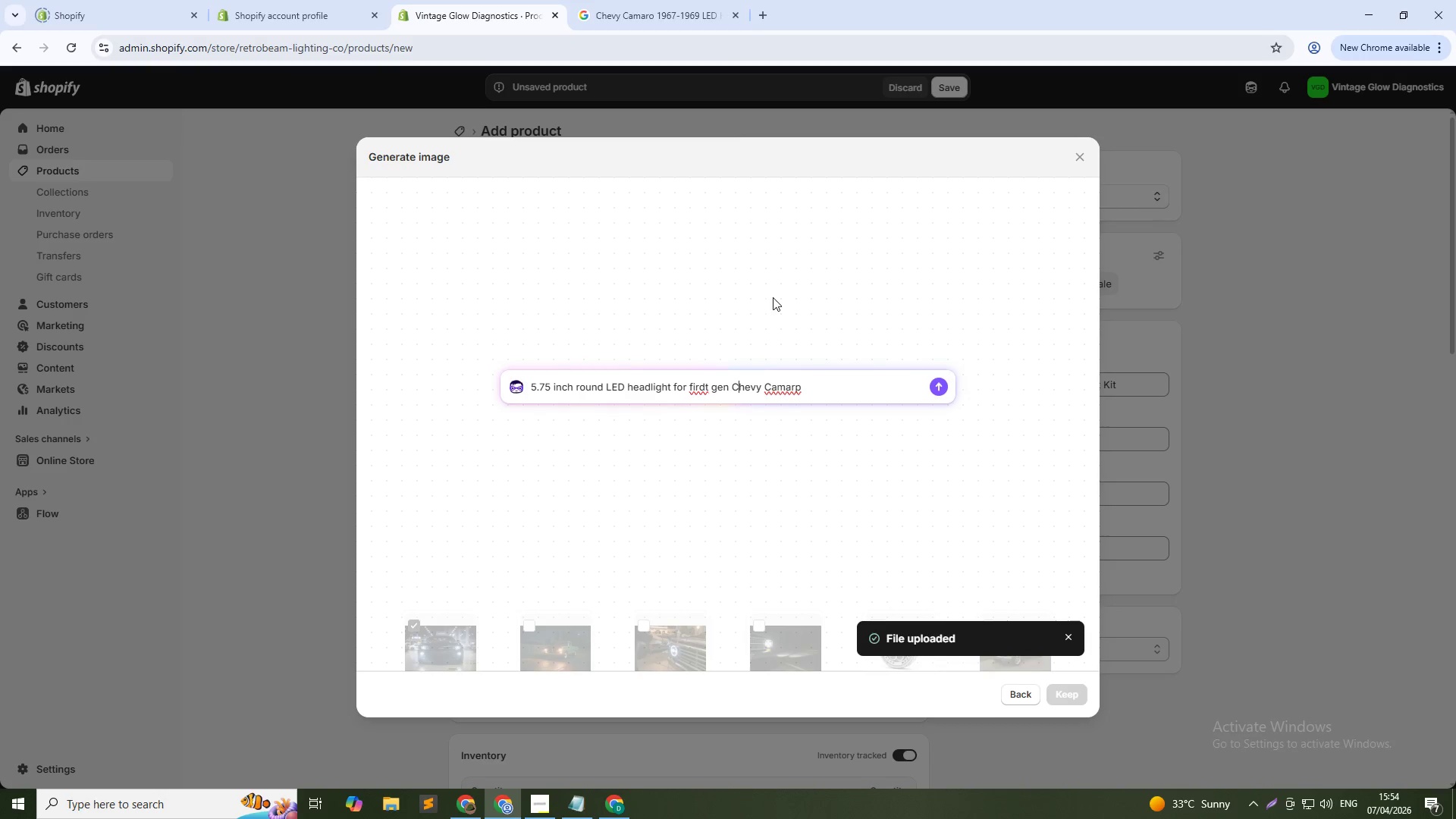 
key(ArrowLeft)
 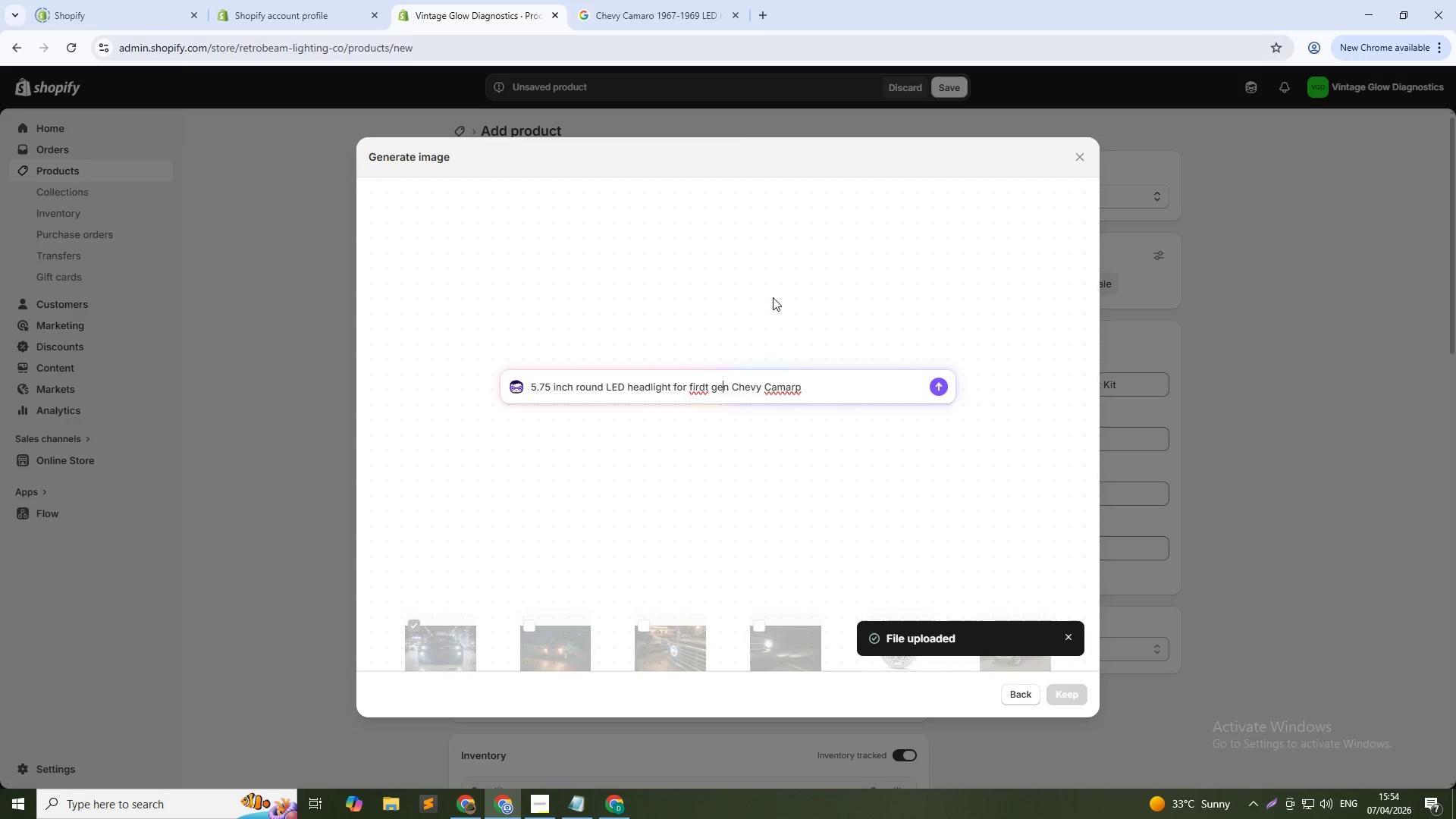 
key(ArrowLeft)
 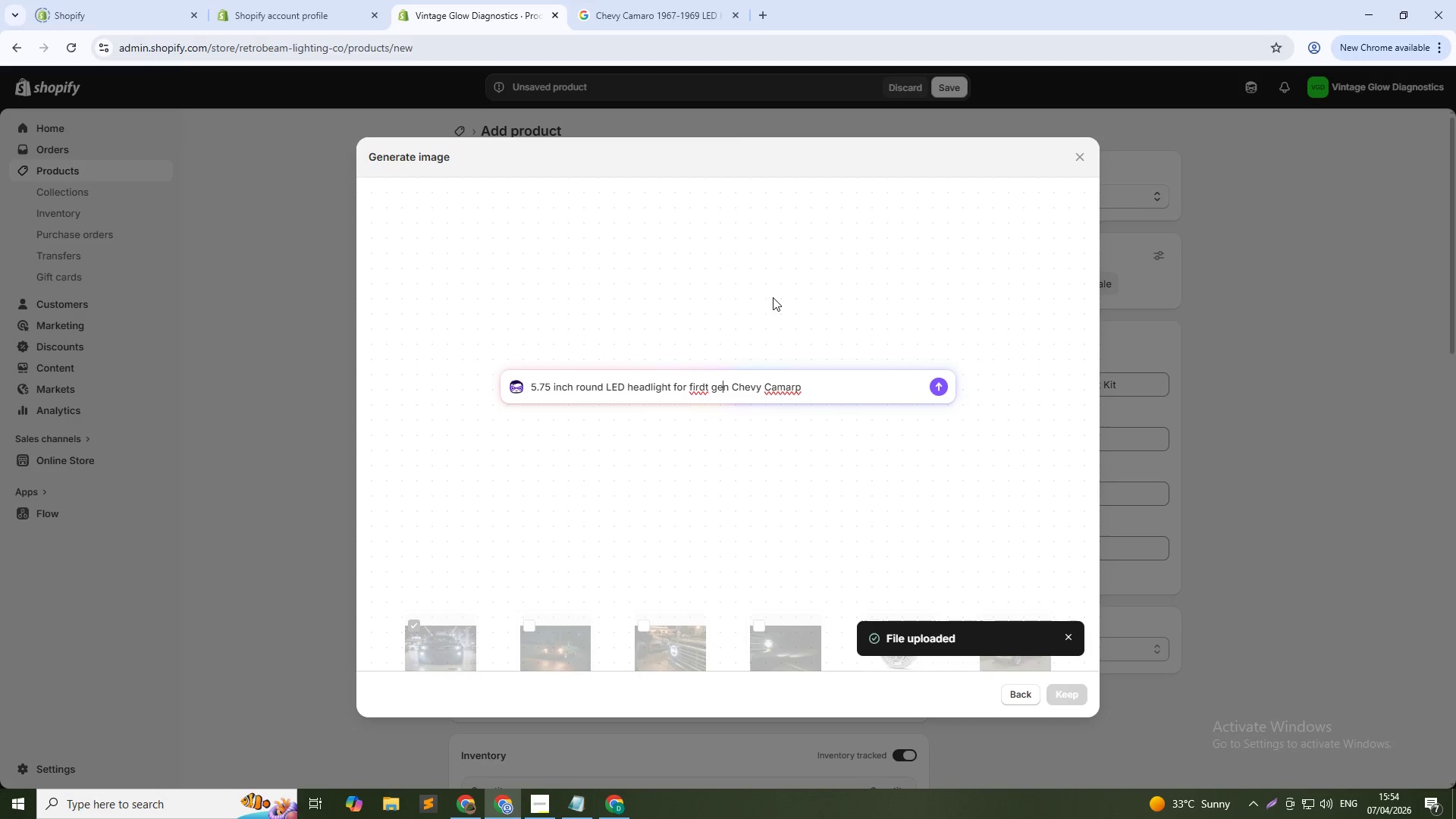 
key(ArrowLeft)
 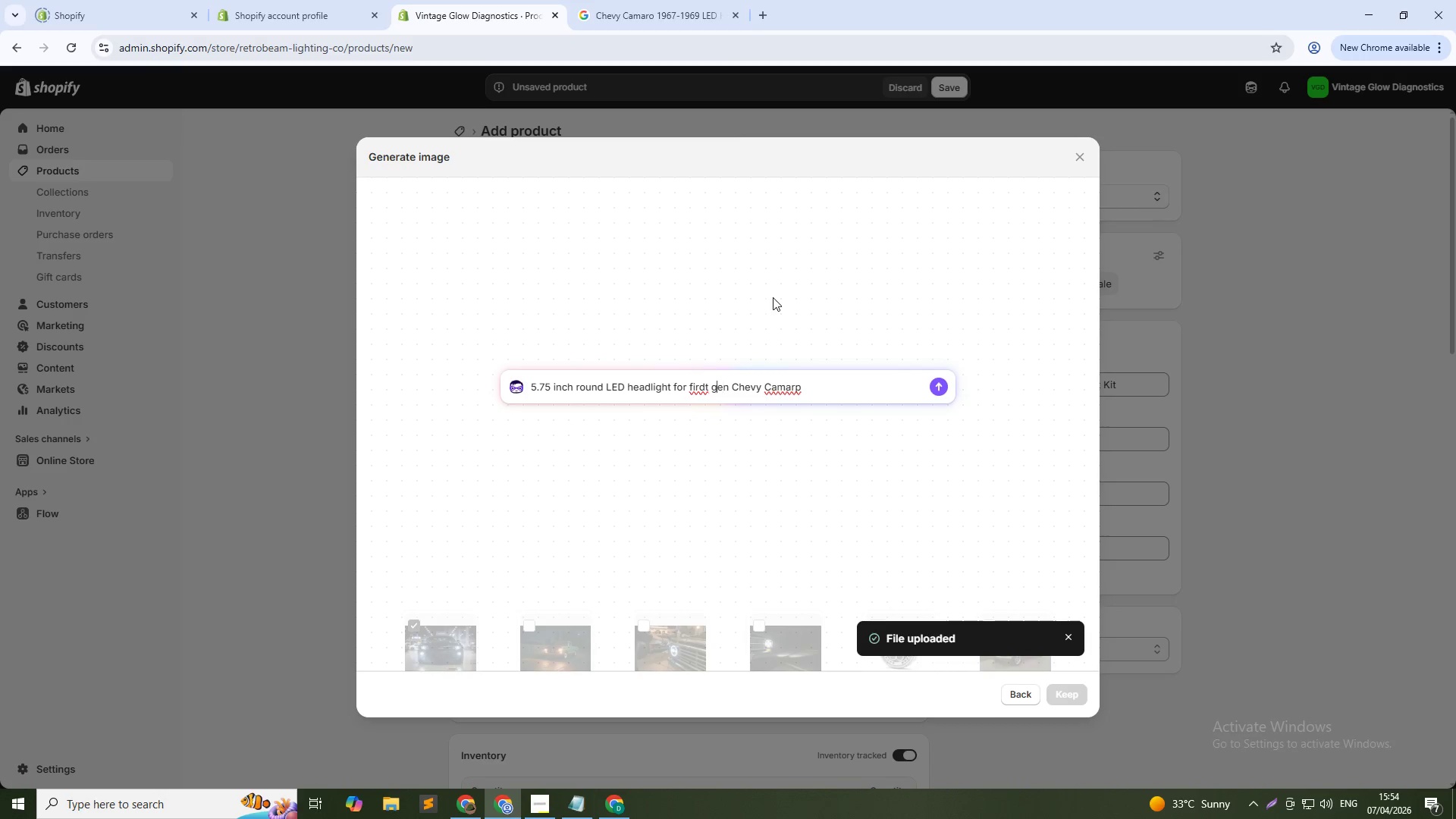 
key(ArrowLeft)
 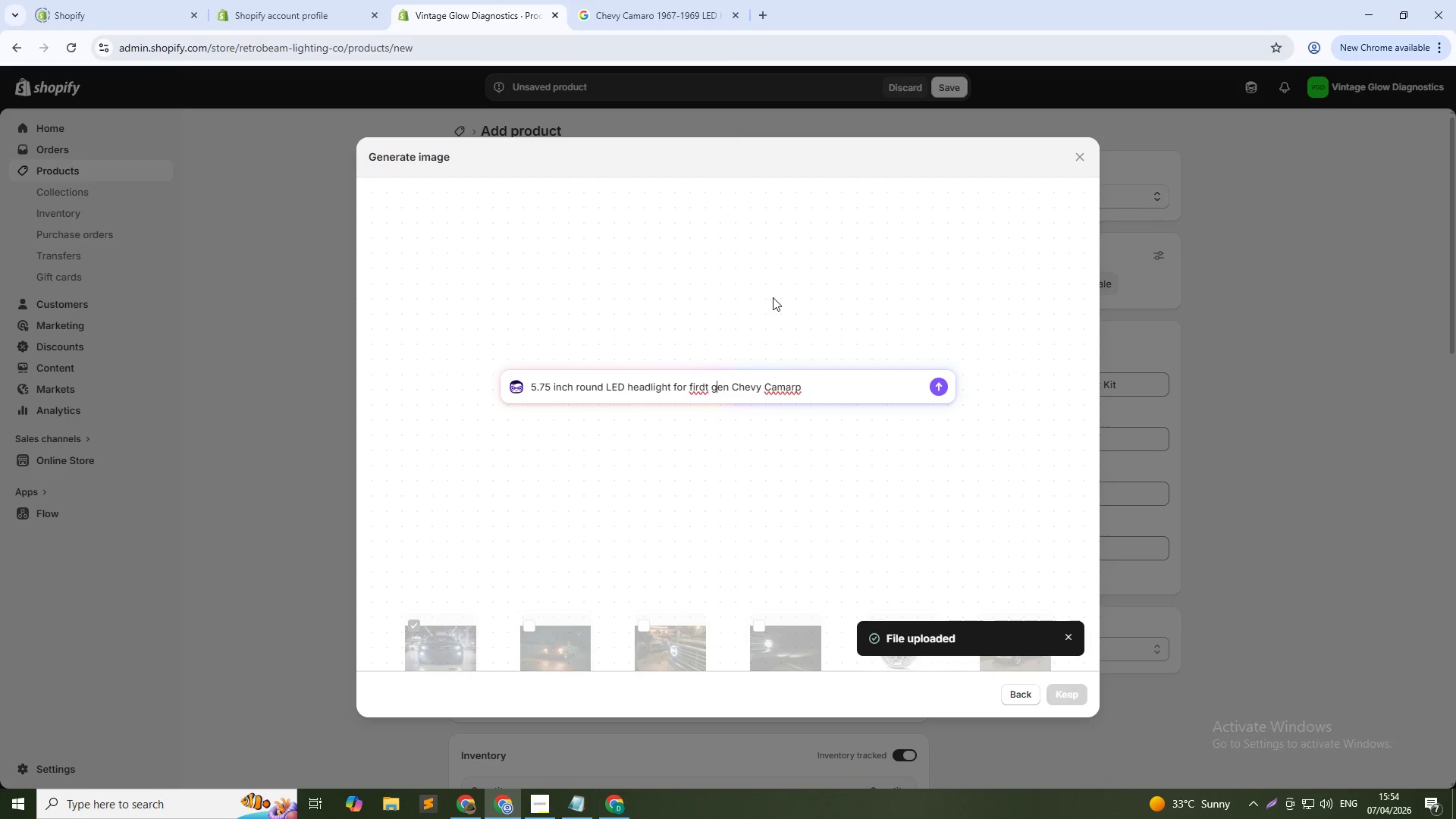 
key(ArrowLeft)
 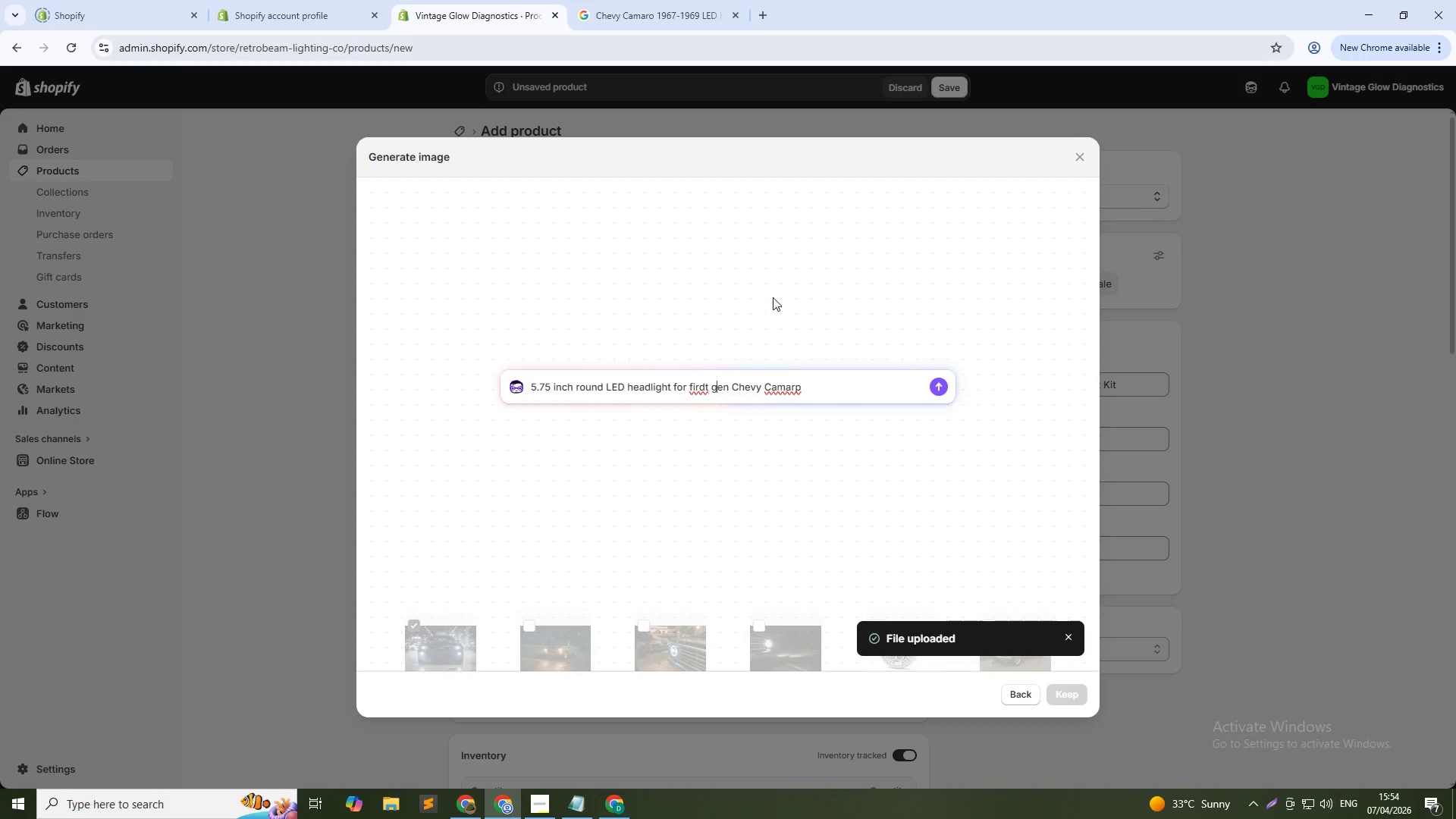 
key(ArrowLeft)
 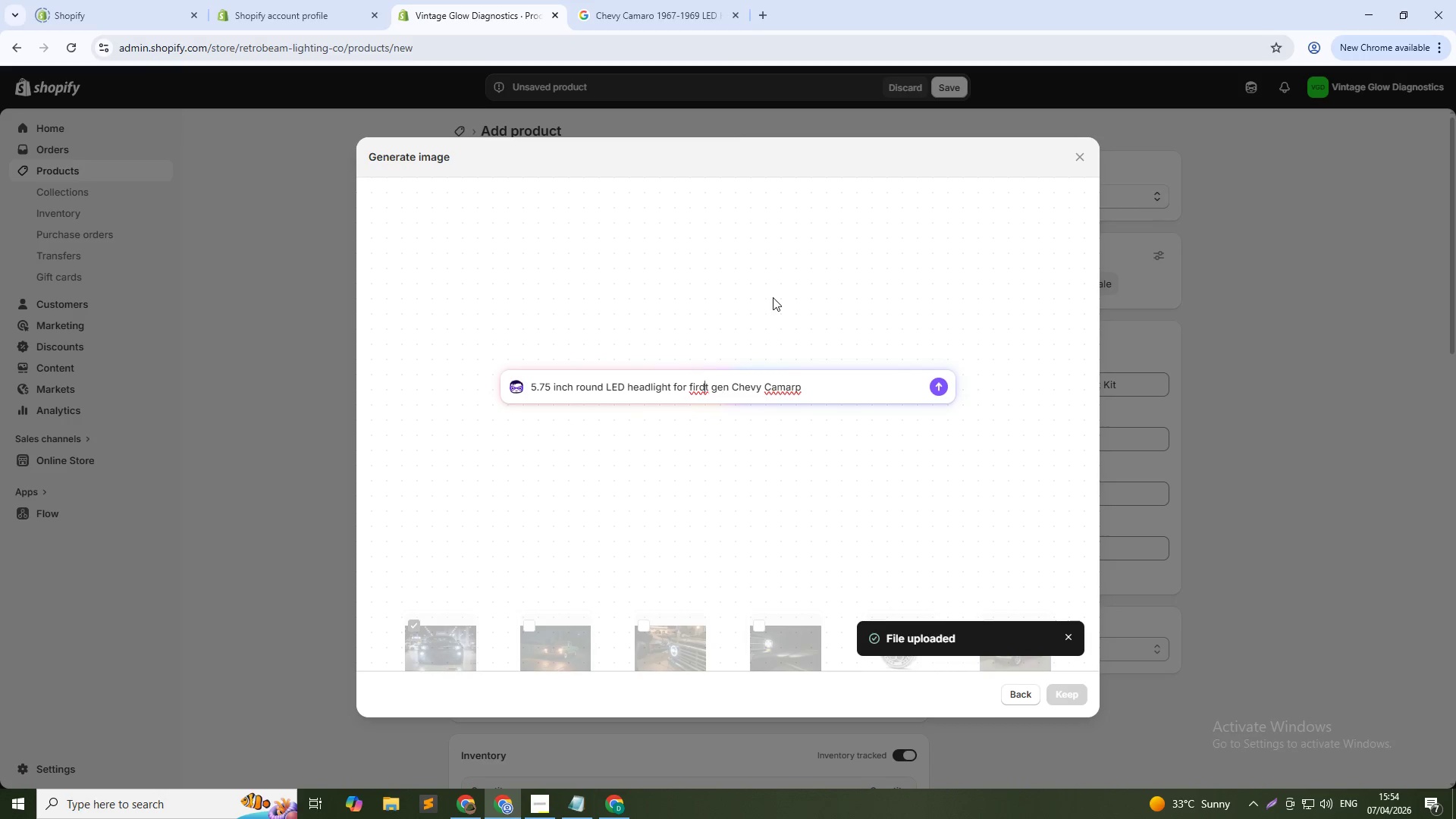 
key(ArrowLeft)
 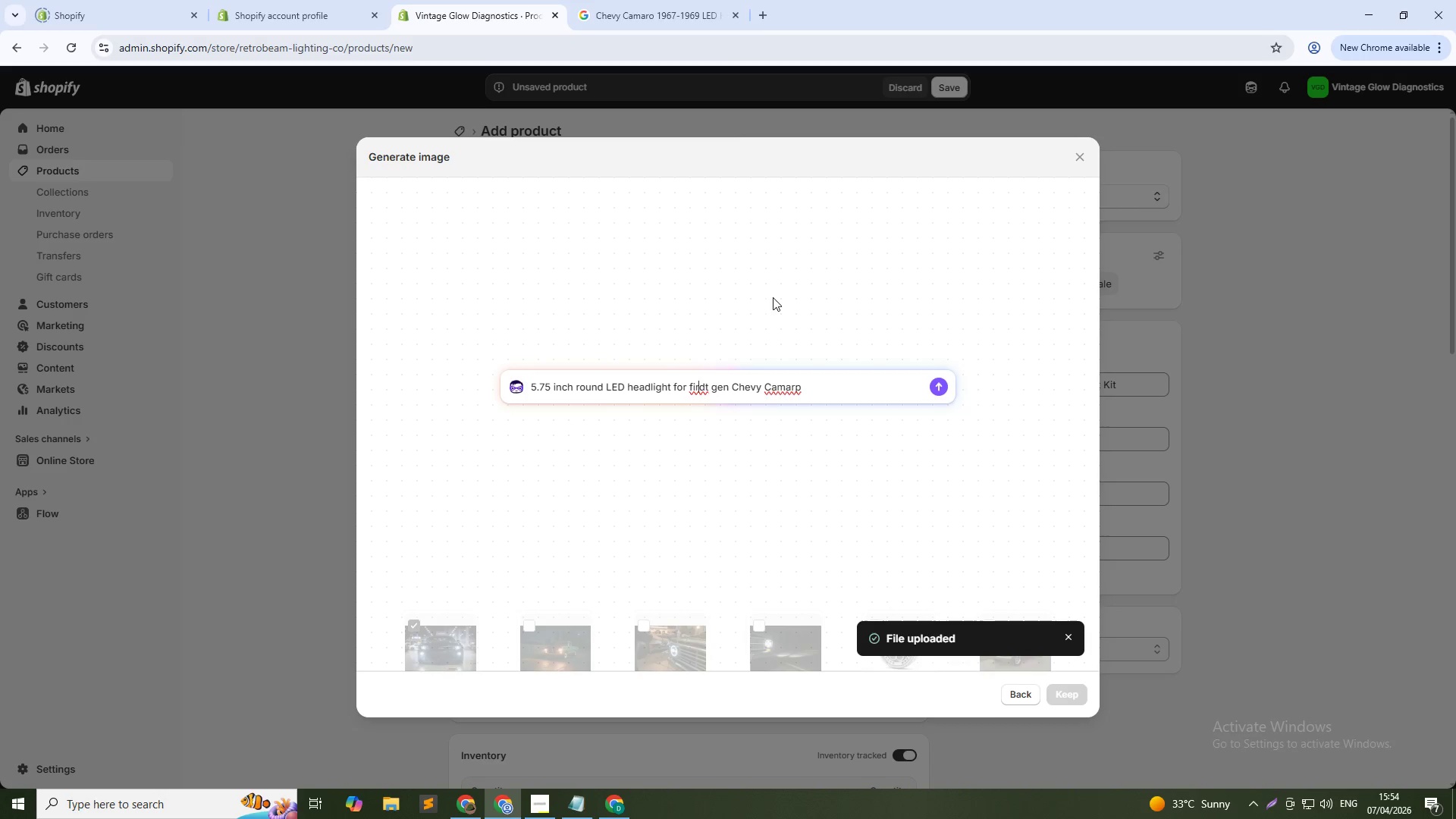 
key(ArrowRight)
 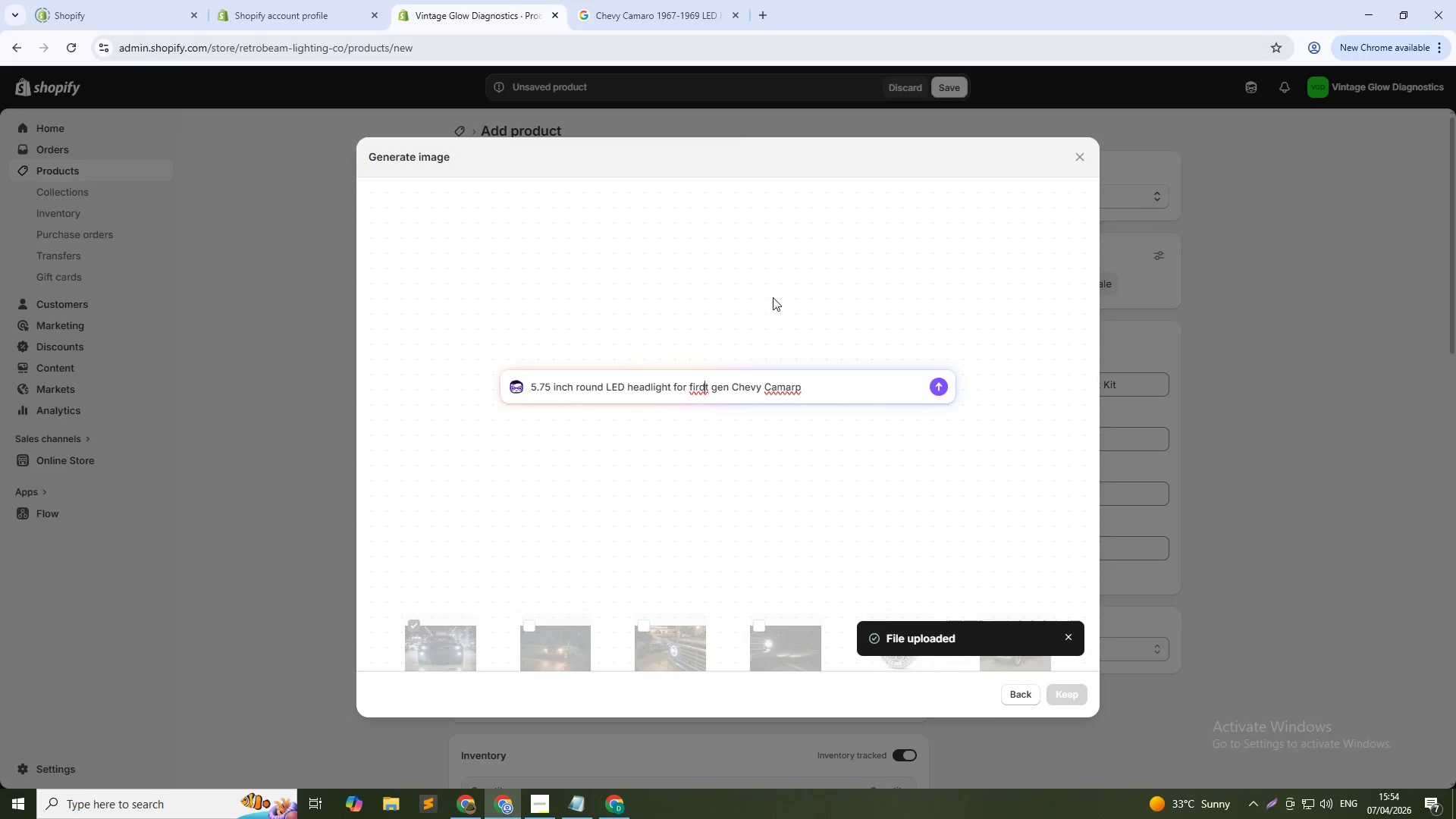 
key(Backspace)
type(s)
key(Backspace)
type(o )
key(Backspace)
type(, whit e)
key(Backspace)
key(Backspace)
type(e background)
 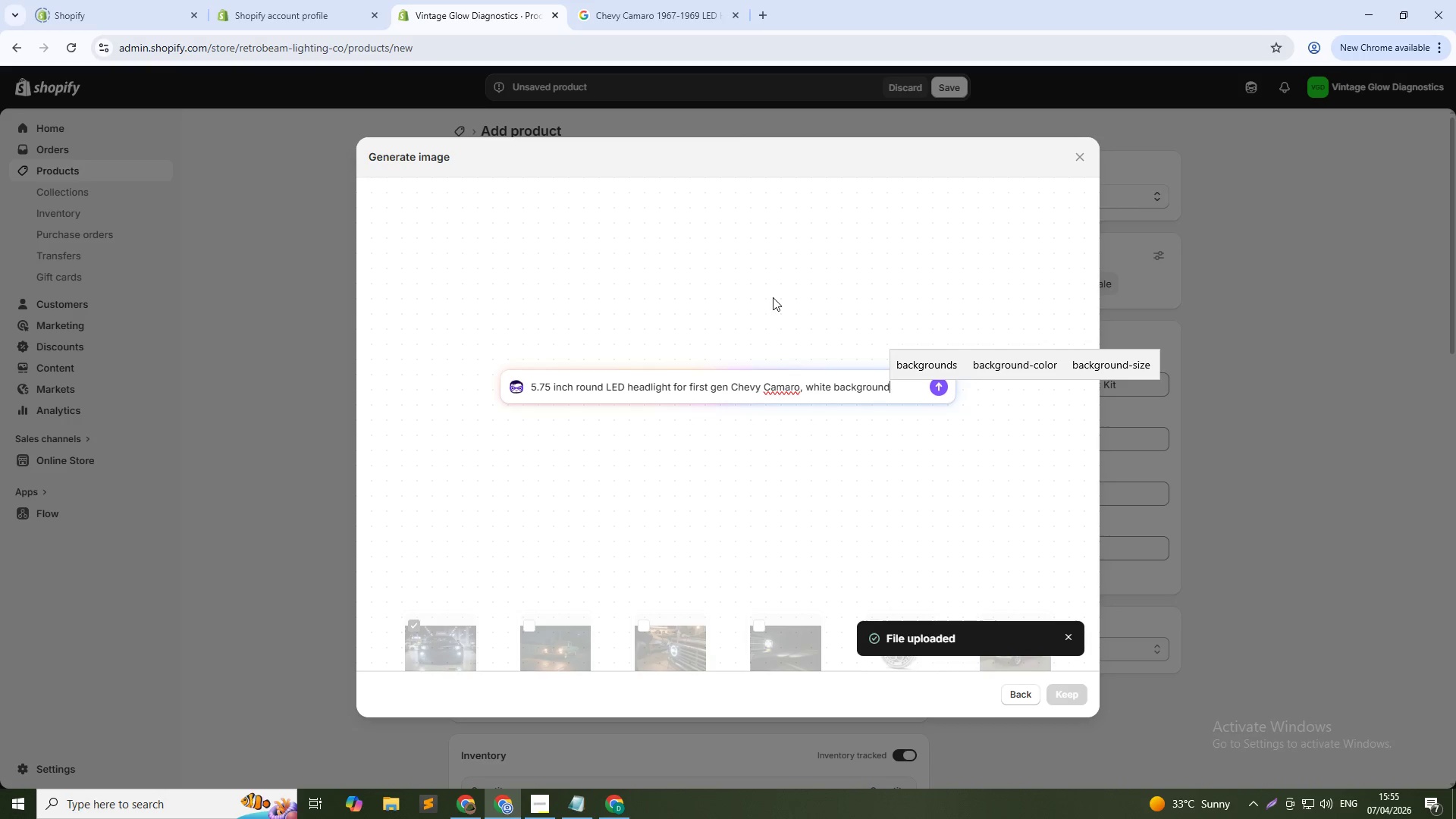 
hold_key(key=ArrowRight, duration=1.12)
 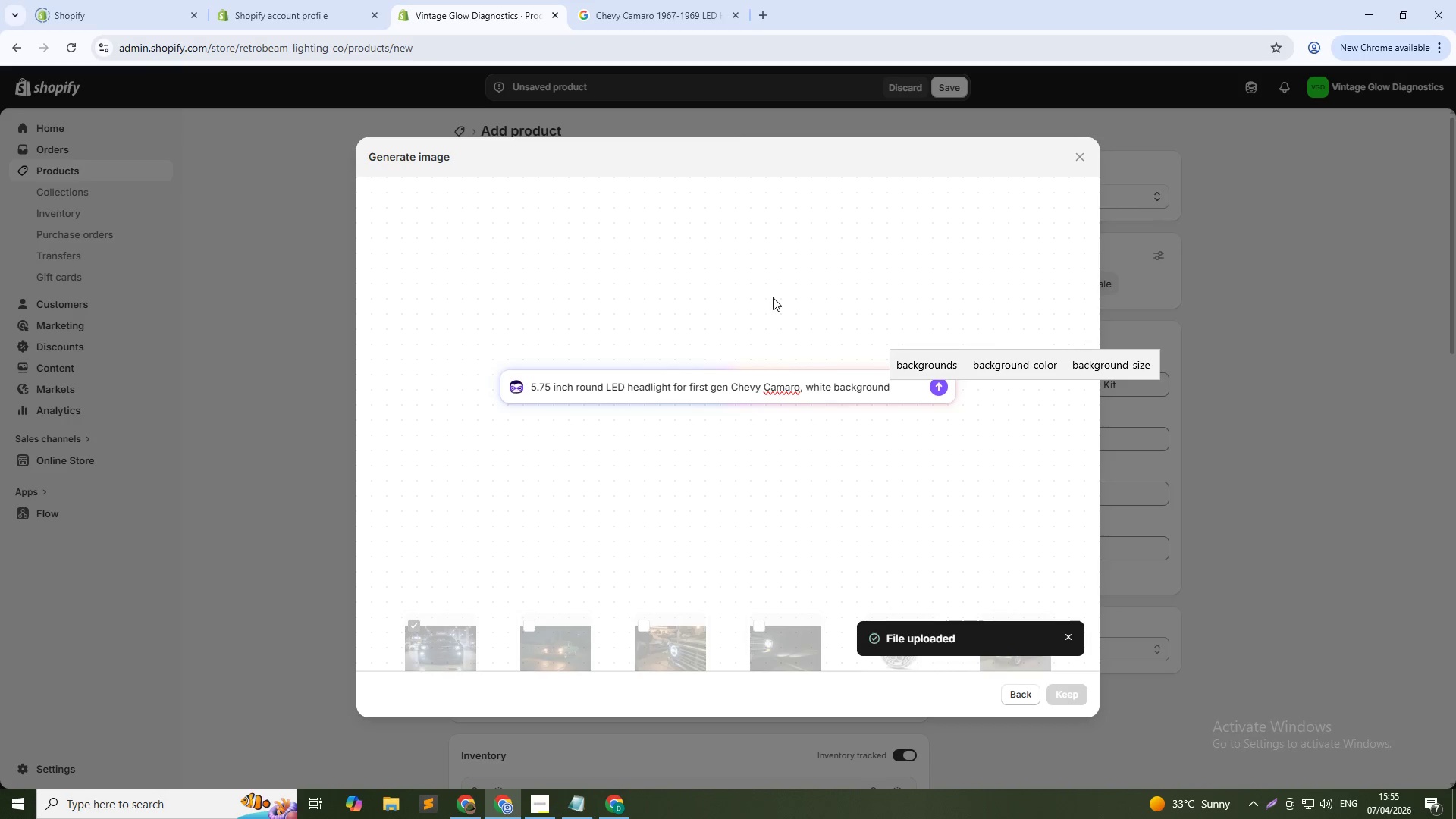 
wait(7.39)
 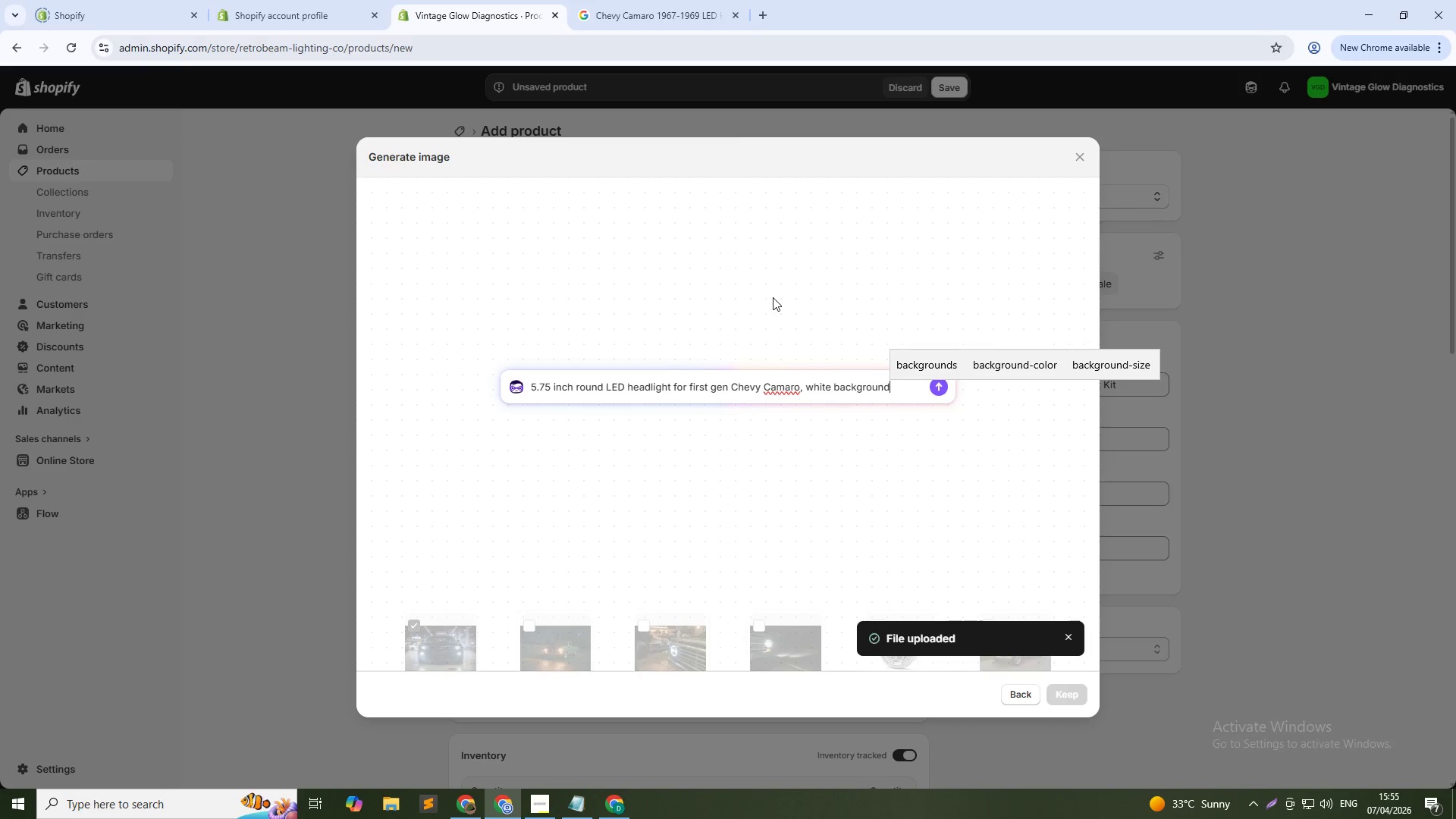 
key(Enter)
 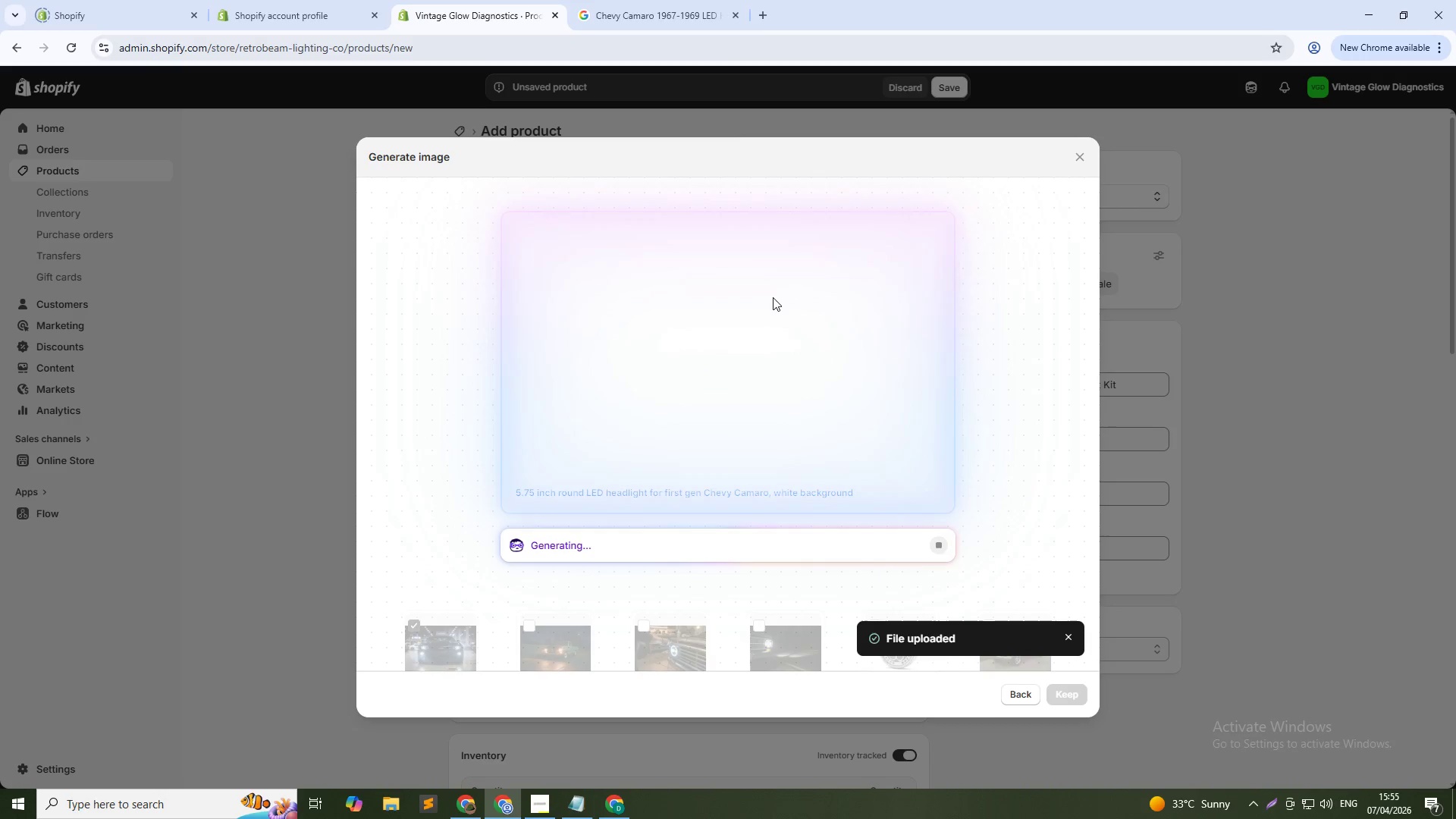 
wait(30.92)
 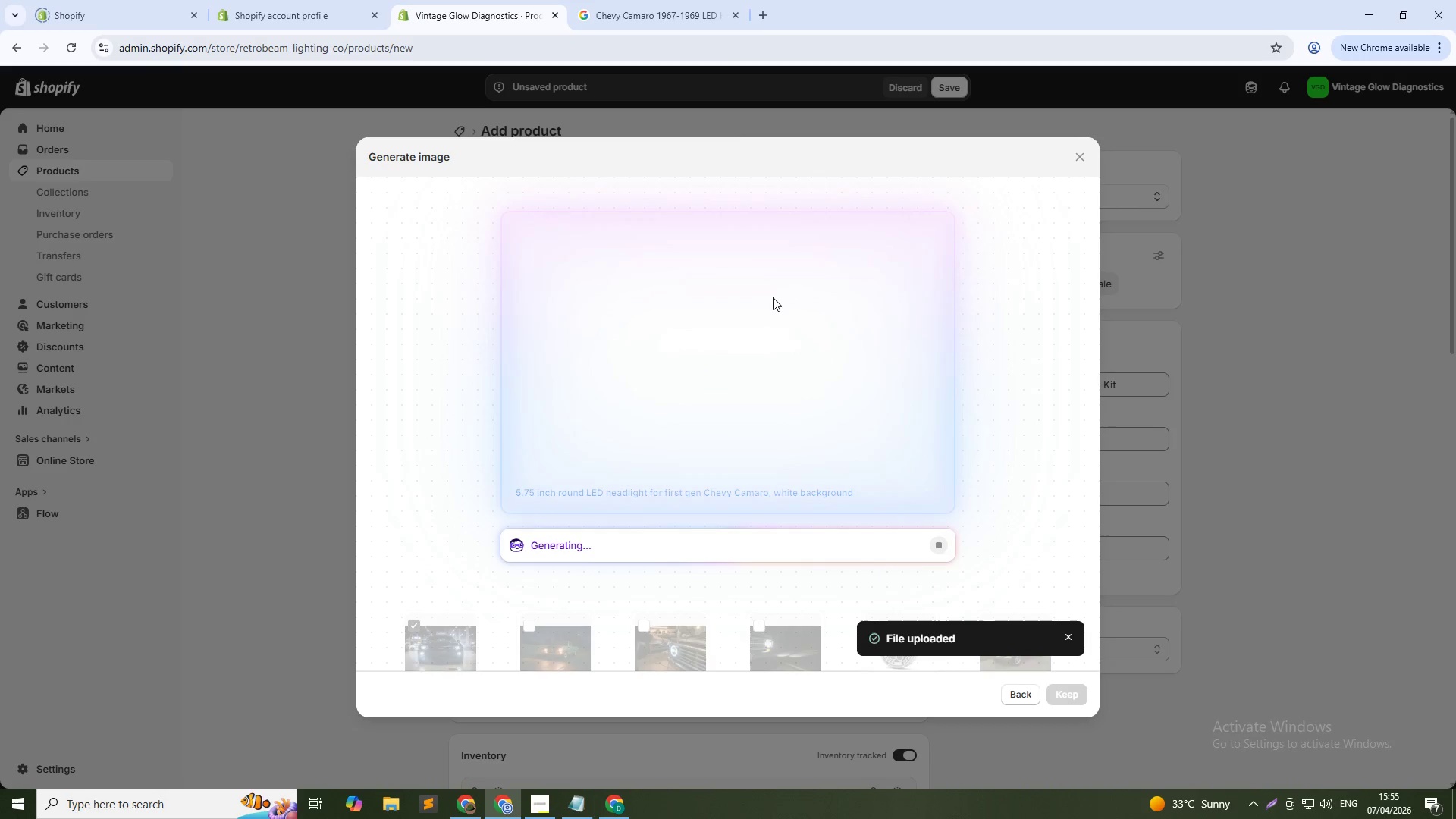 
left_click([1063, 698])
 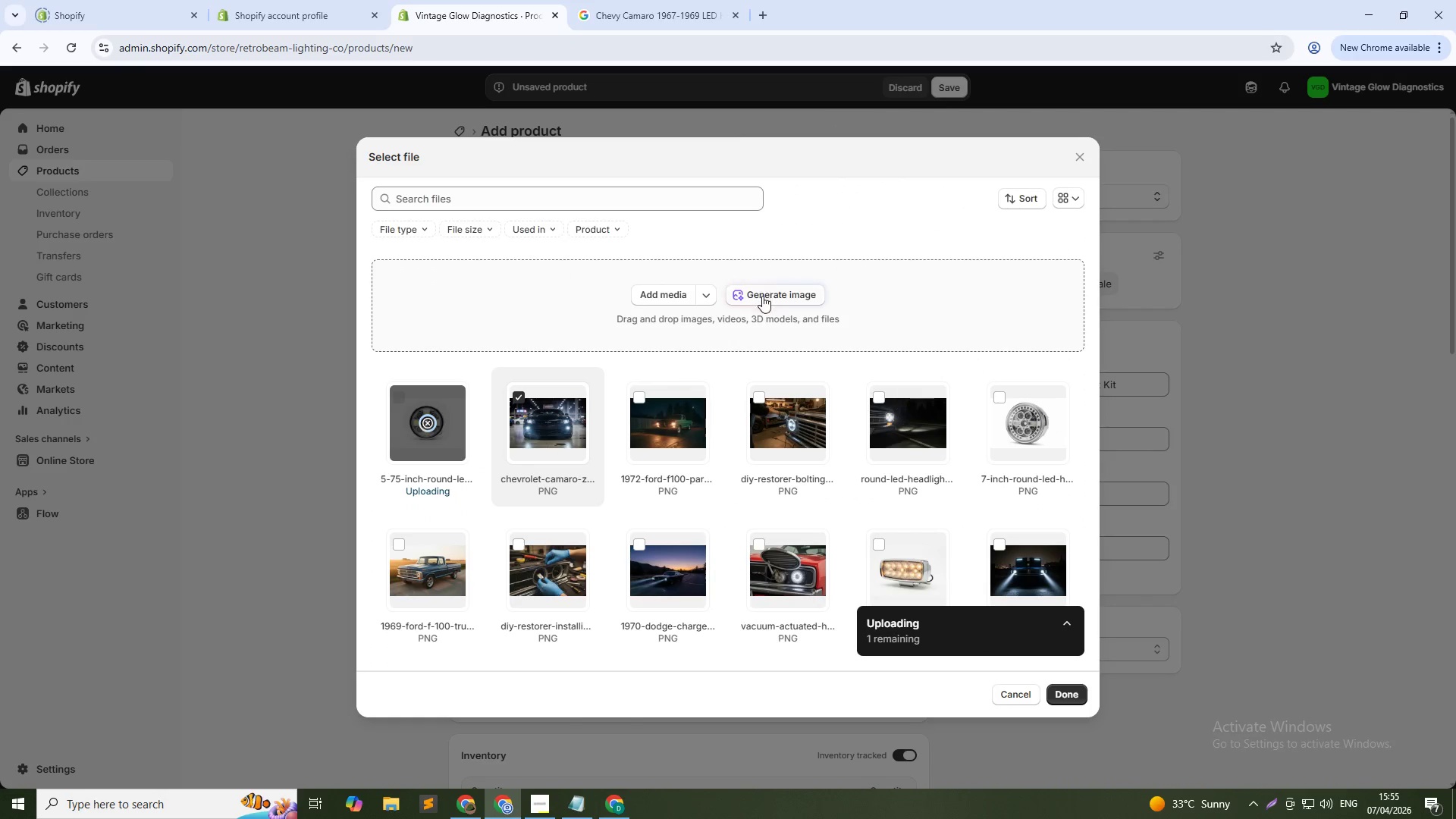 
left_click([762, 296])
 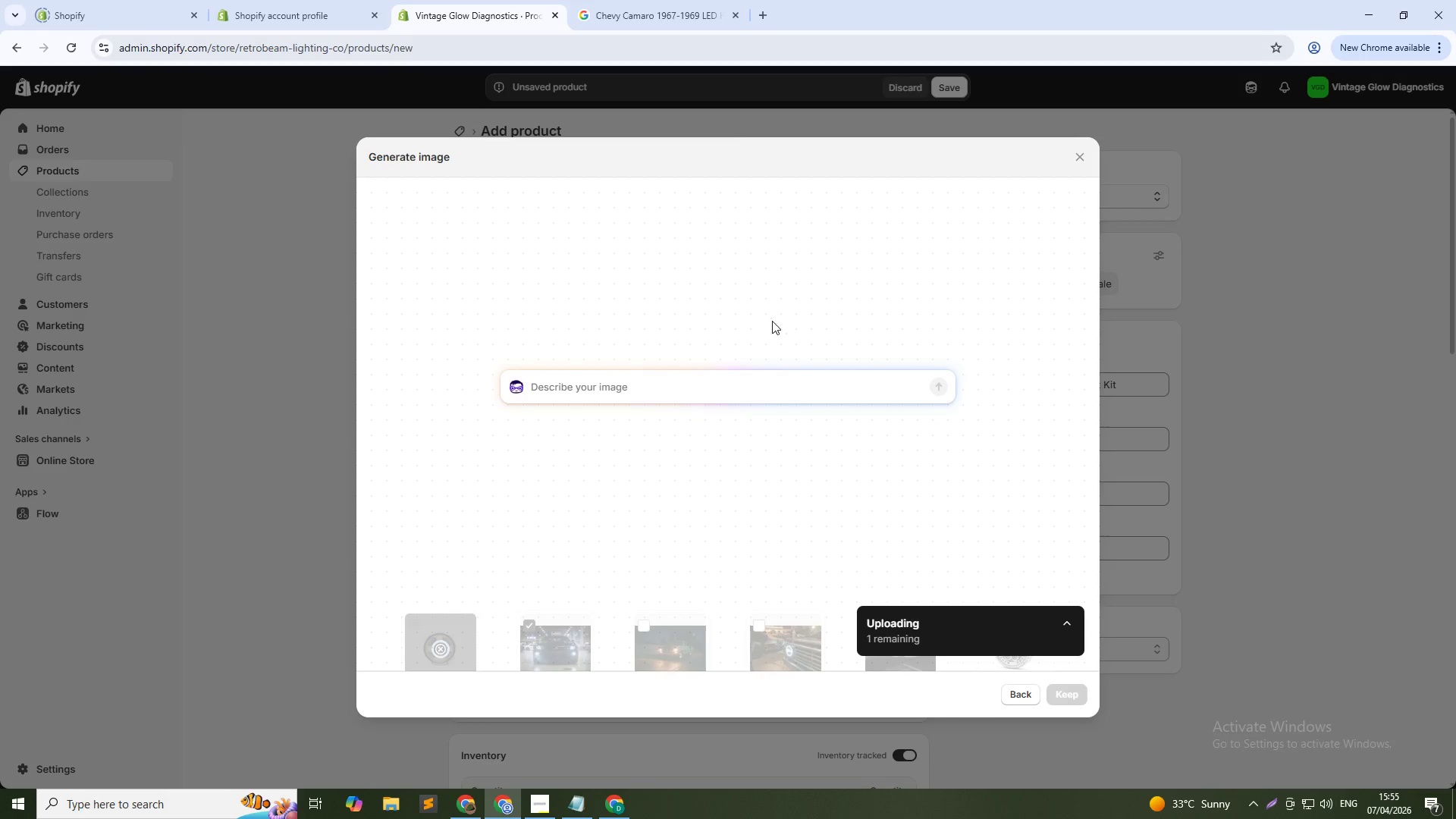 
type(Dual headlight setup on 1967 Chevrolet Camaro Rs )
key(Backspace)
key(Backspace)
type(S with LED installed, chrome bezel gleaming)
 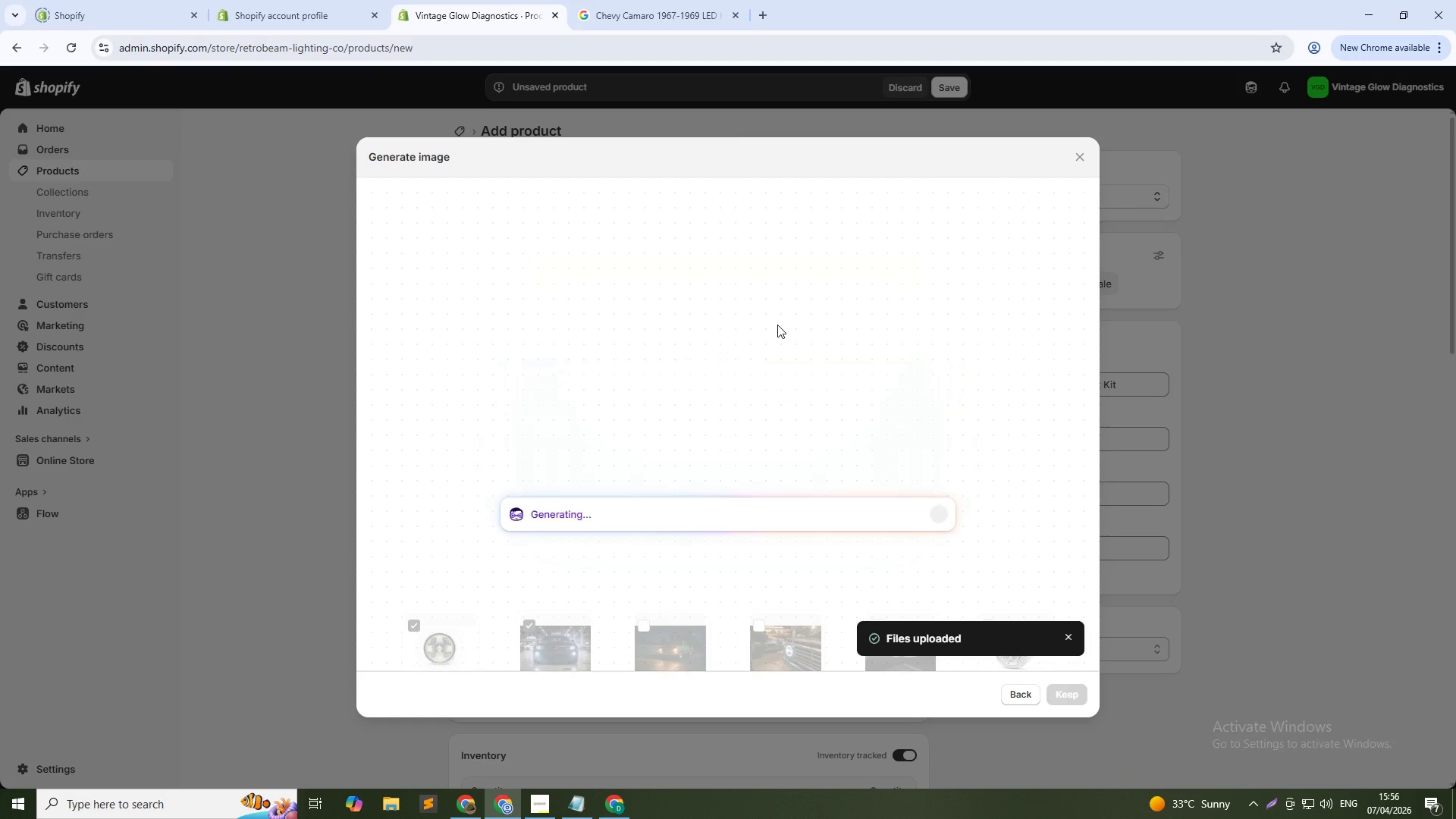 
 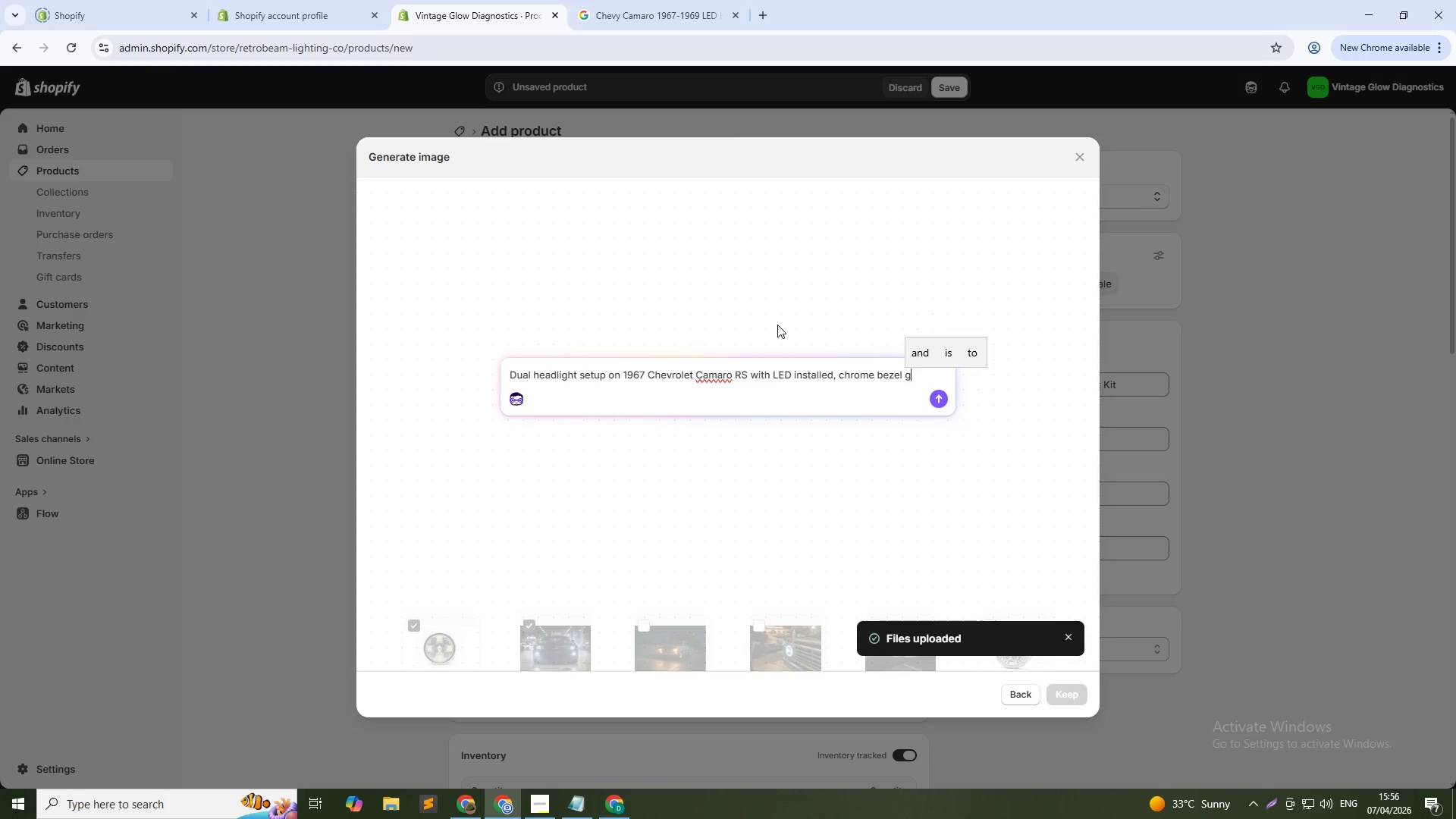 
key(Enter)
 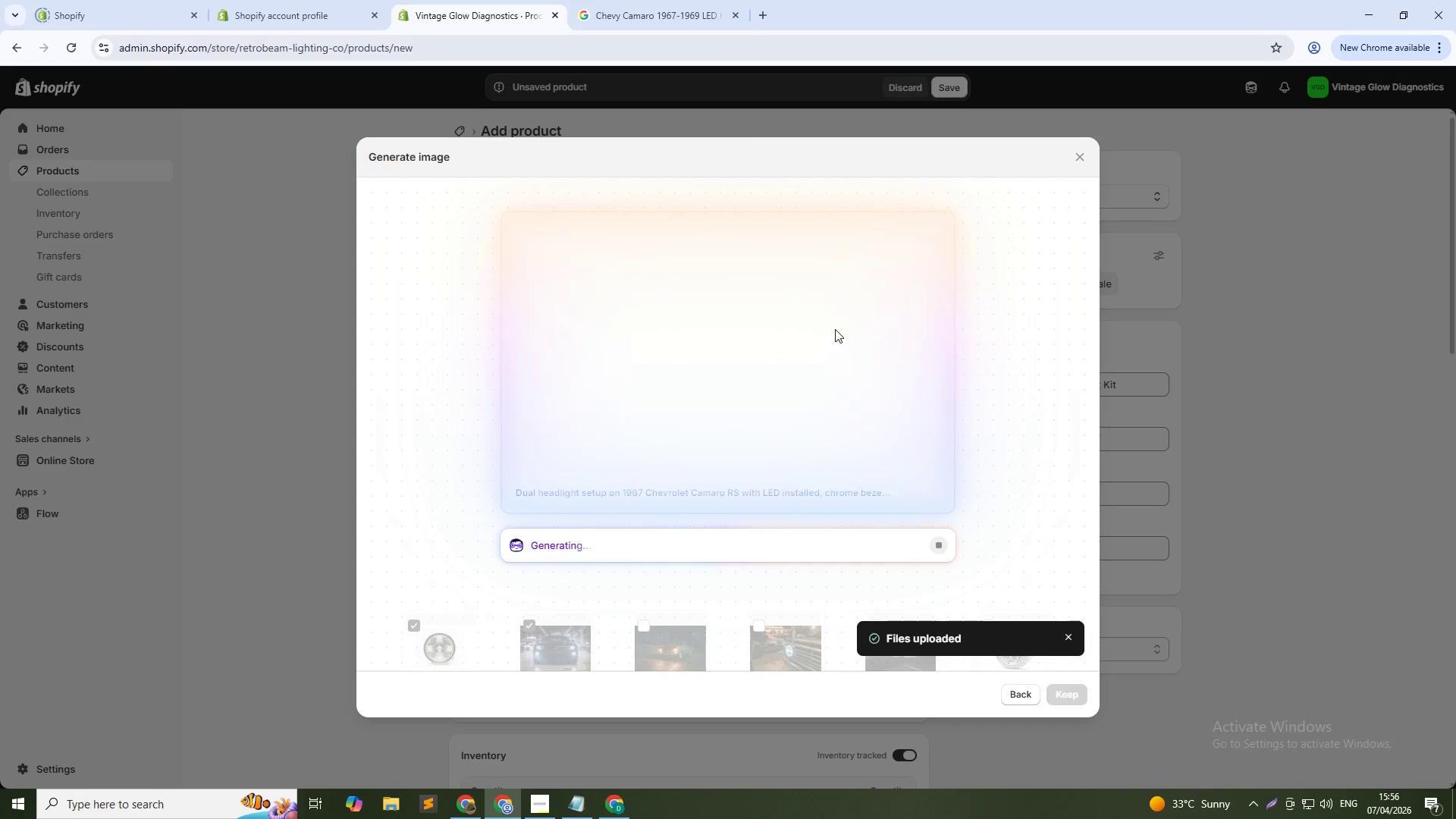 
wait(40.14)
 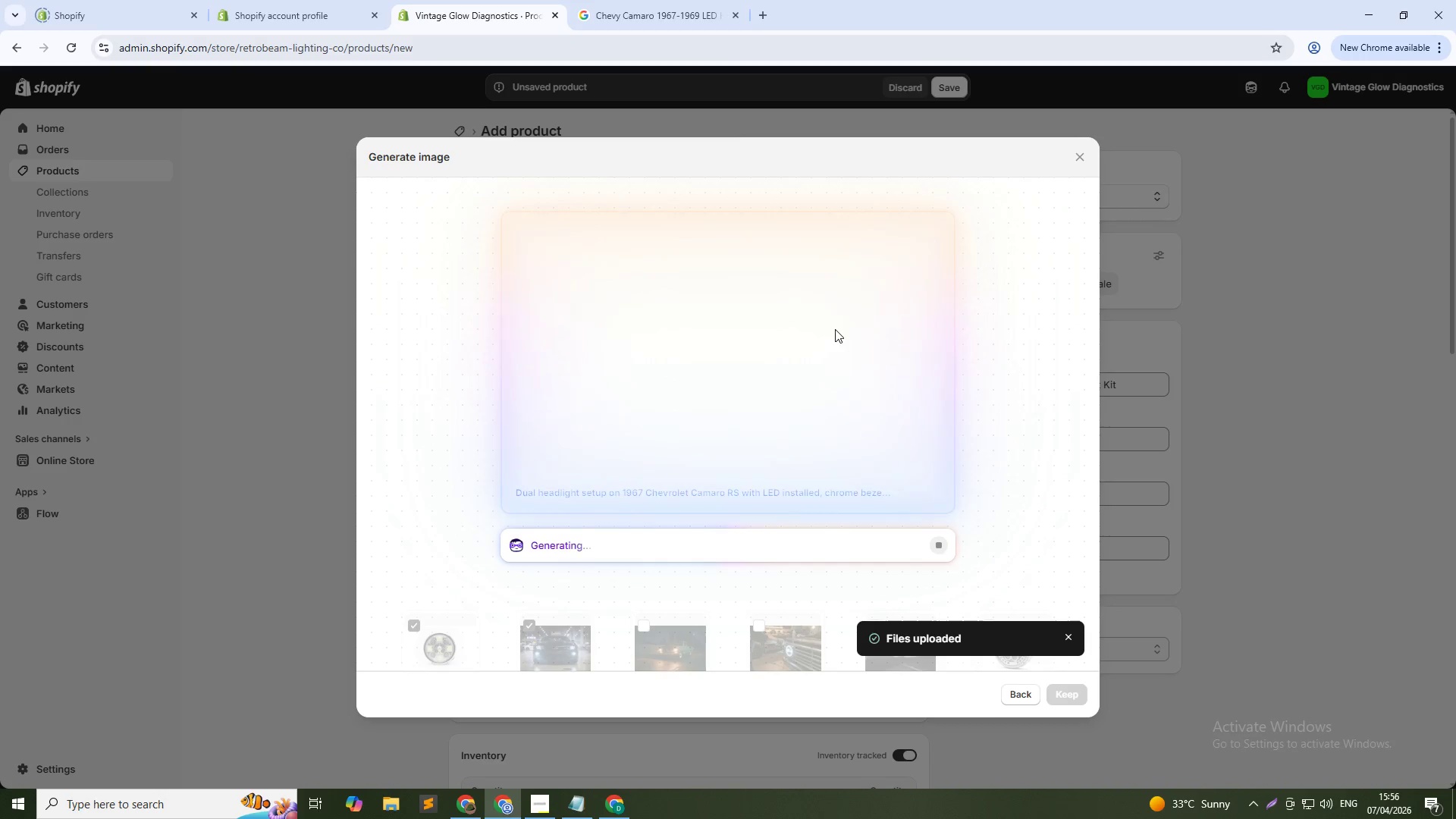 
left_click([1068, 697])
 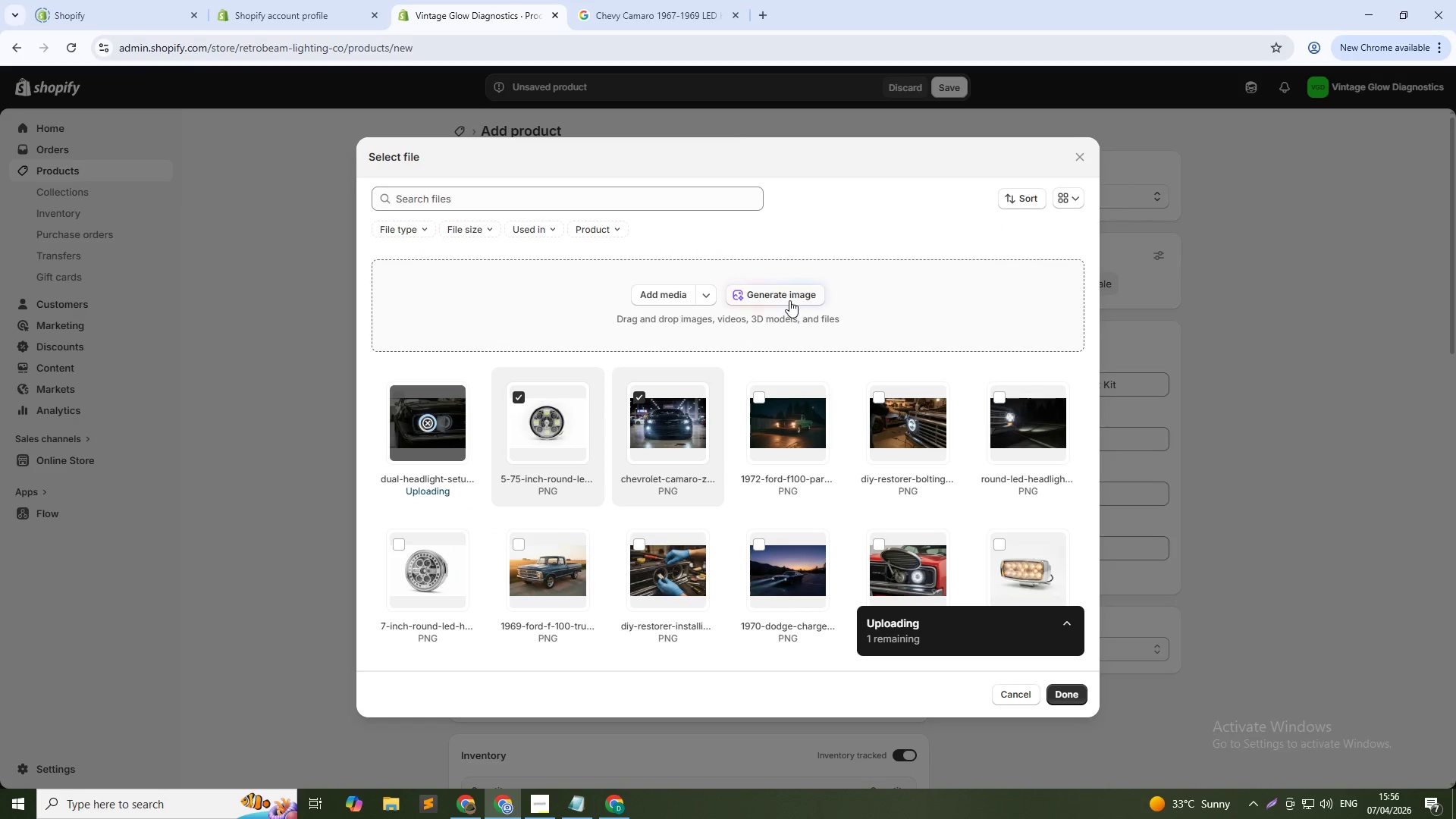 
left_click([789, 300])
 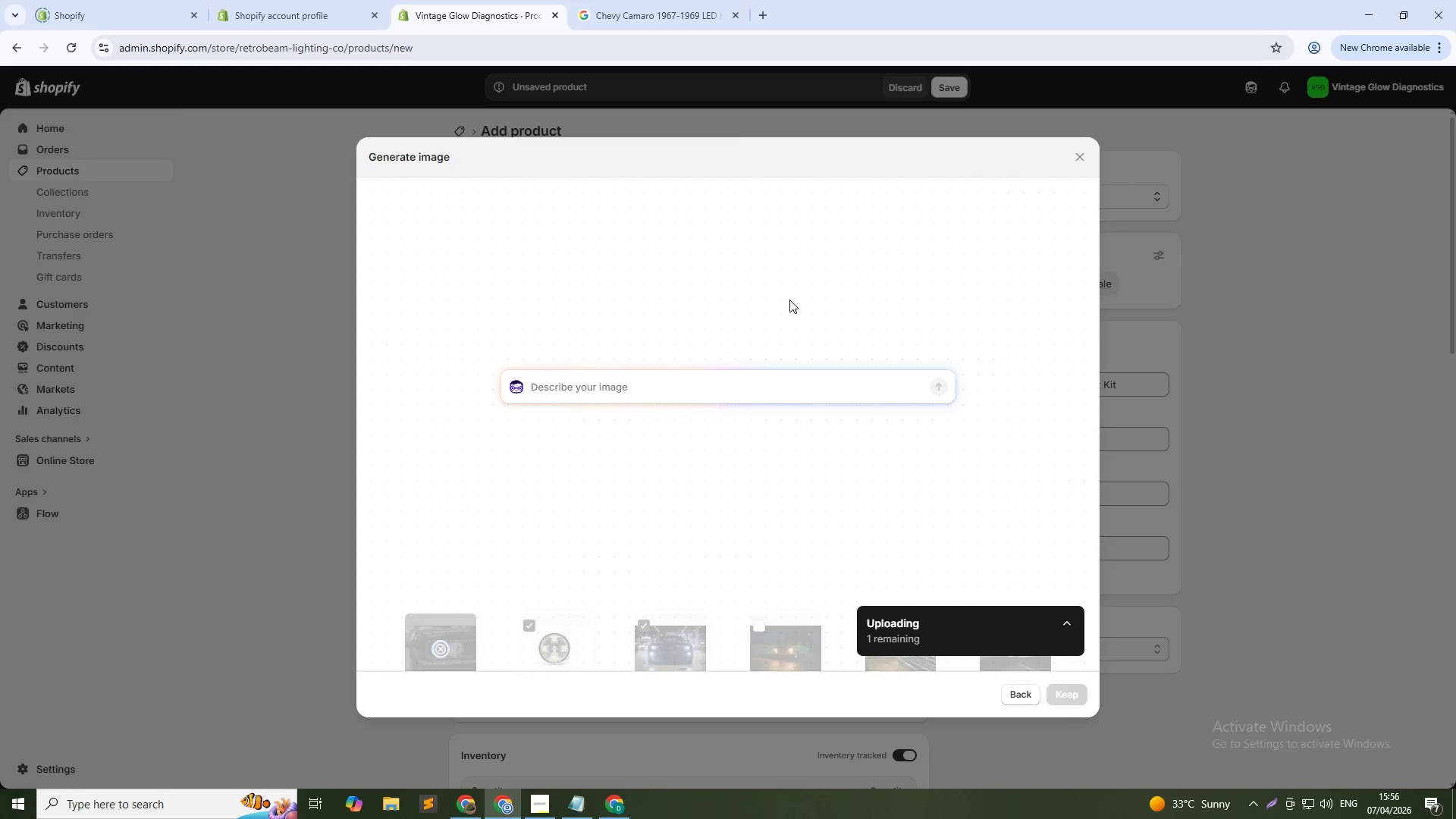 
type(1968 Camaro SS at car show, LED lights on cool white 6000k)
key(Backspace)
type(K, crowd in background)
 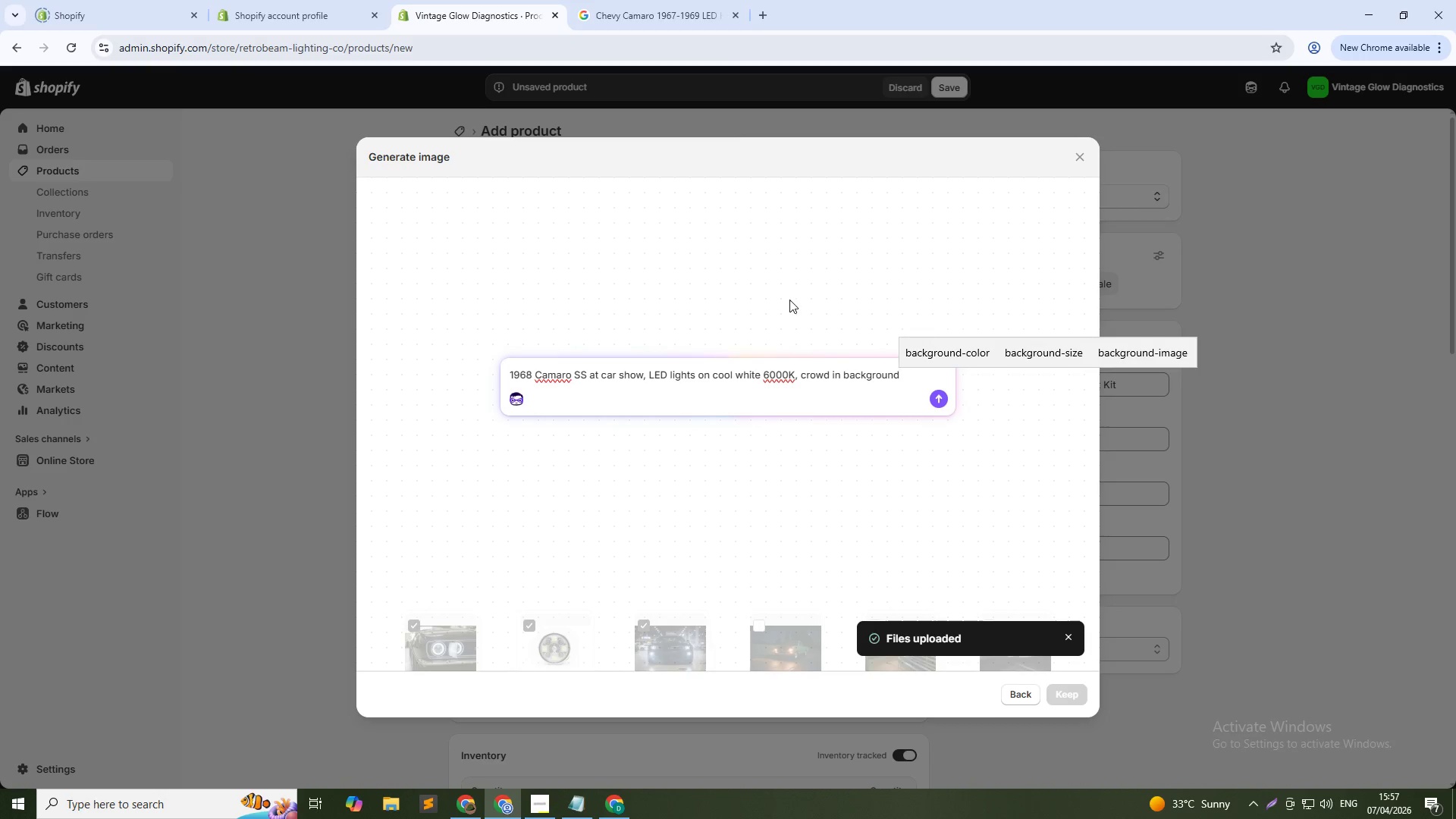 
key(Enter)
 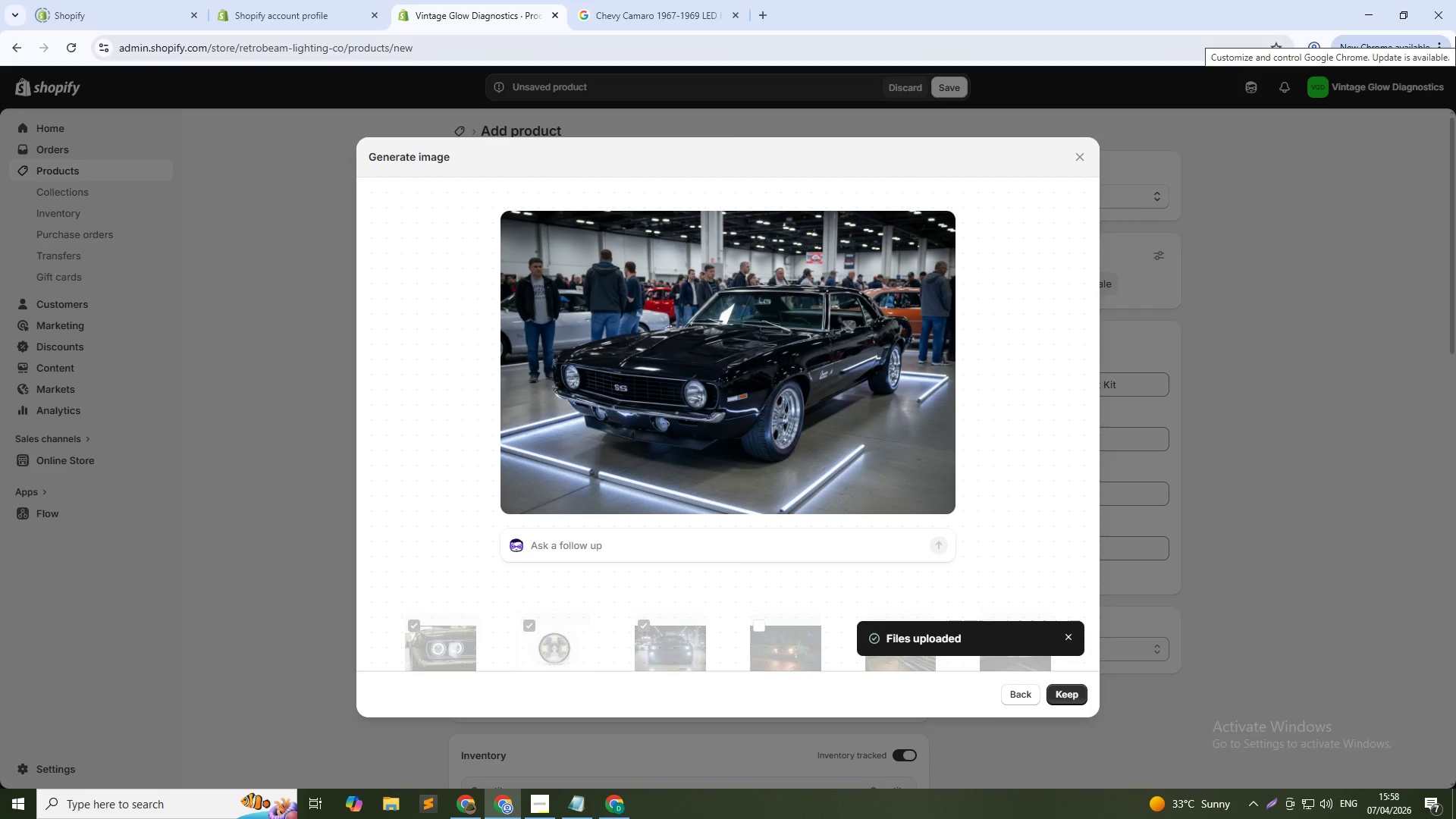 
wait(48.3)
 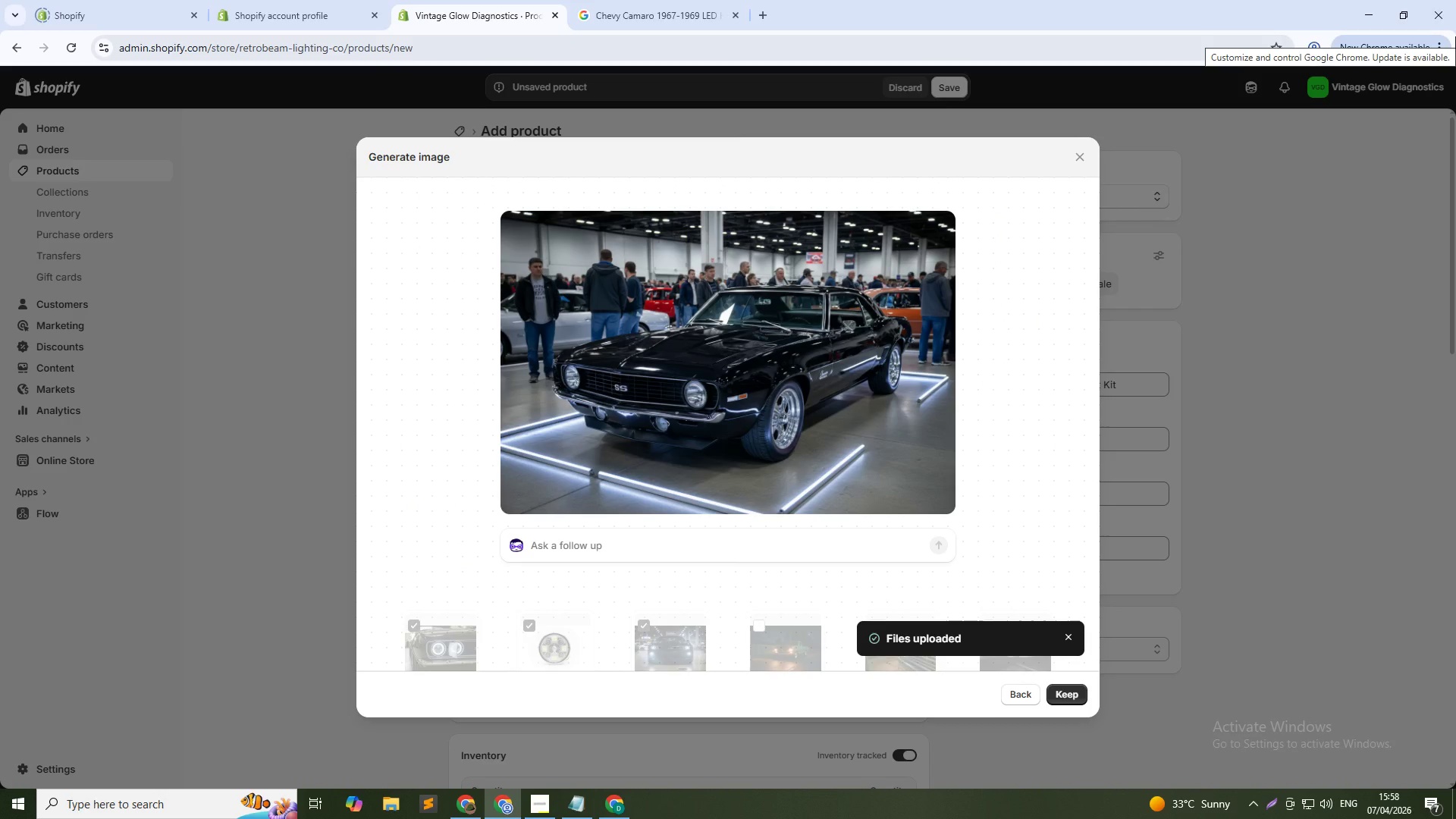 
left_click([1062, 696])
 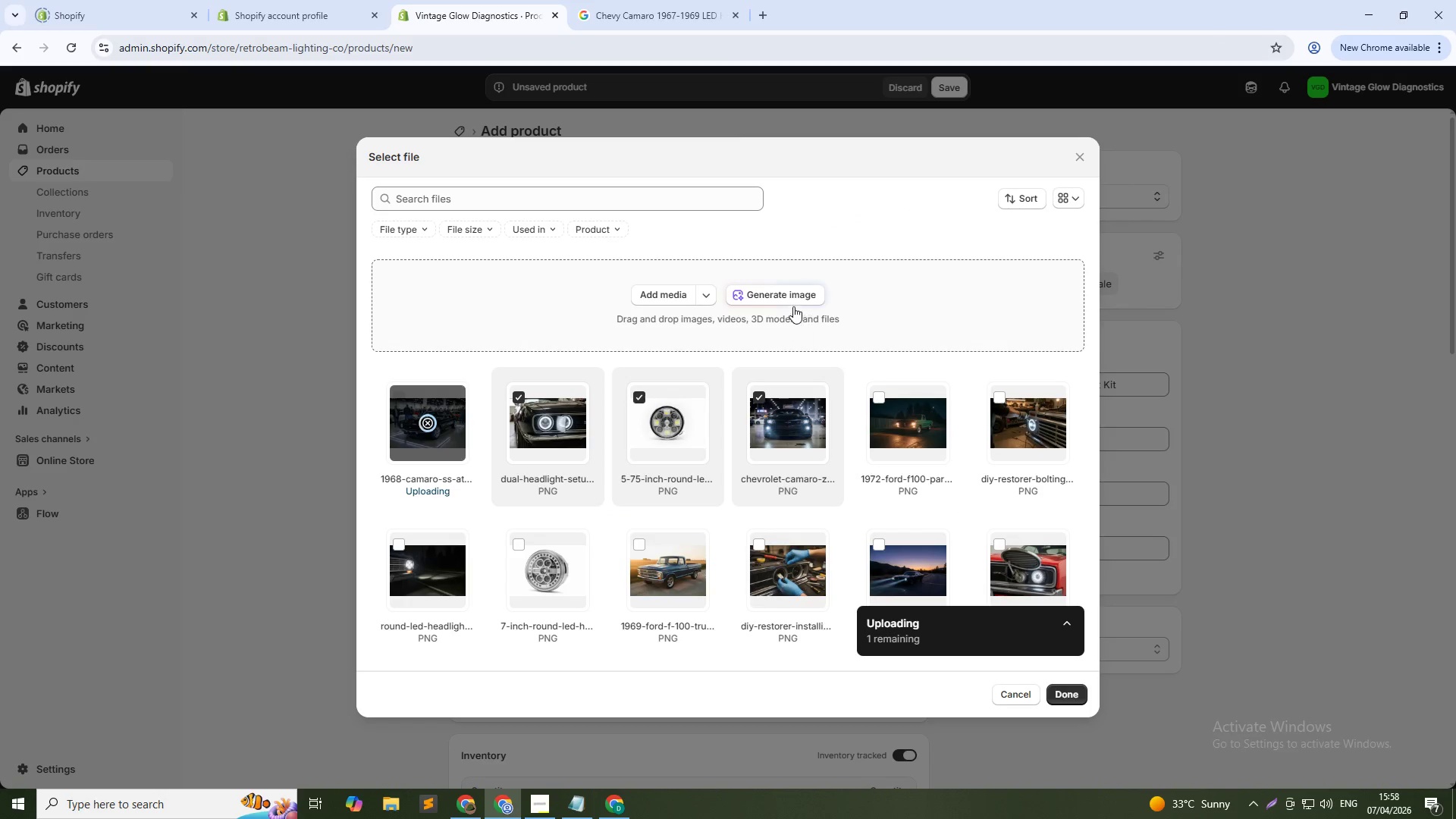 
left_click([789, 287])
 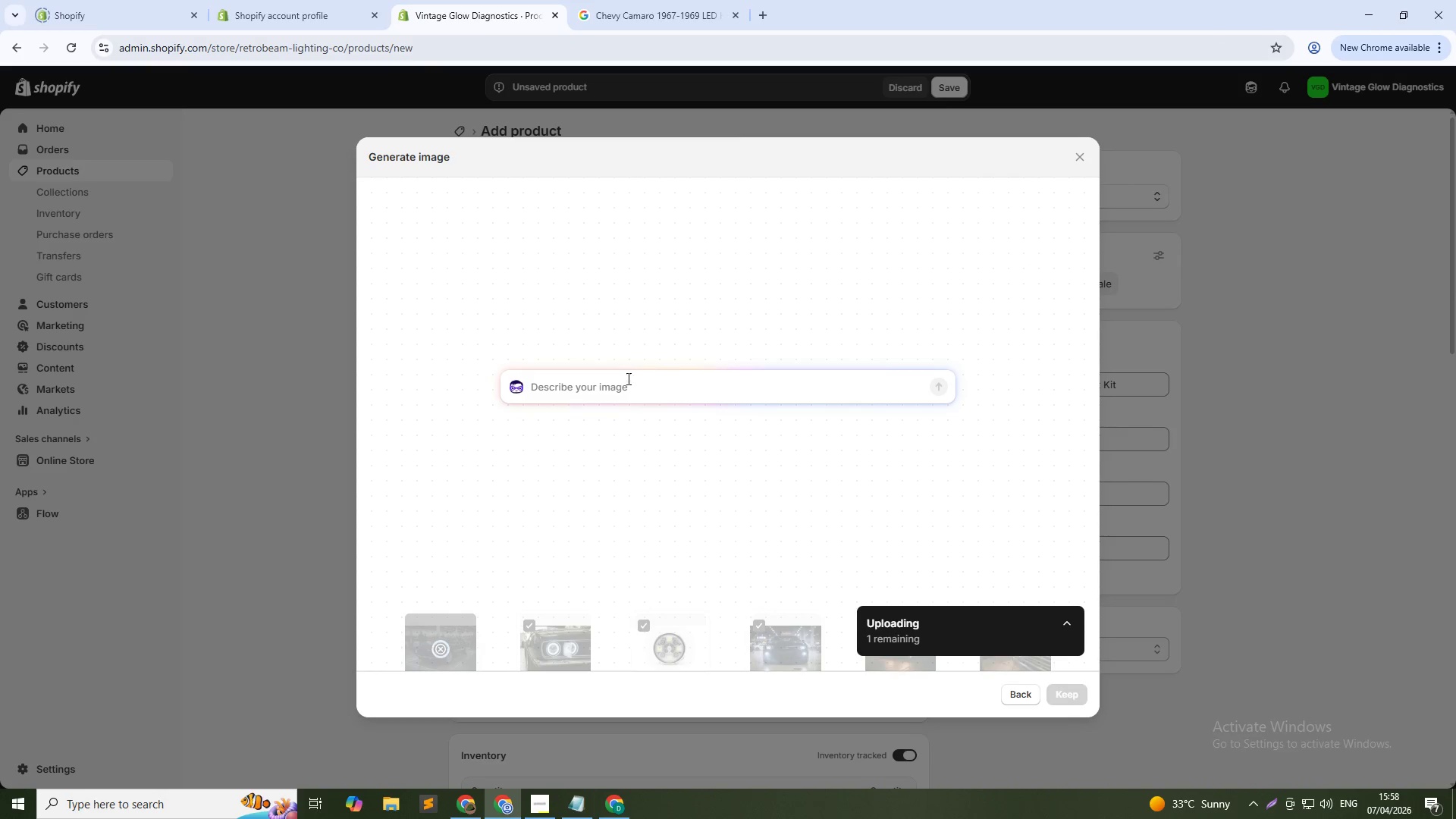 
left_click([628, 391])
 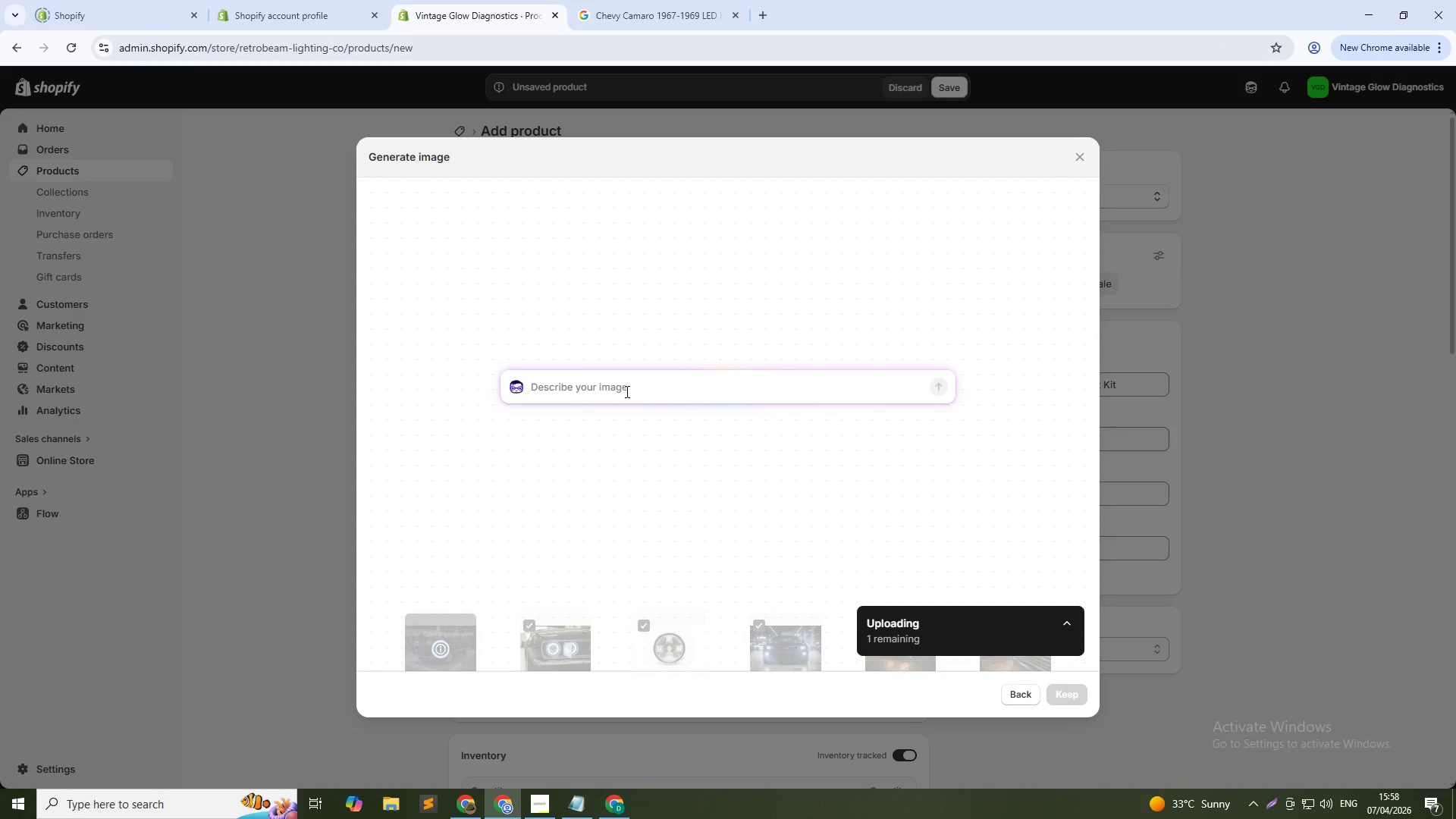 
type(Installer placing 5.75 inch LED Camr)
key(Backspace)
type(aro headlight bucket, detailed hand shot, garage)
 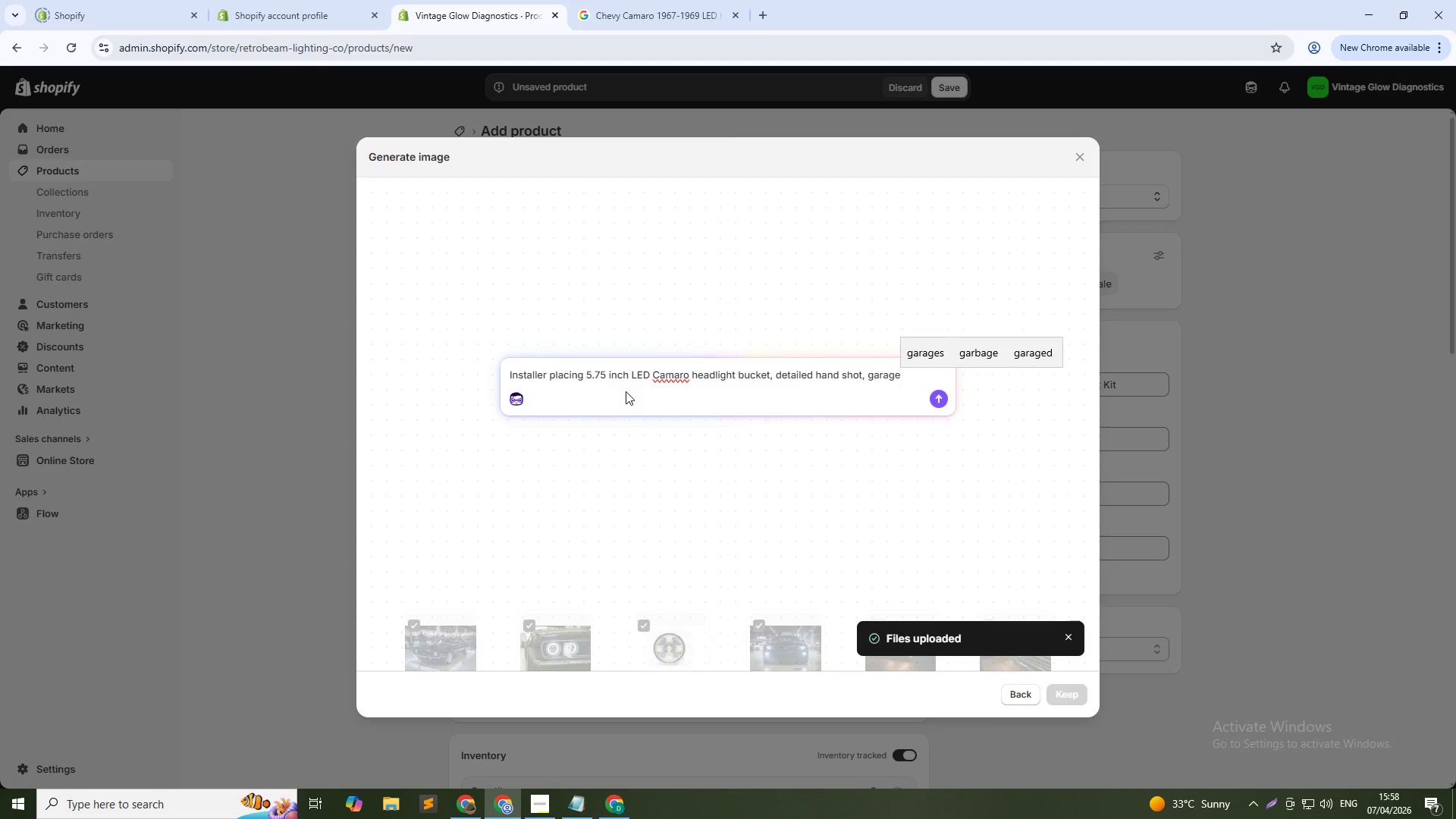 
key(Enter)
 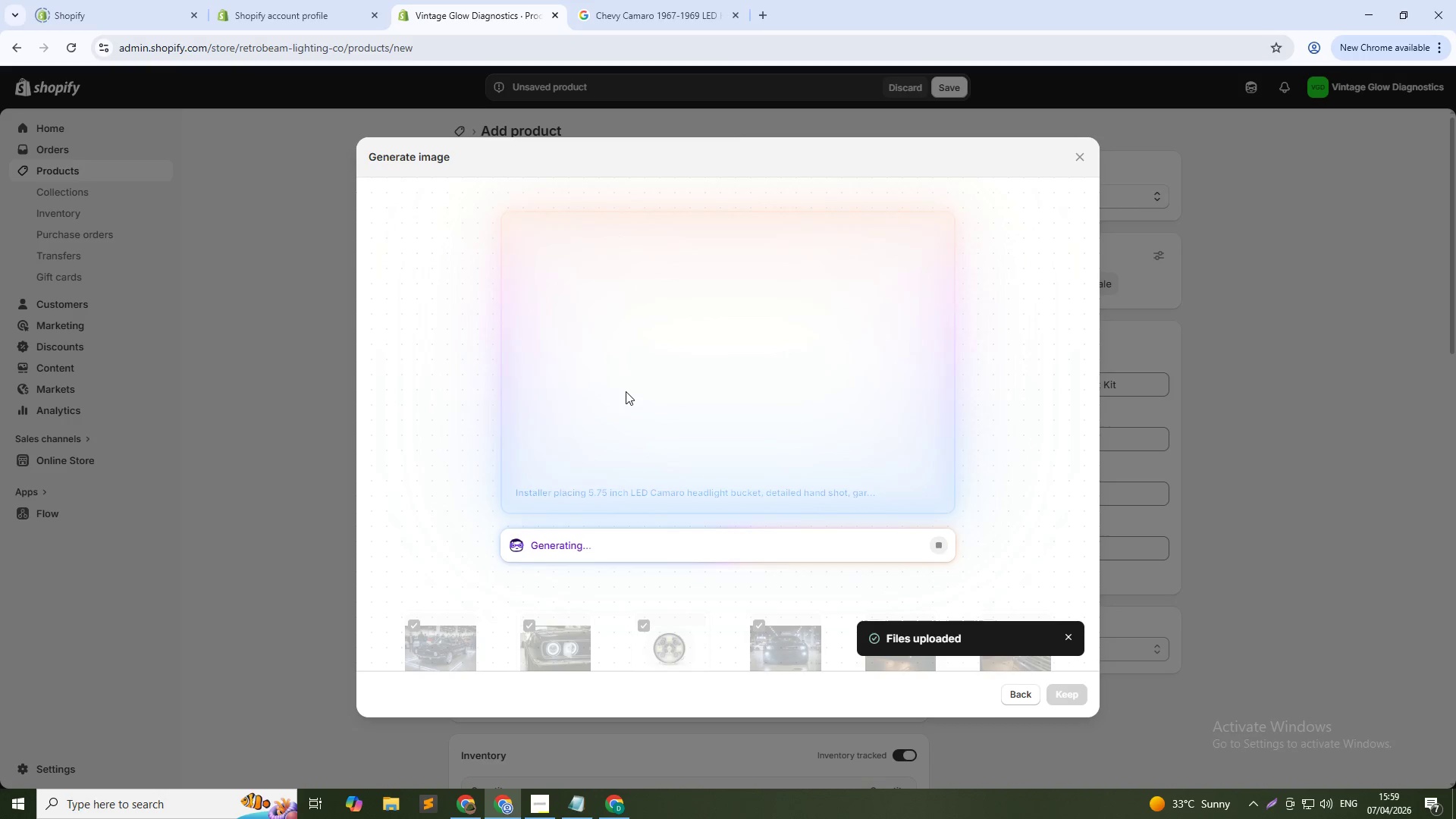 
wait(30.19)
 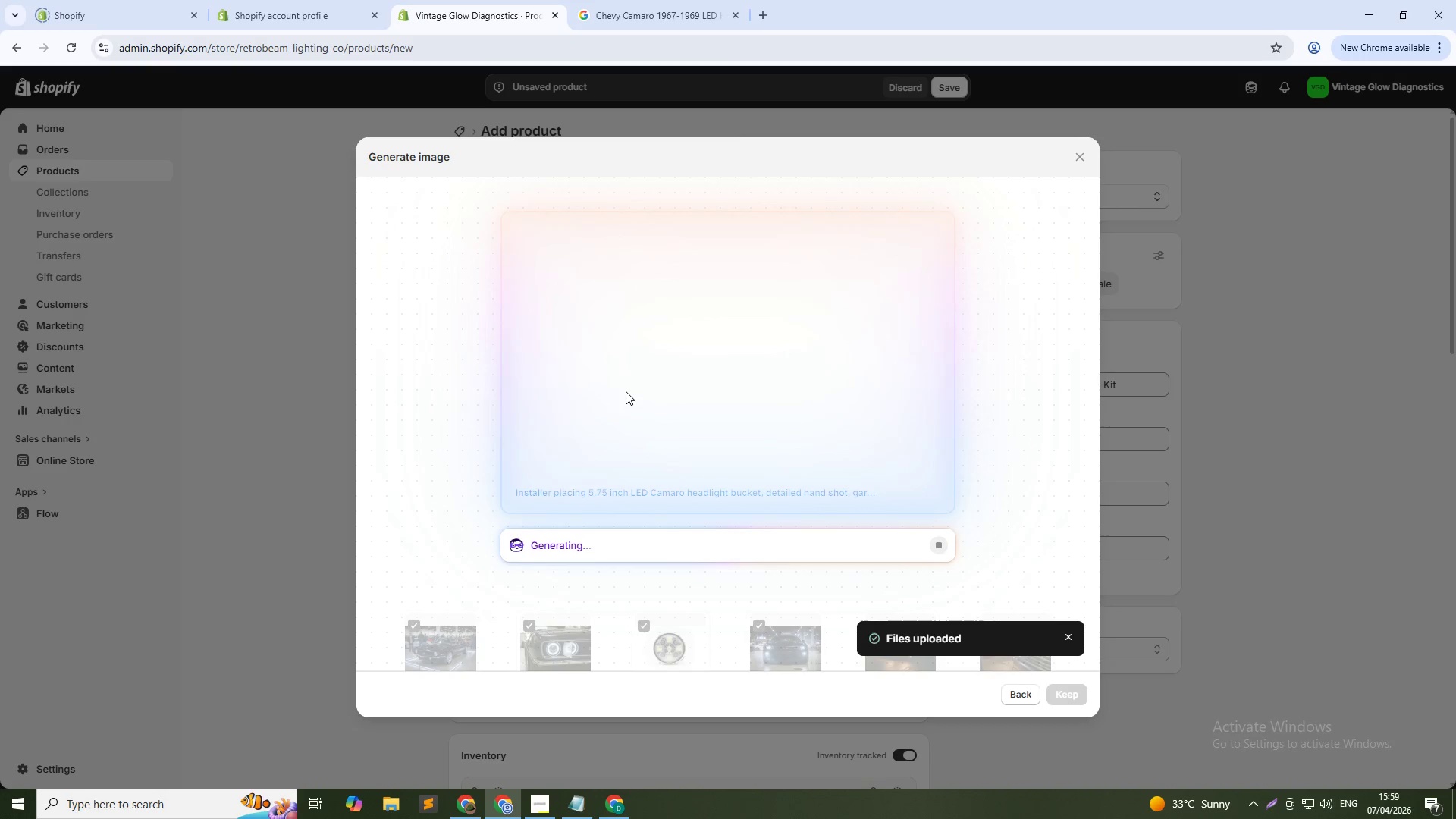 
left_click([1062, 690])
 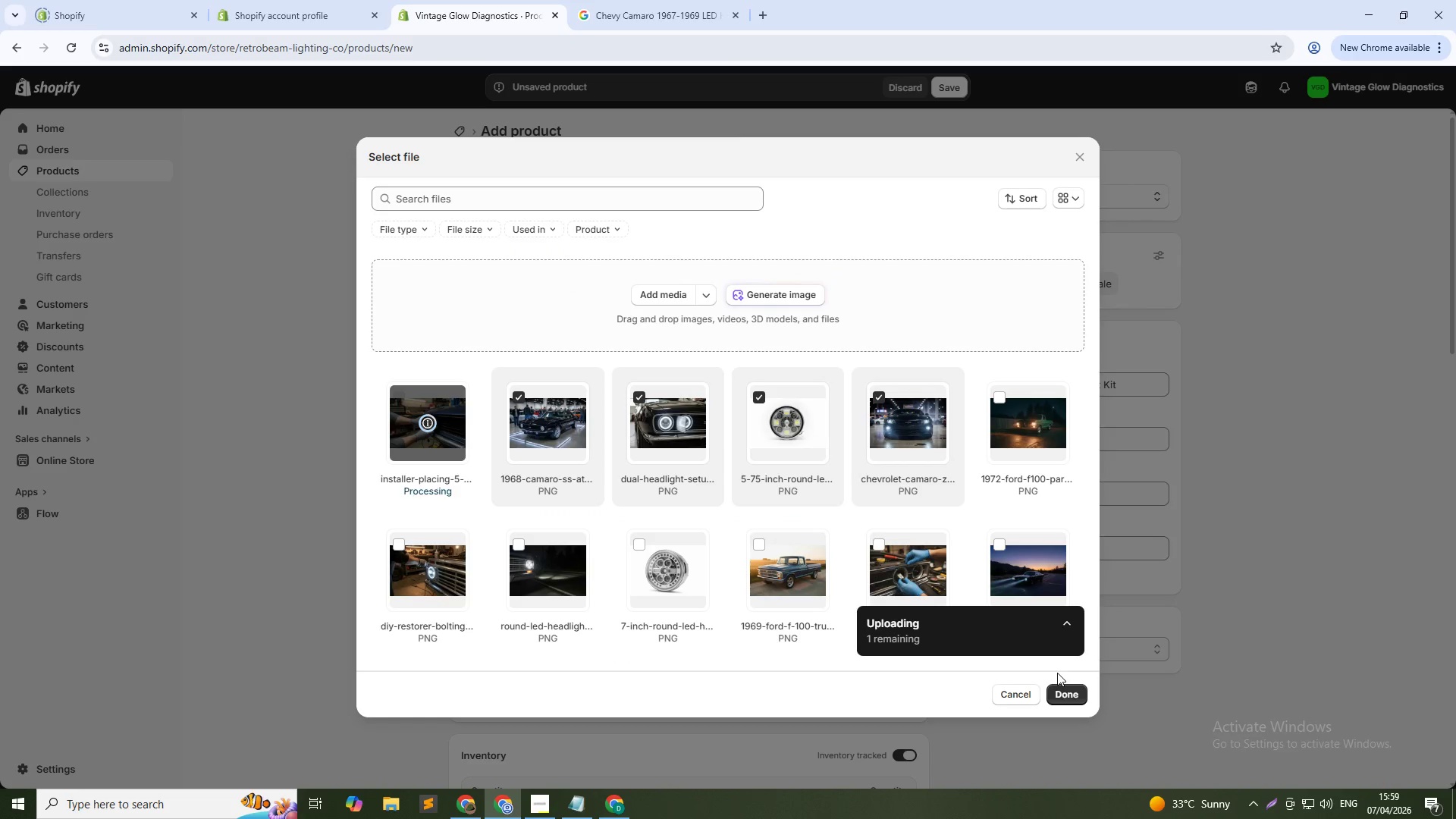 
wait(8.38)
 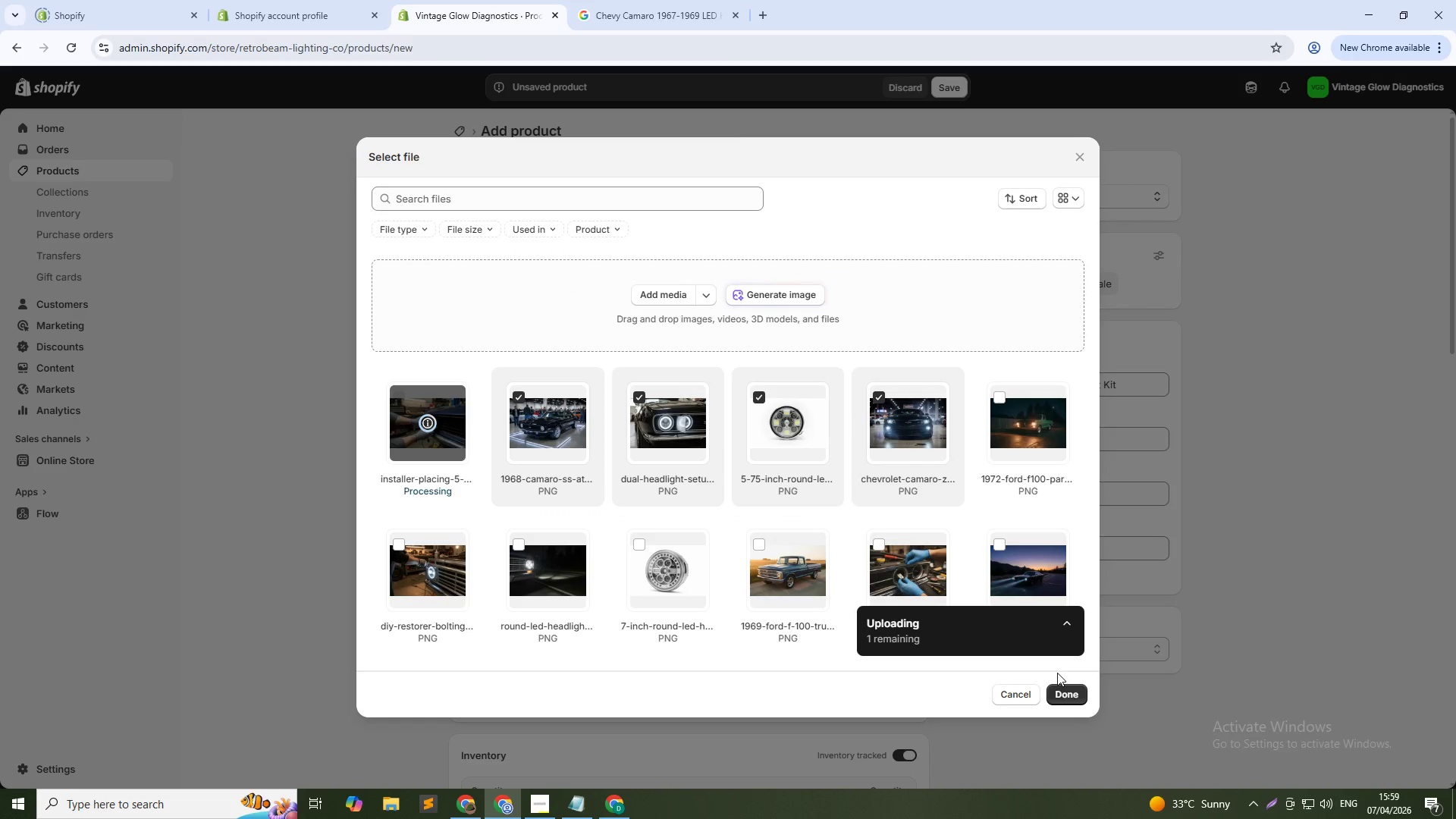 
left_click([1067, 695])
 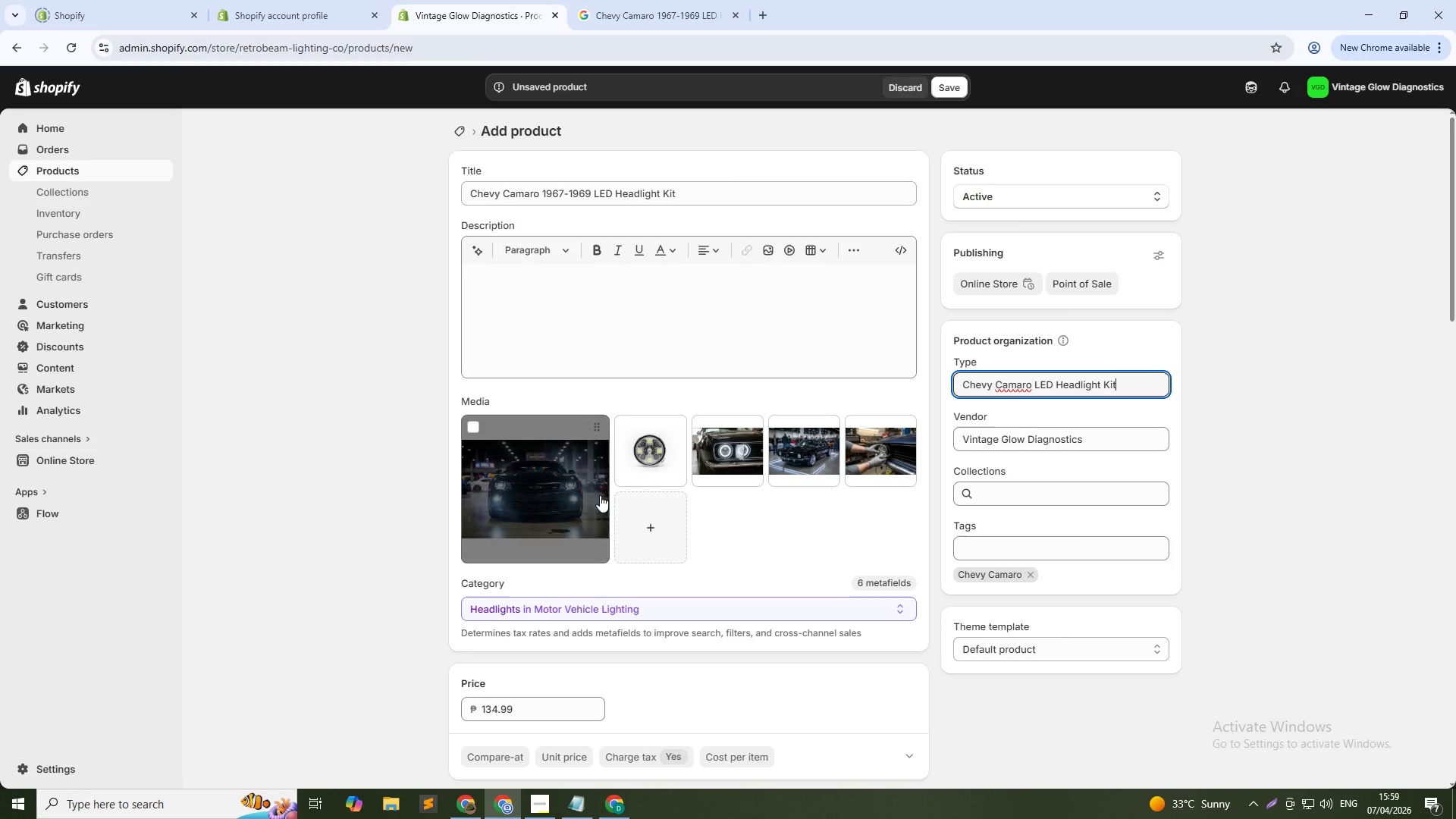 
wait(5.62)
 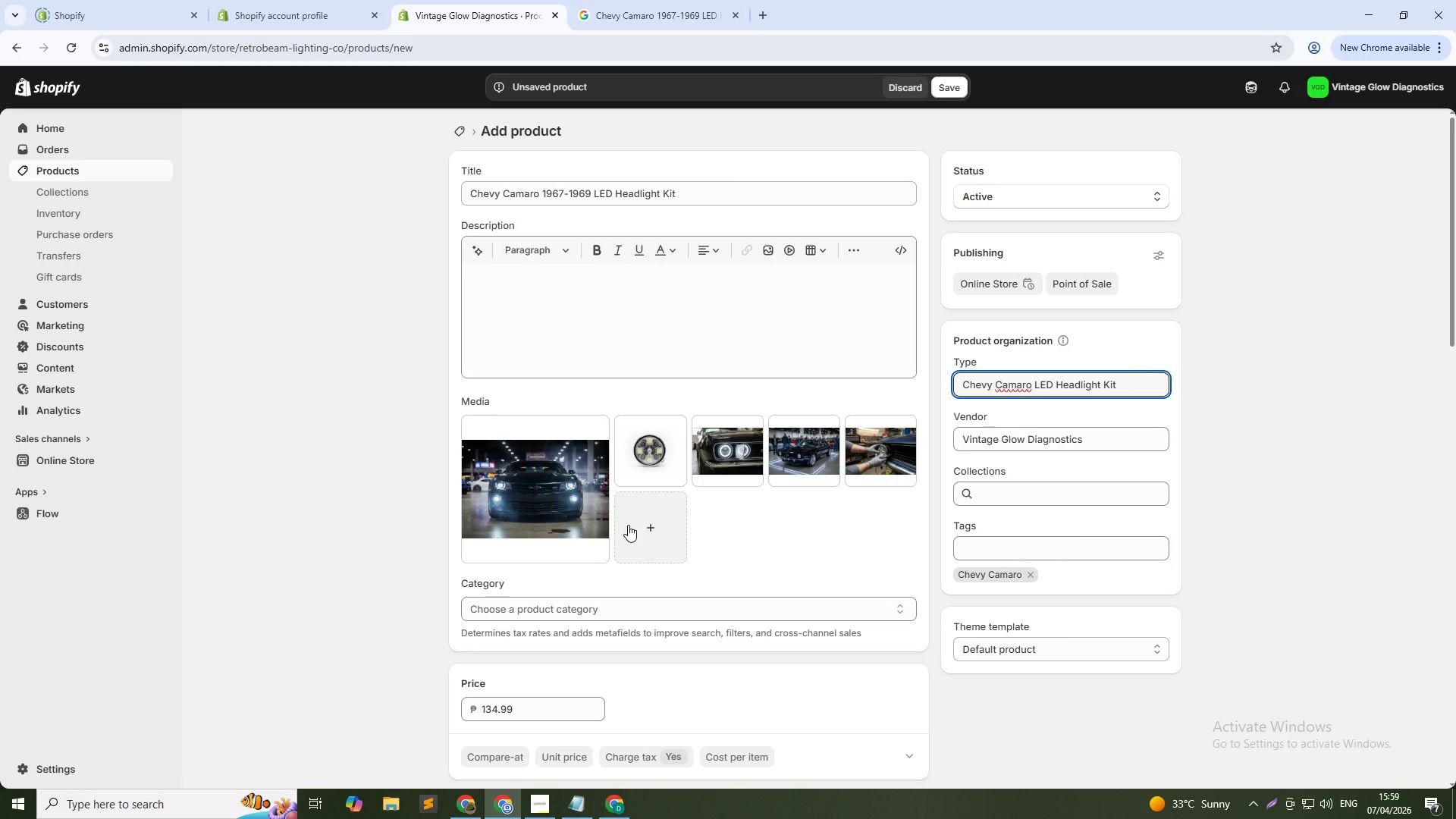 
left_click([576, 490])
 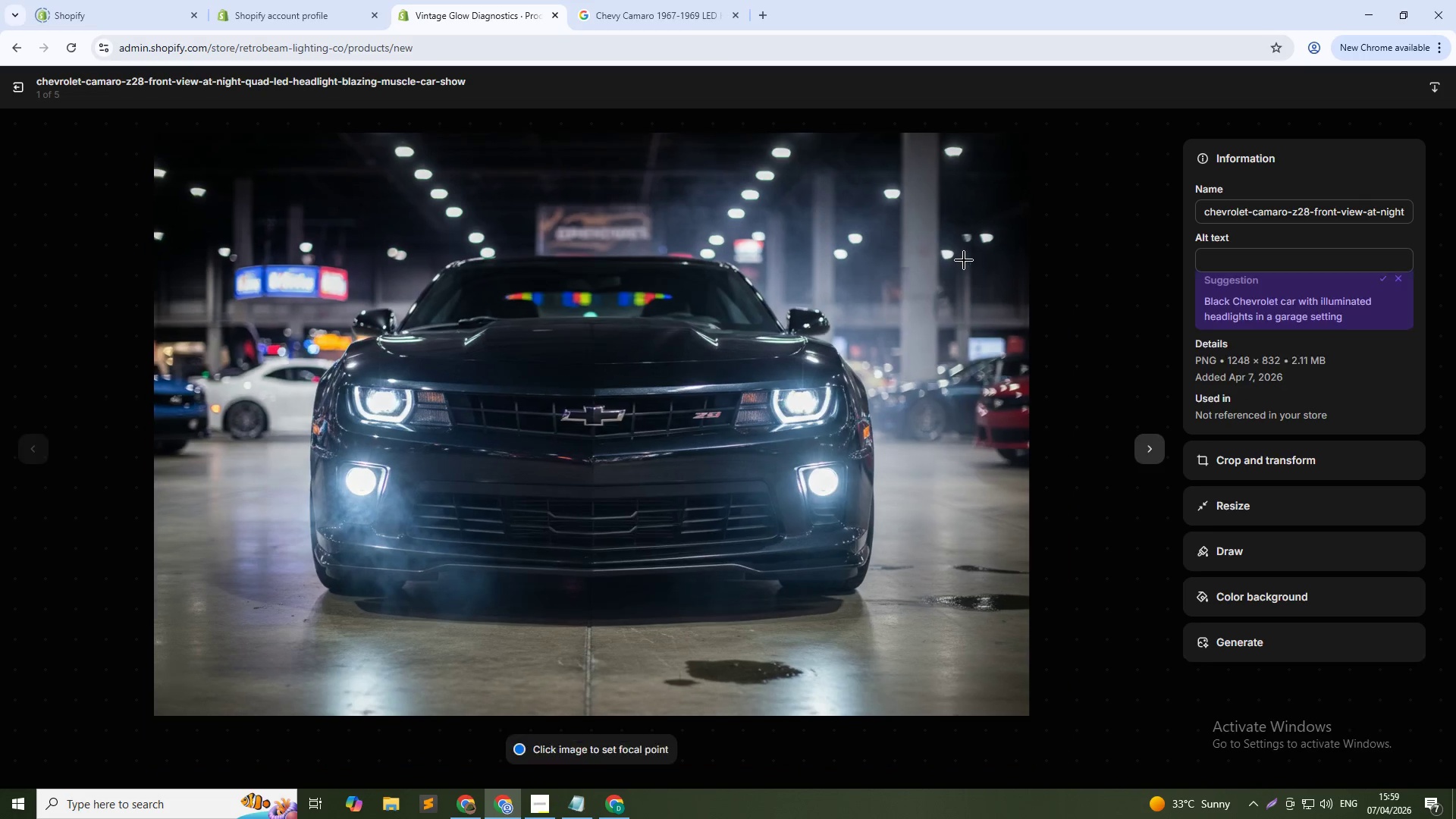 
left_click([1232, 263])
 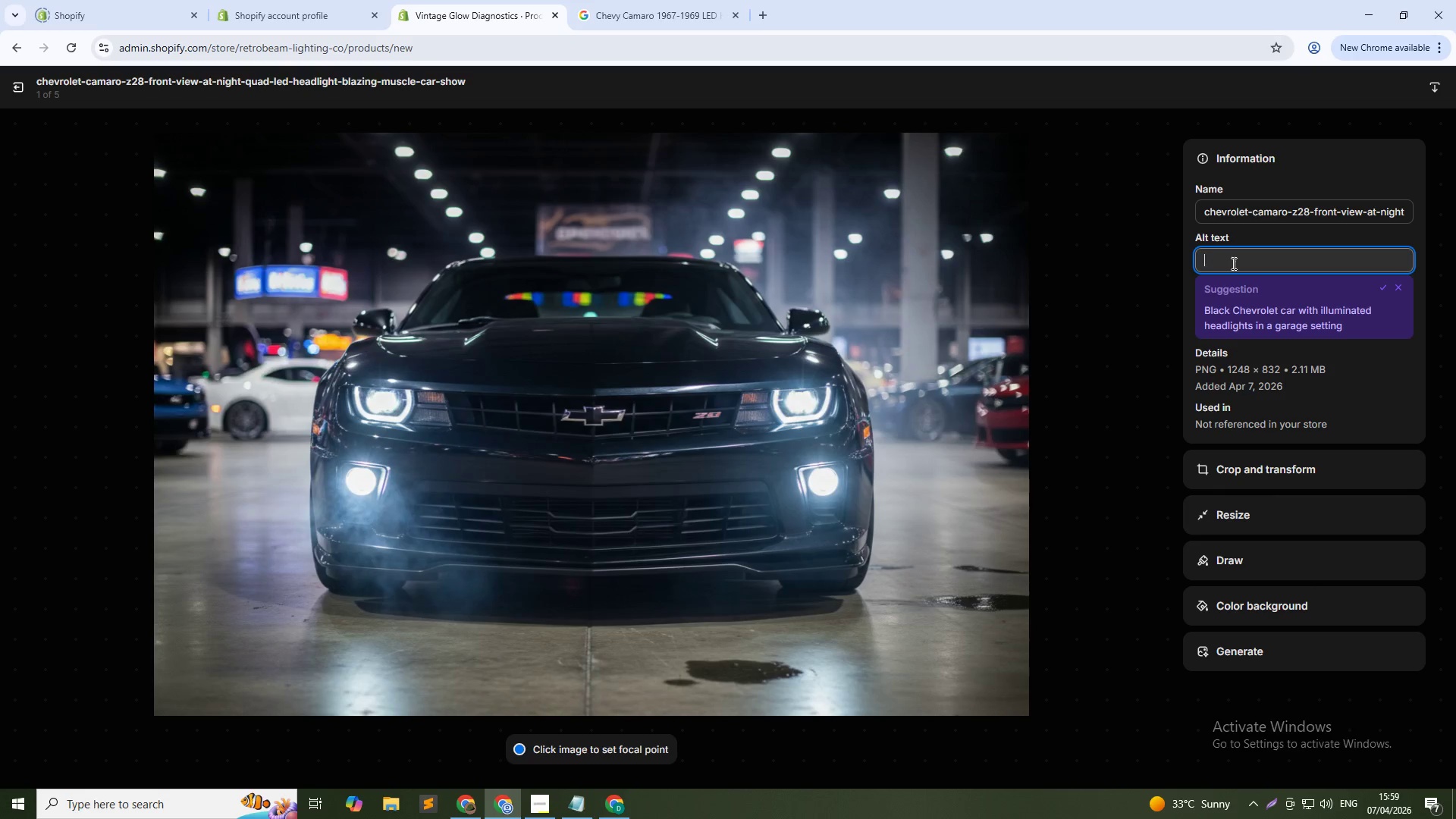 
key(Meta+V)
 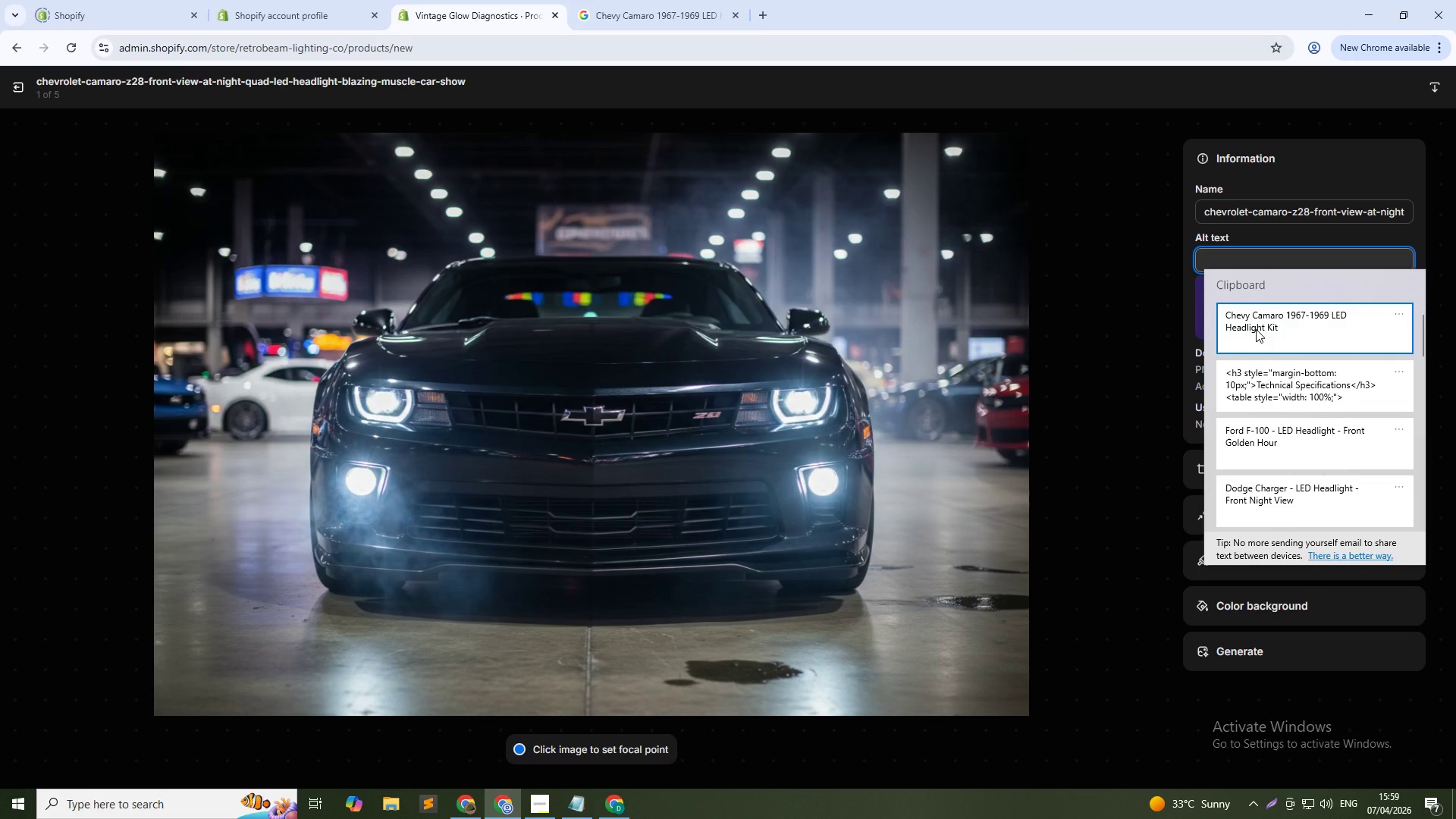 
left_click([1259, 330])
 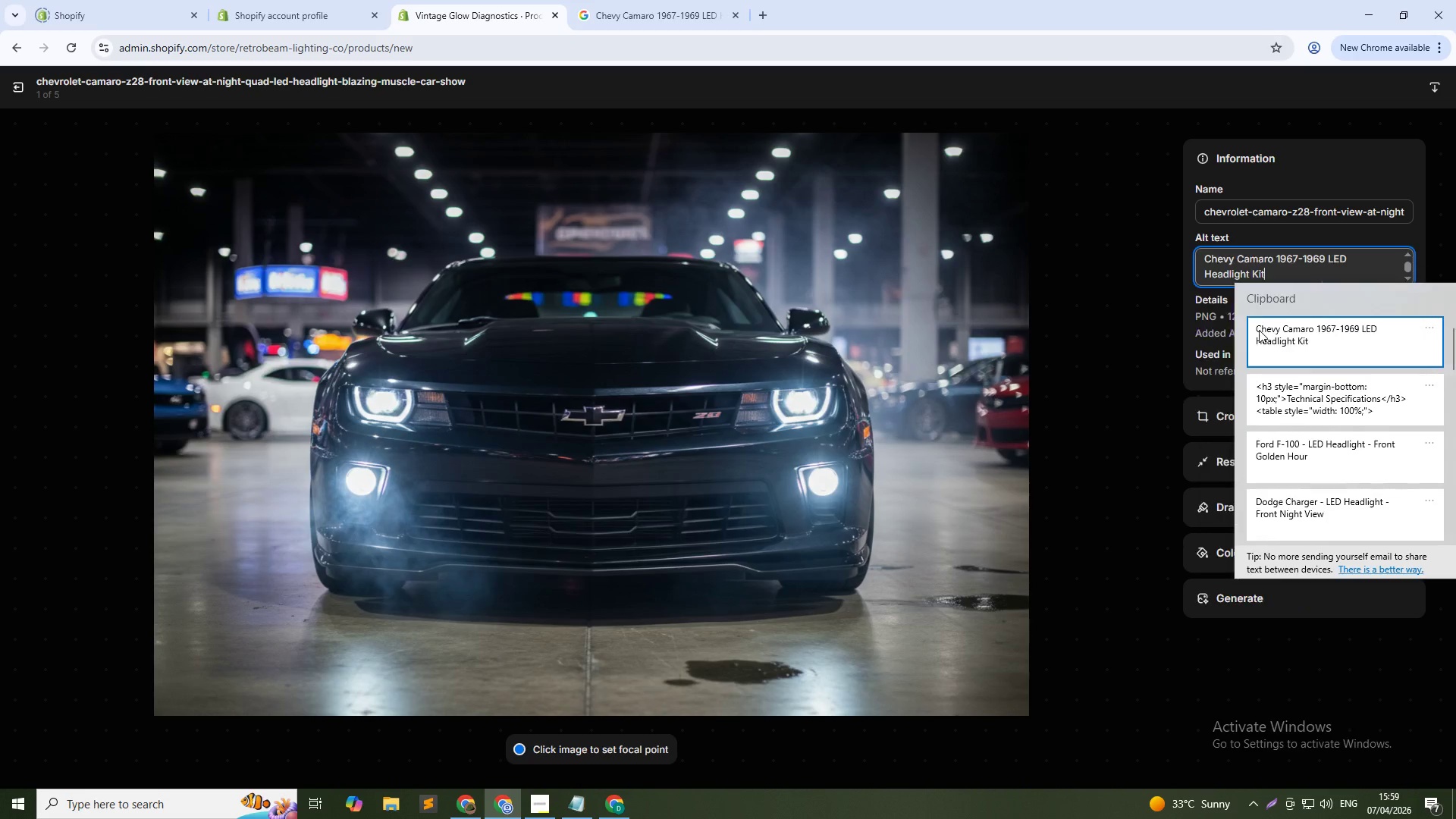 
key(Control+ControlLeft)
 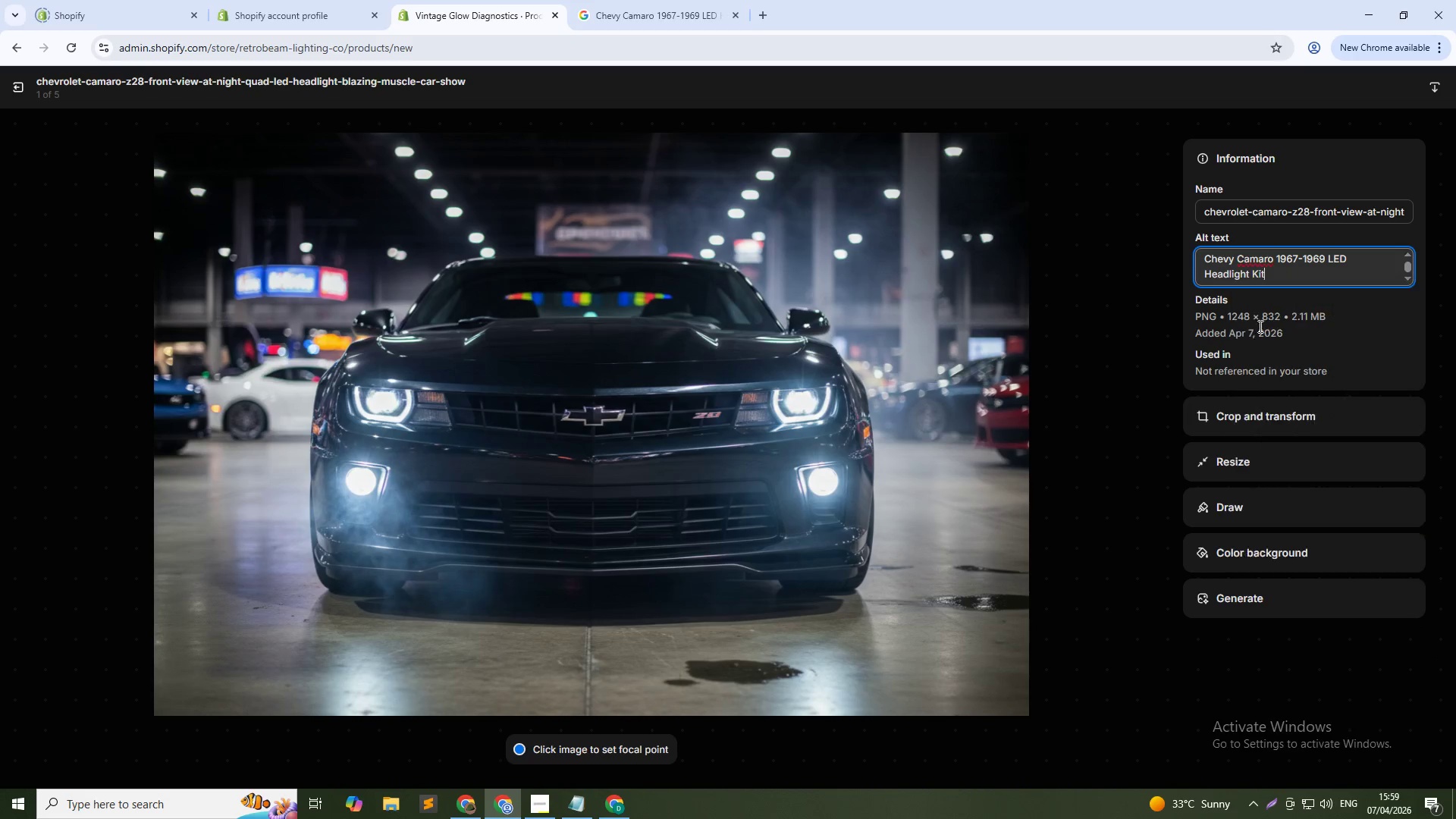 
hold_key(key=V, duration=3.47)
 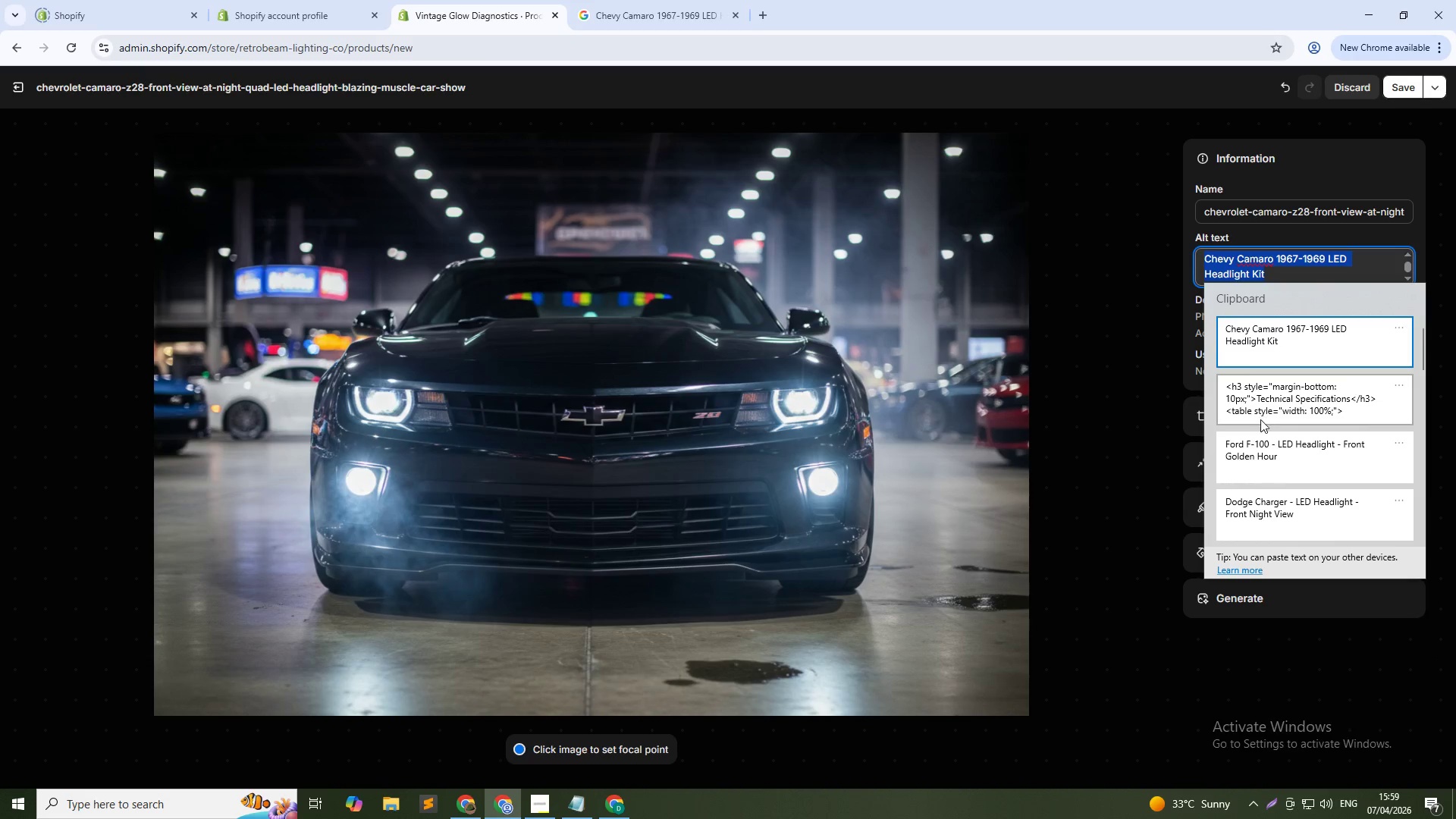 
left_click([1280, 268])
 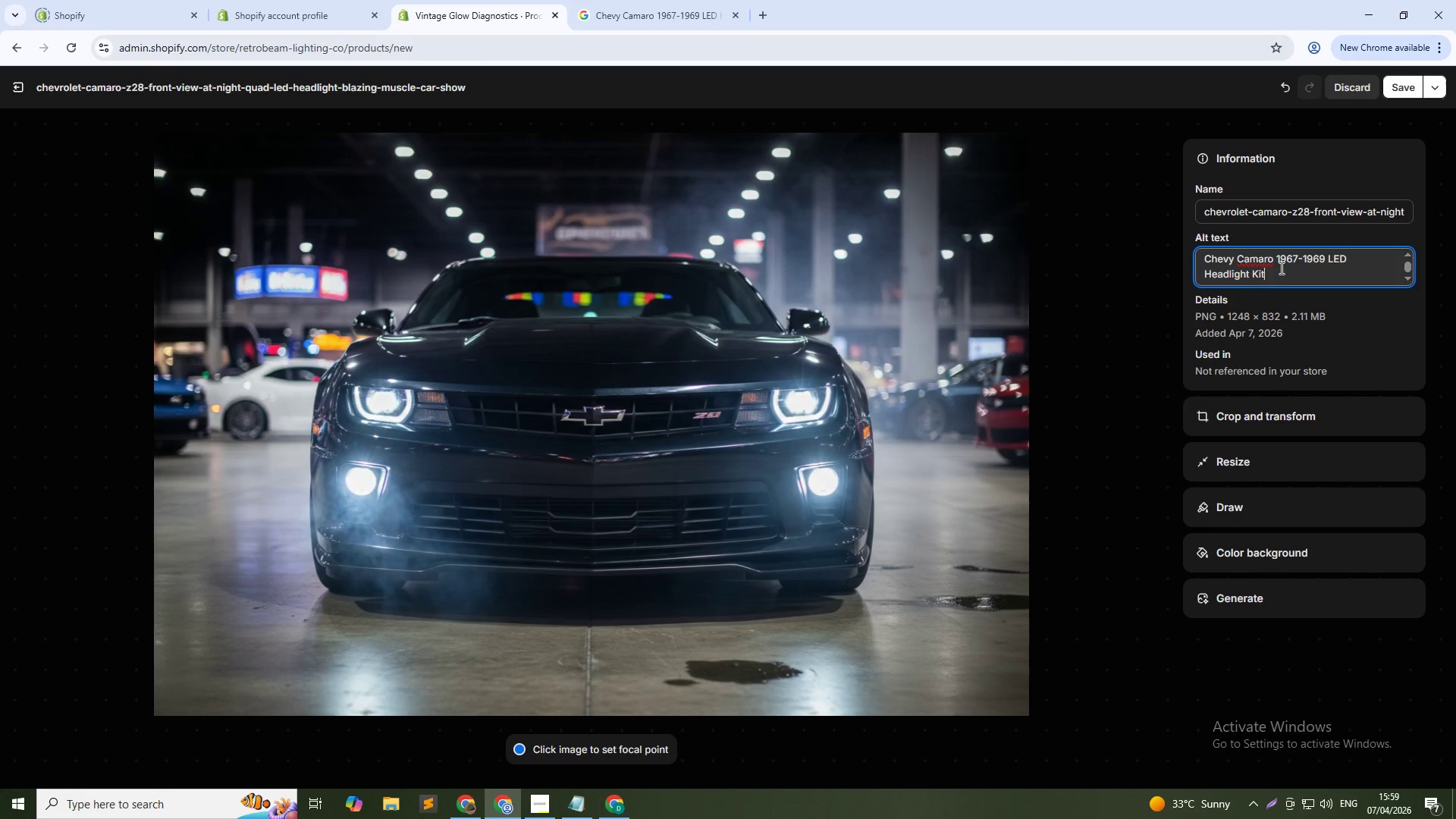 
key(Control+A)
 